 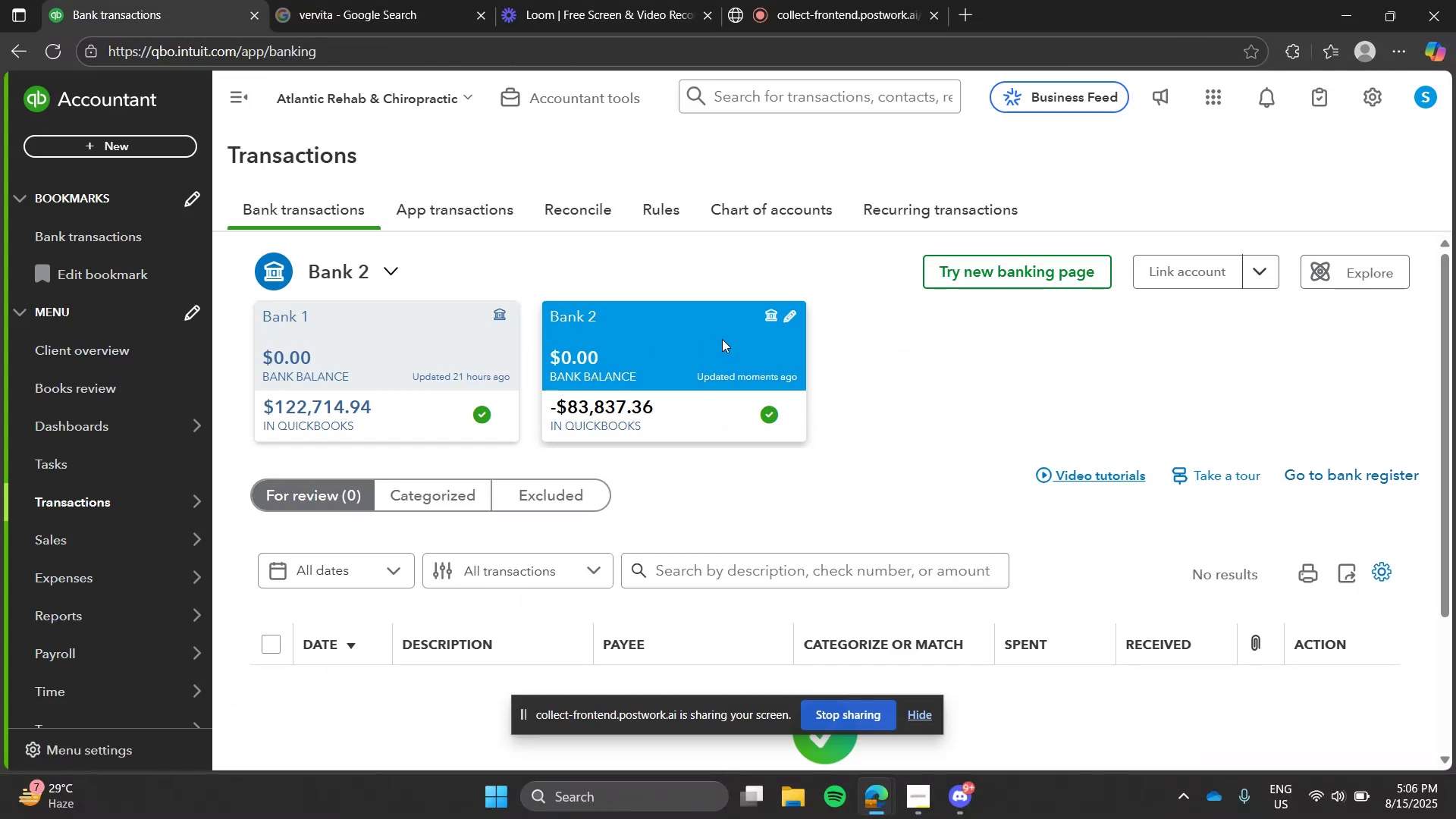 
left_click([956, 805])
 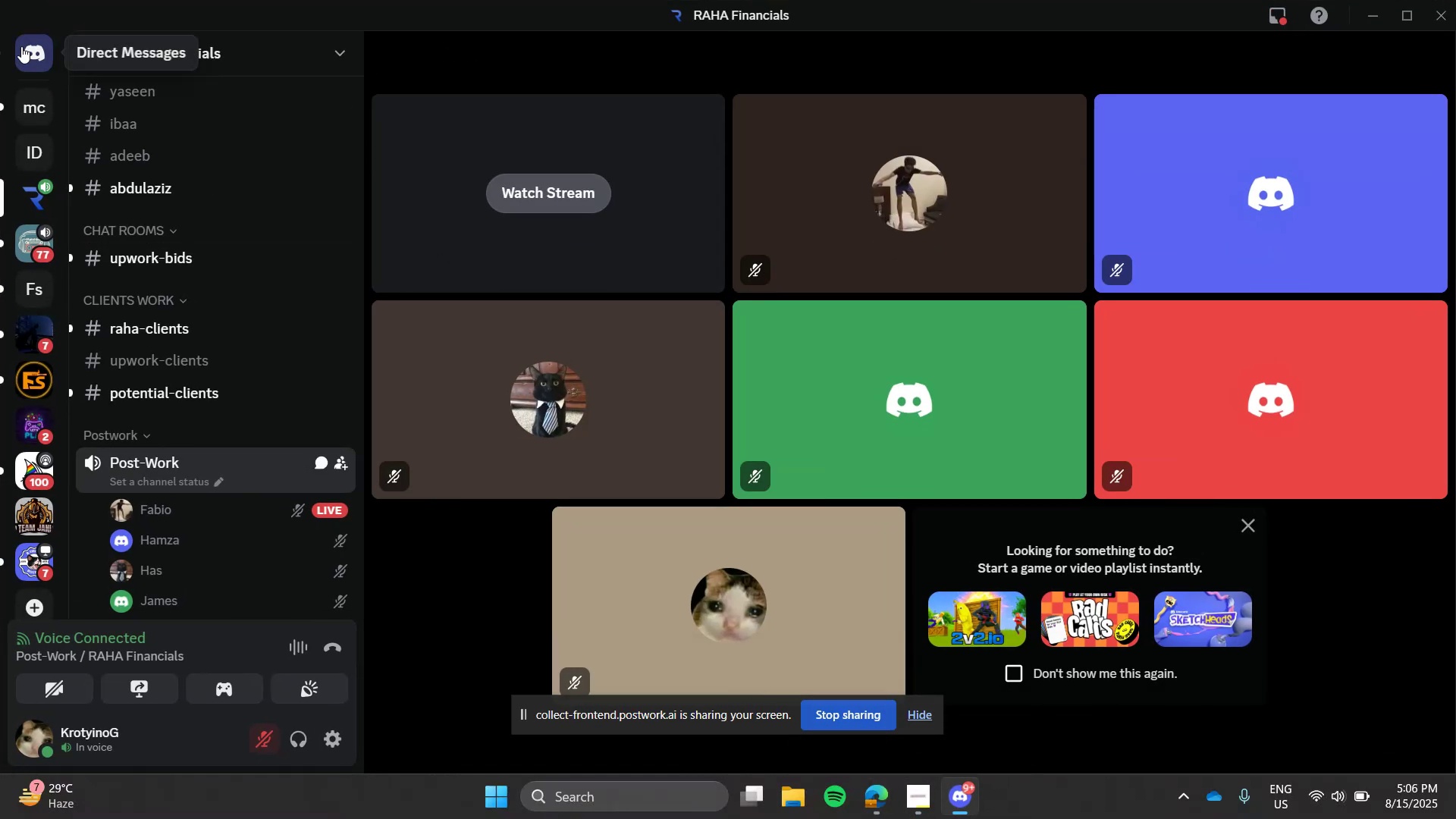 
left_click([20, 38])
 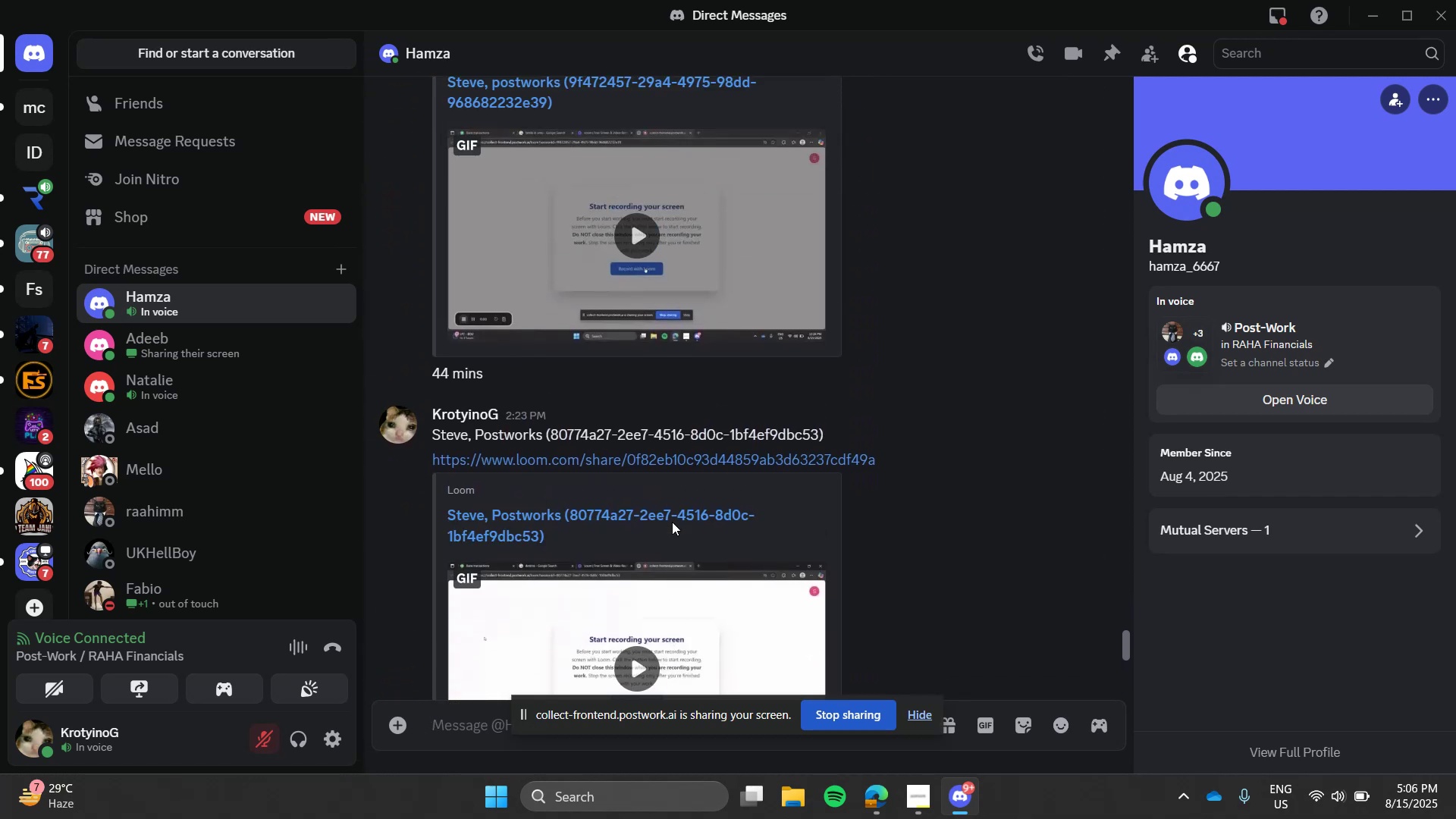 
wait(15.08)
 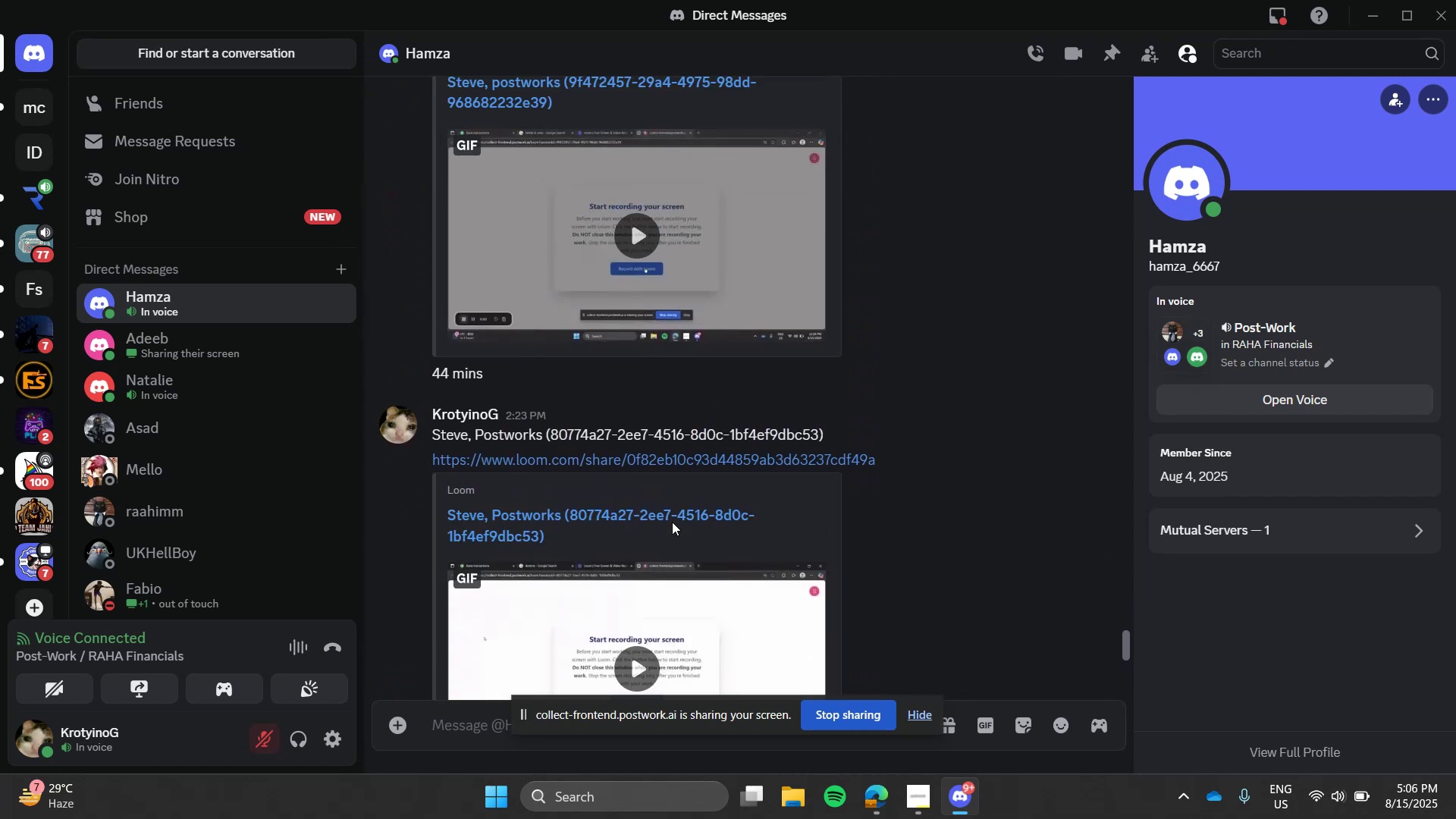 
key(Alt+AltLeft)
 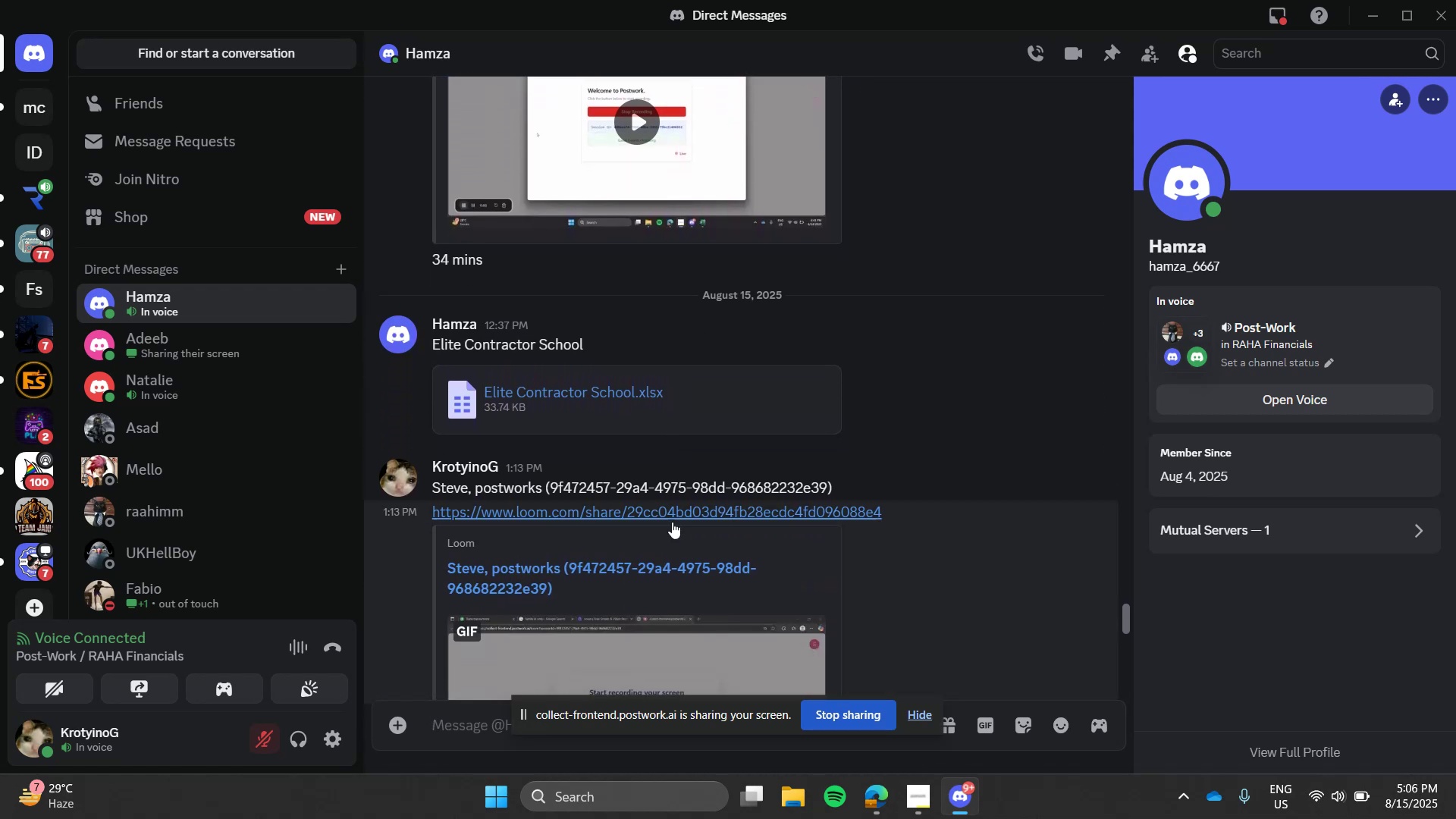 
key(Alt+Tab)
 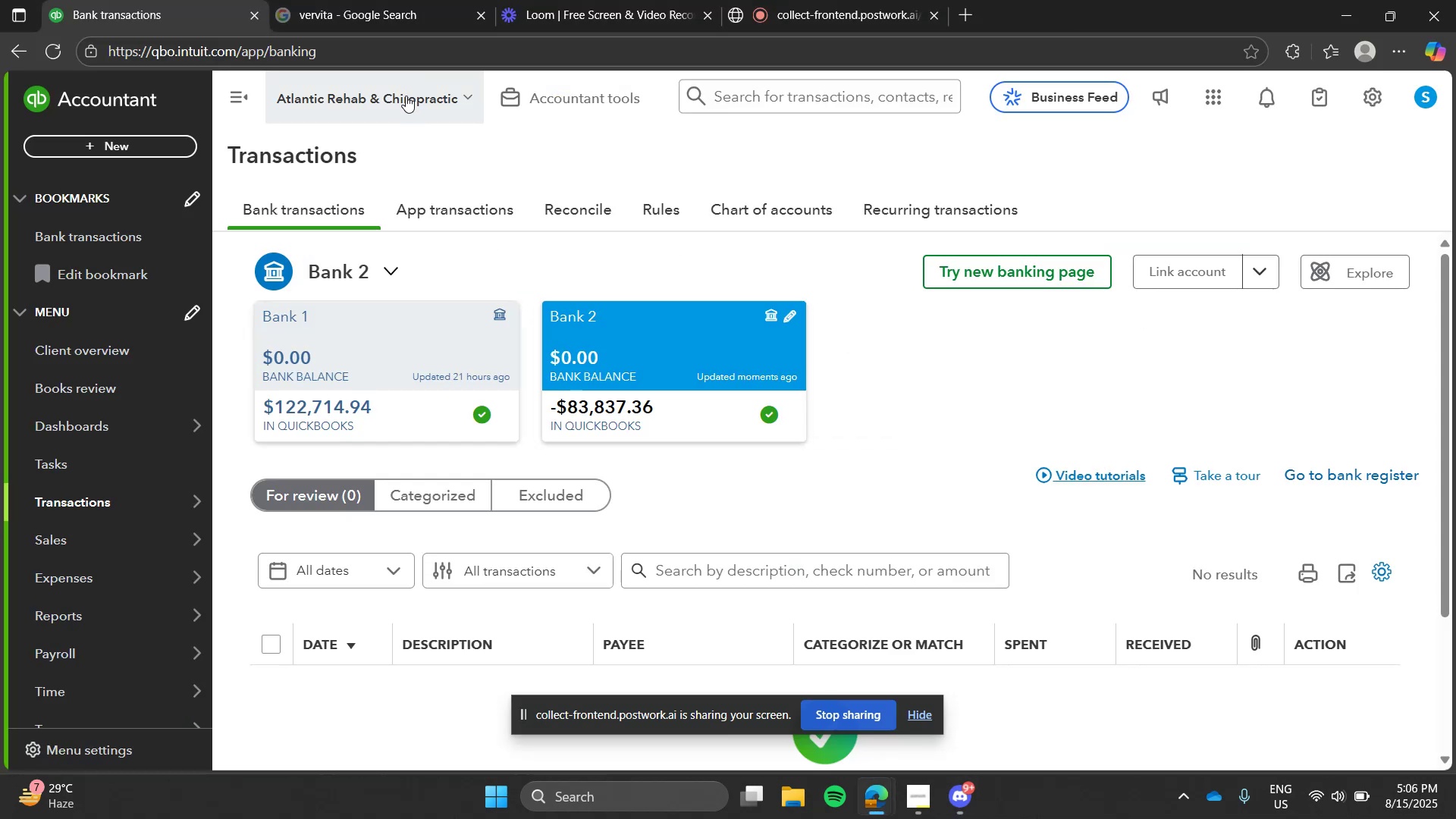 
left_click([406, 96])
 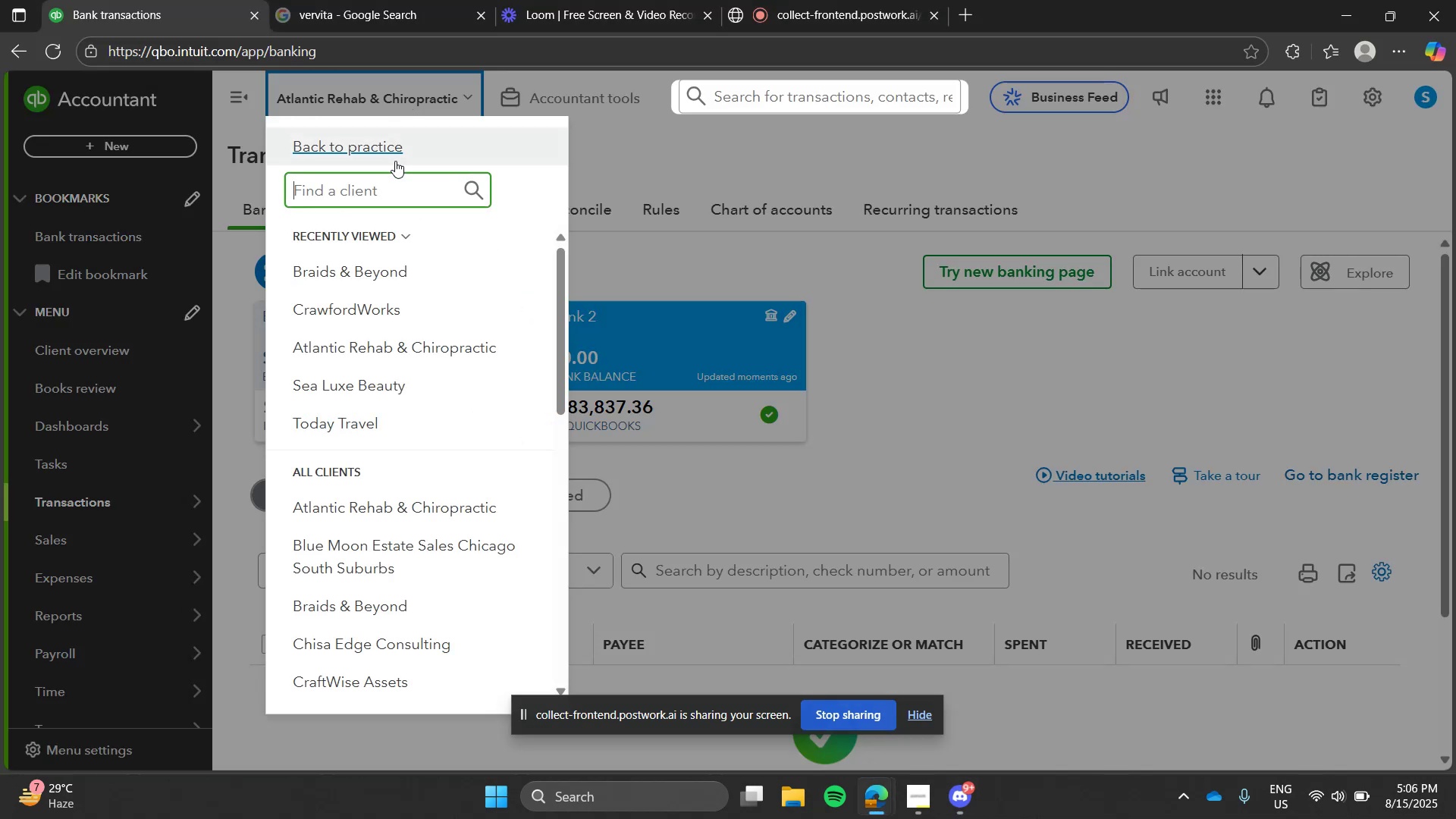 
type(eli)
 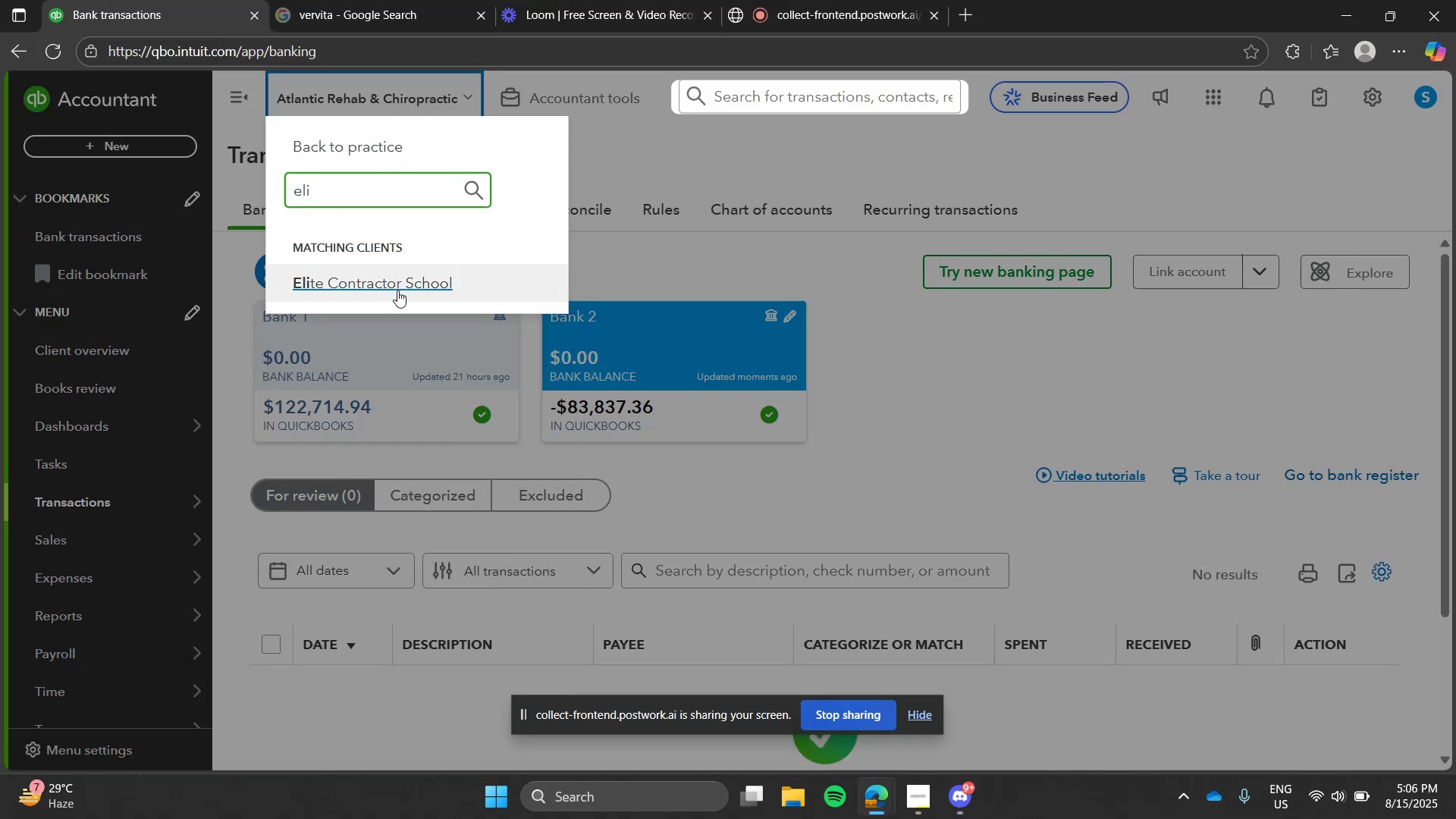 
left_click([397, 293])
 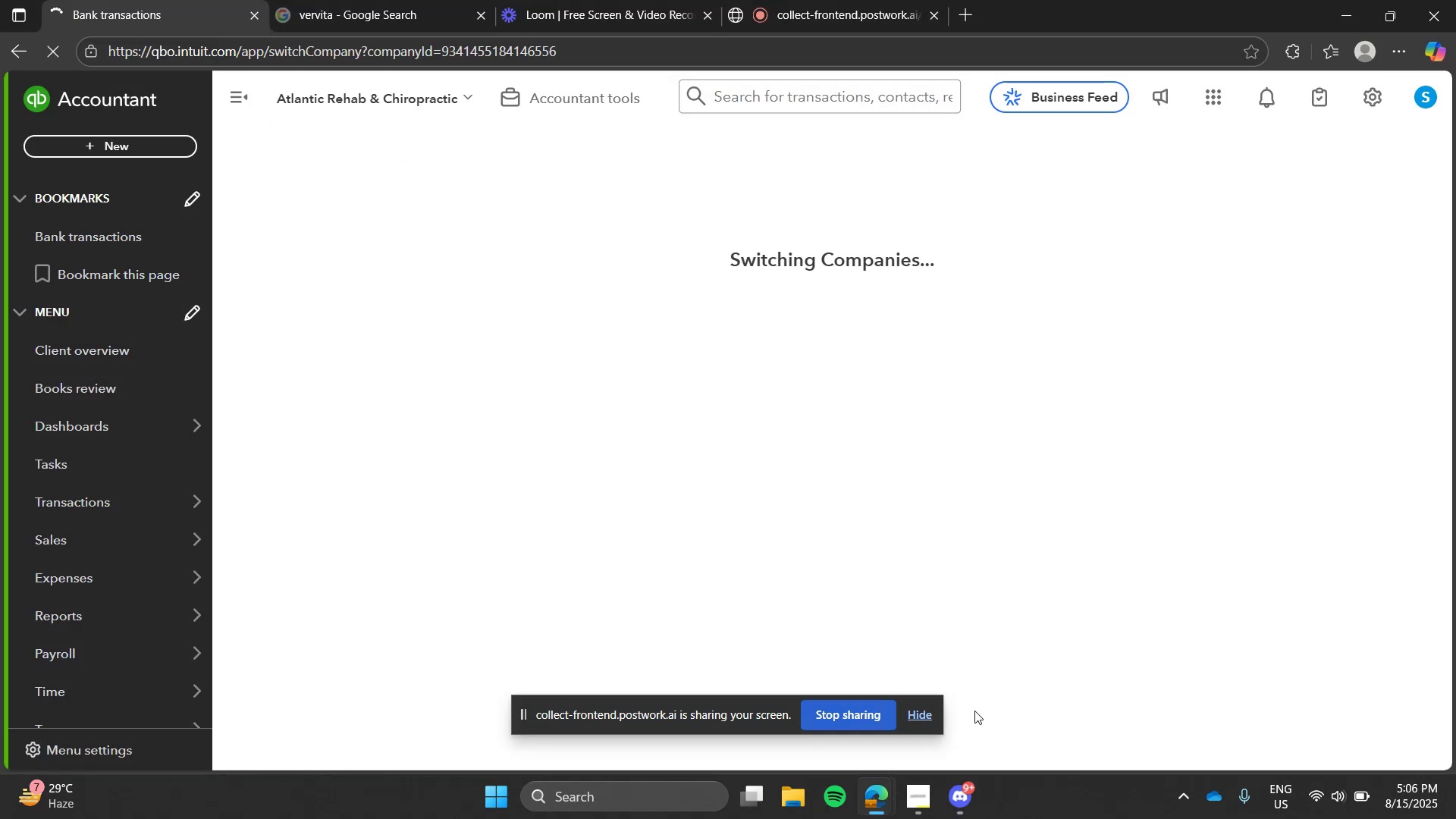 
left_click([921, 720])
 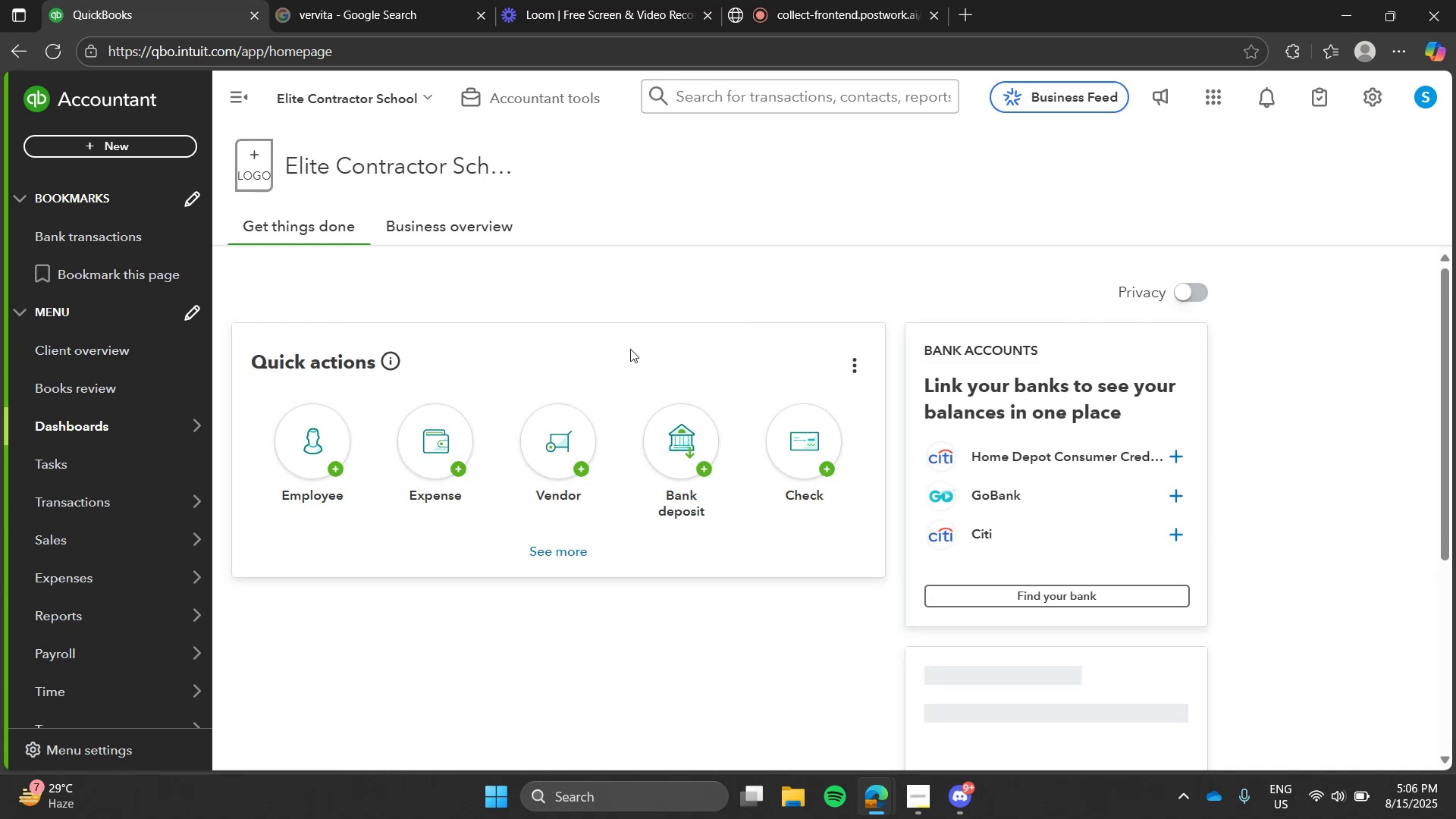 
wait(19.62)
 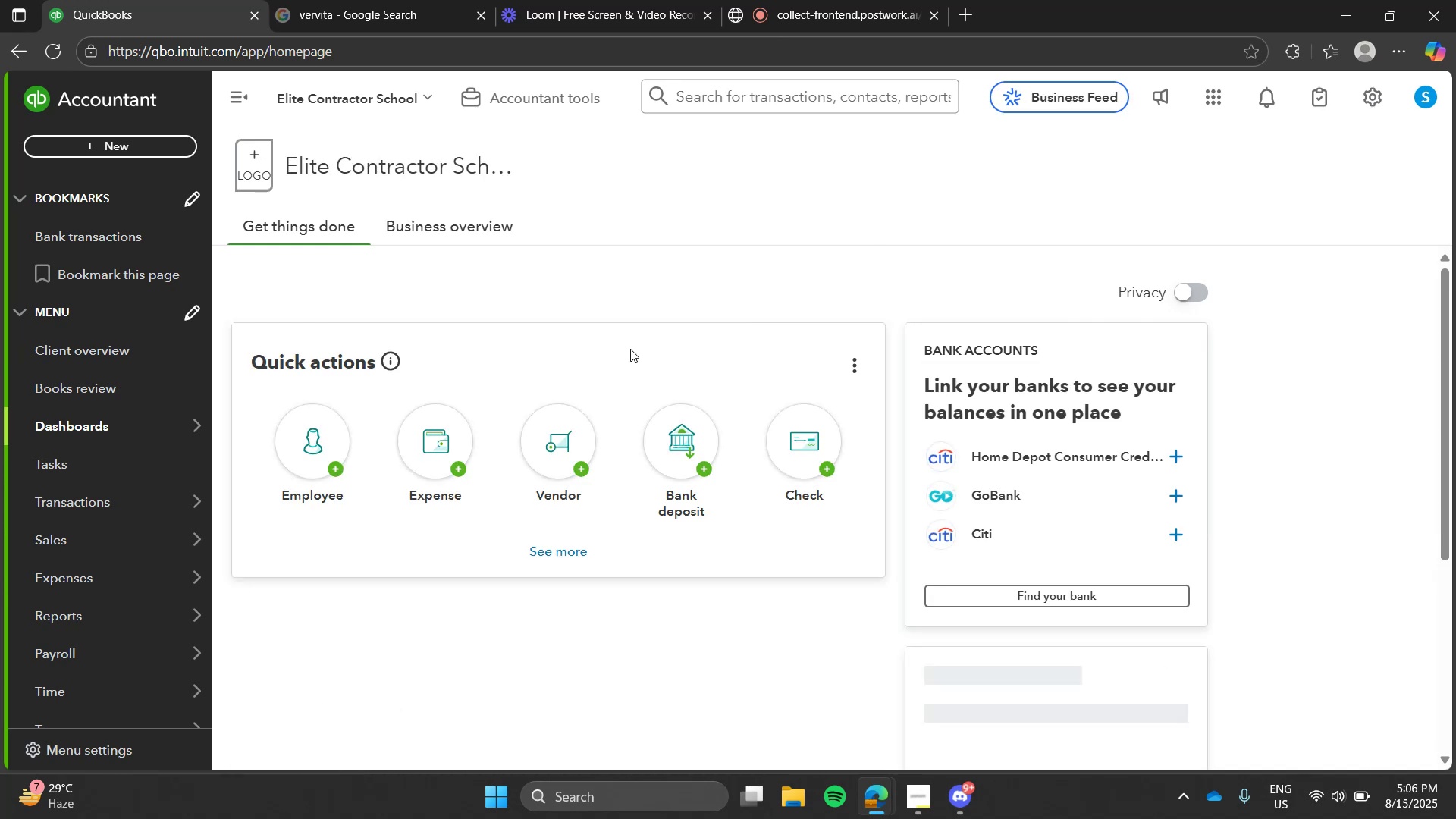 
left_click([265, 643])
 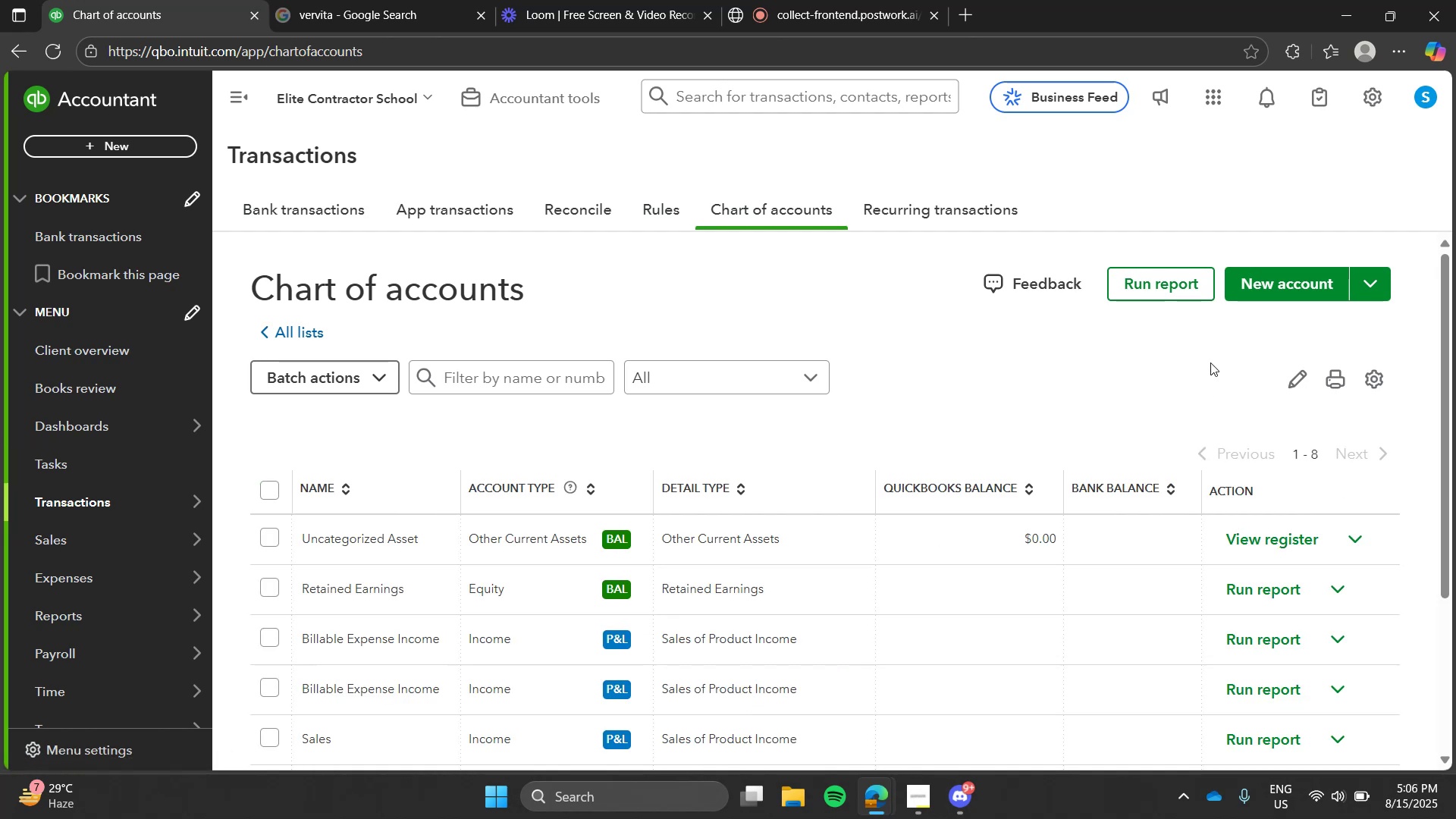 
left_click([1257, 290])
 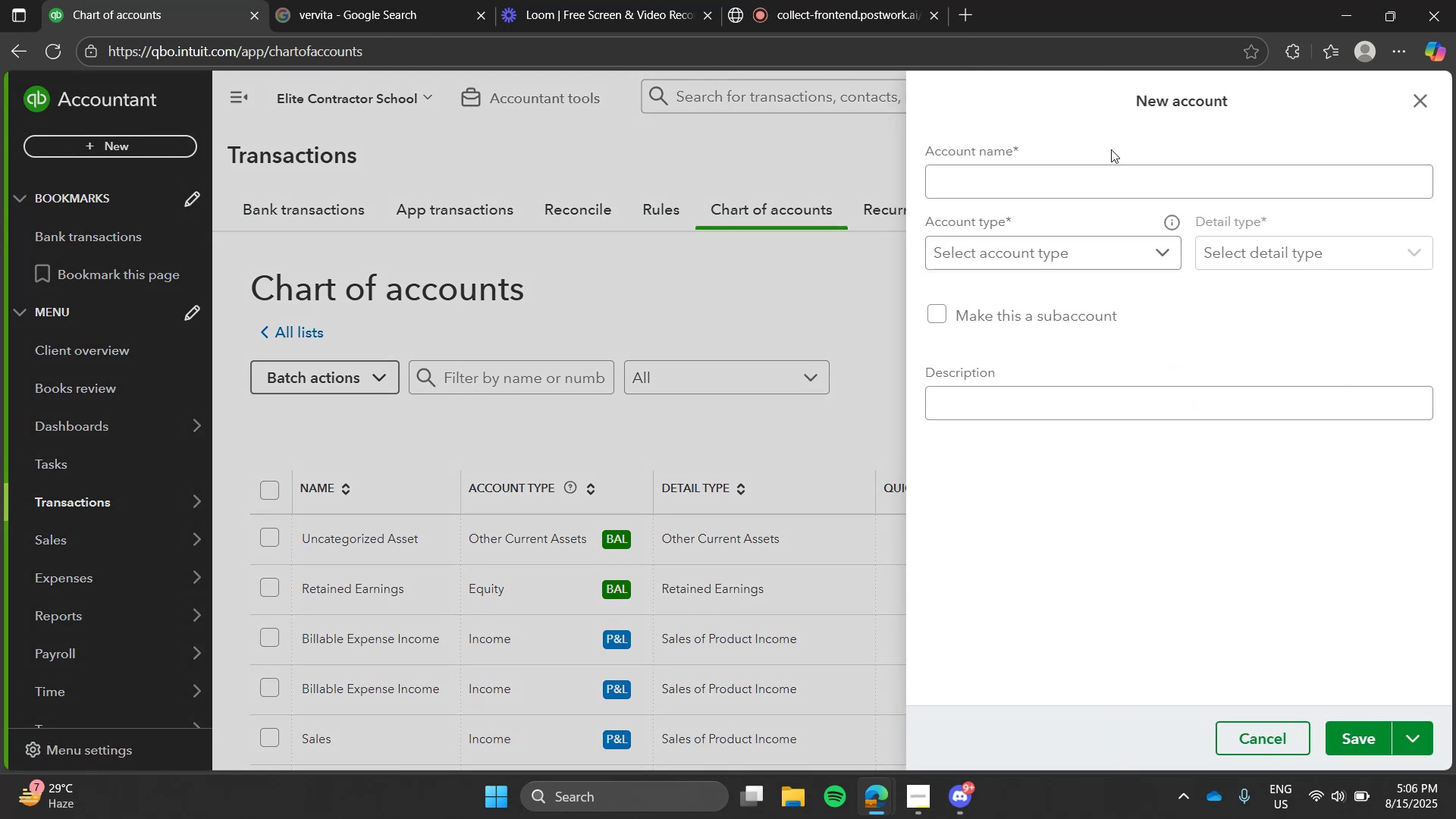 
left_click([1108, 165])
 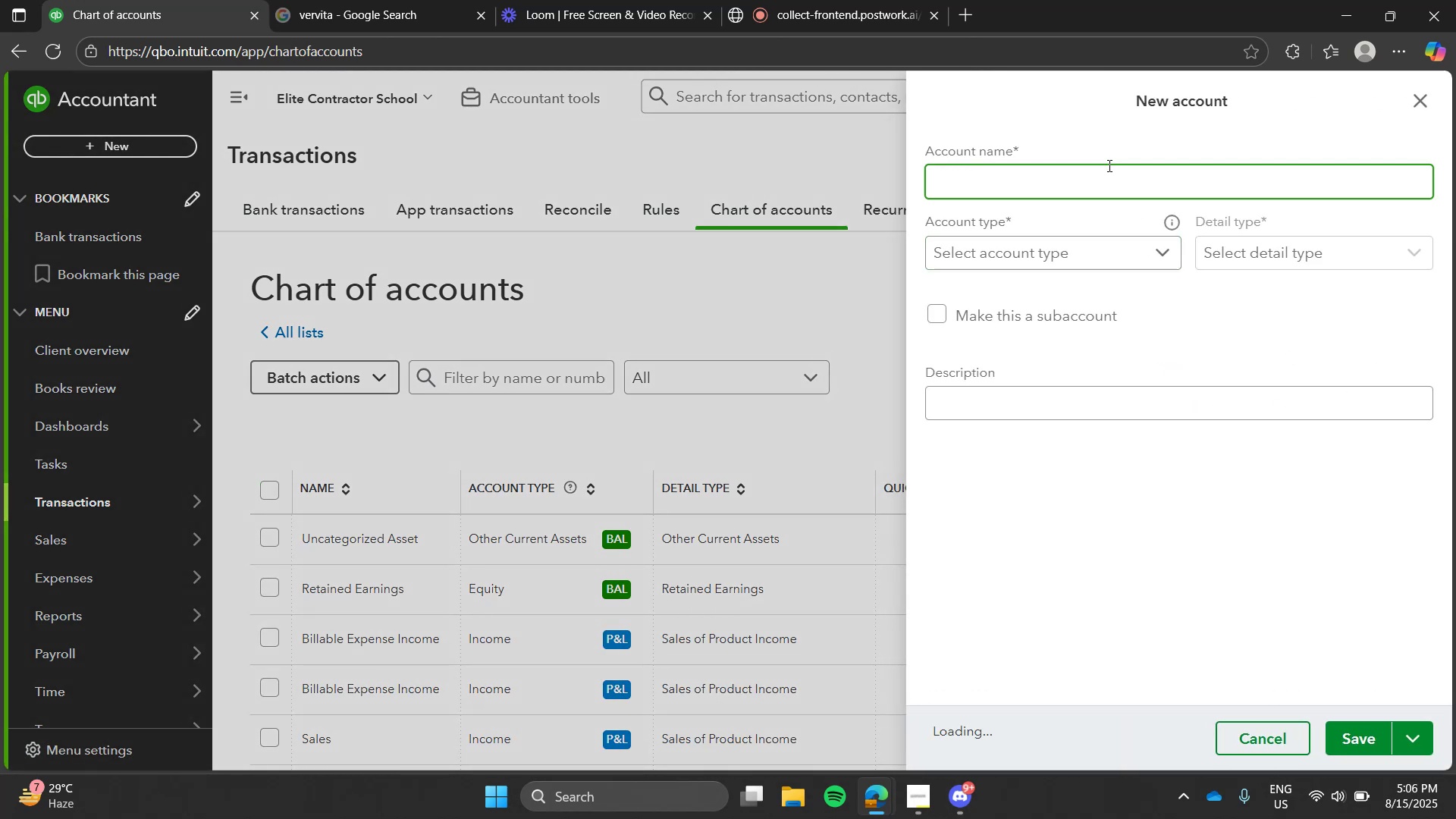 
type(Bank1)
key(Backspace)
 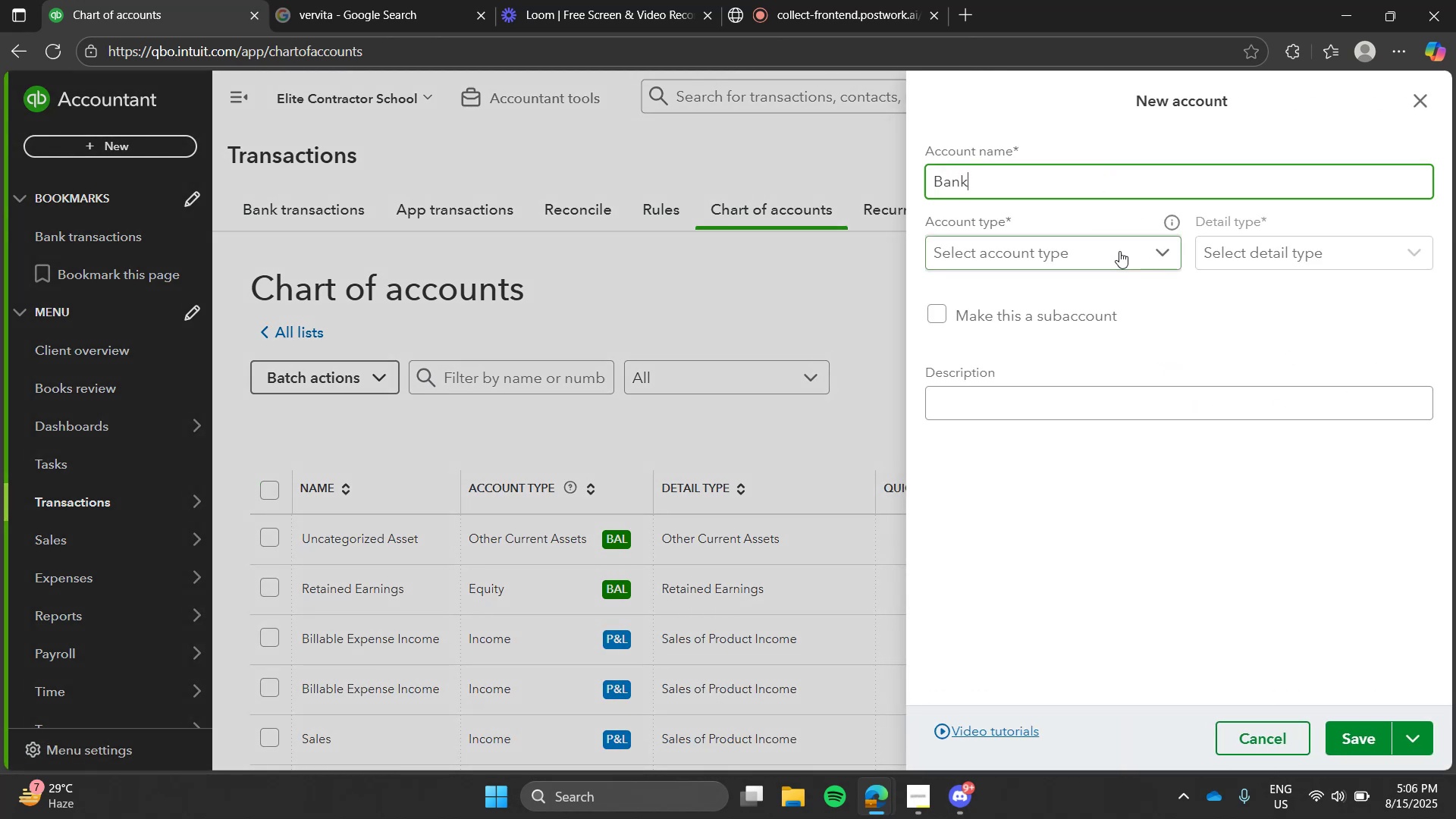 
left_click([1153, 250])
 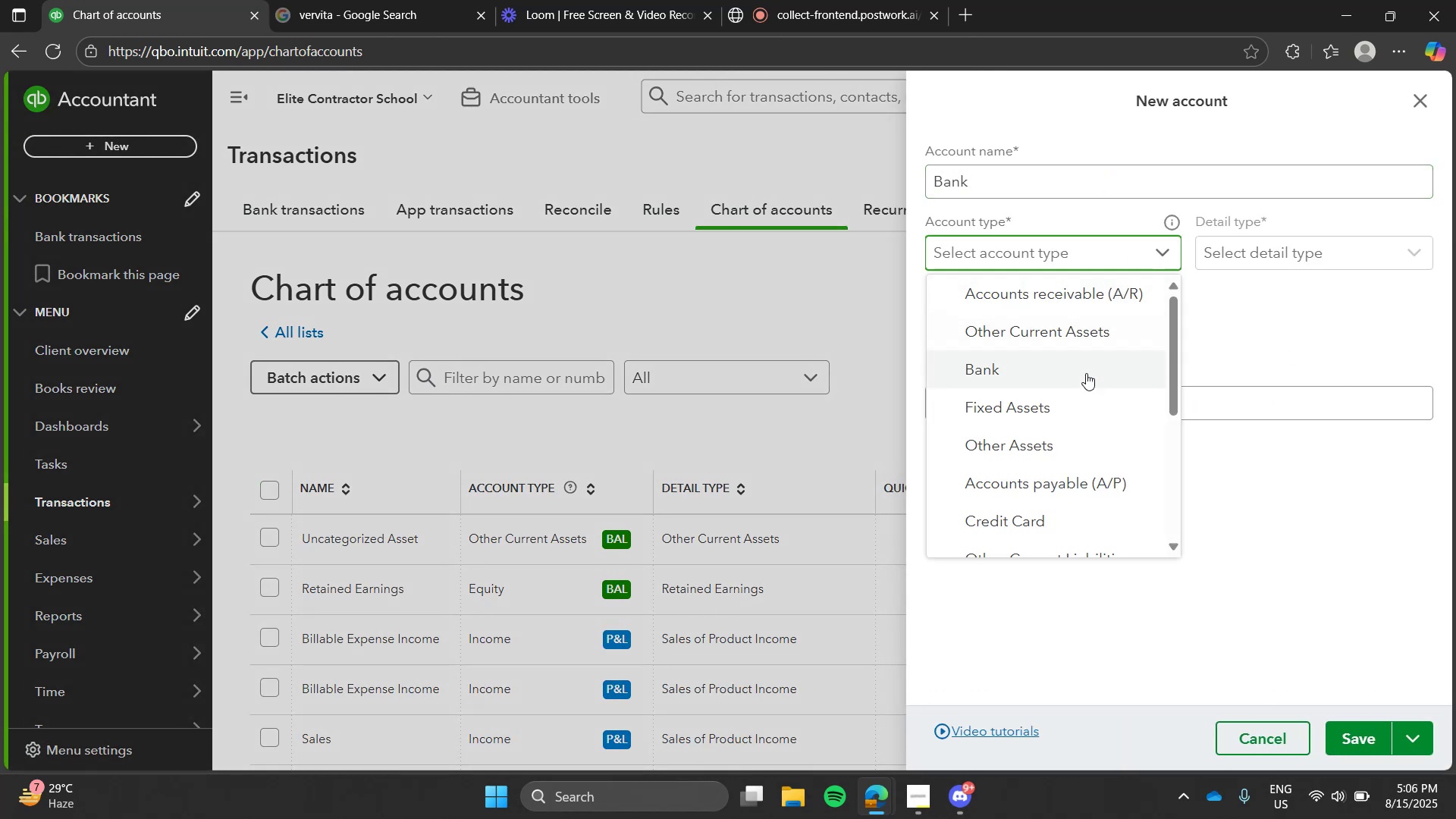 
left_click([1086, 373])
 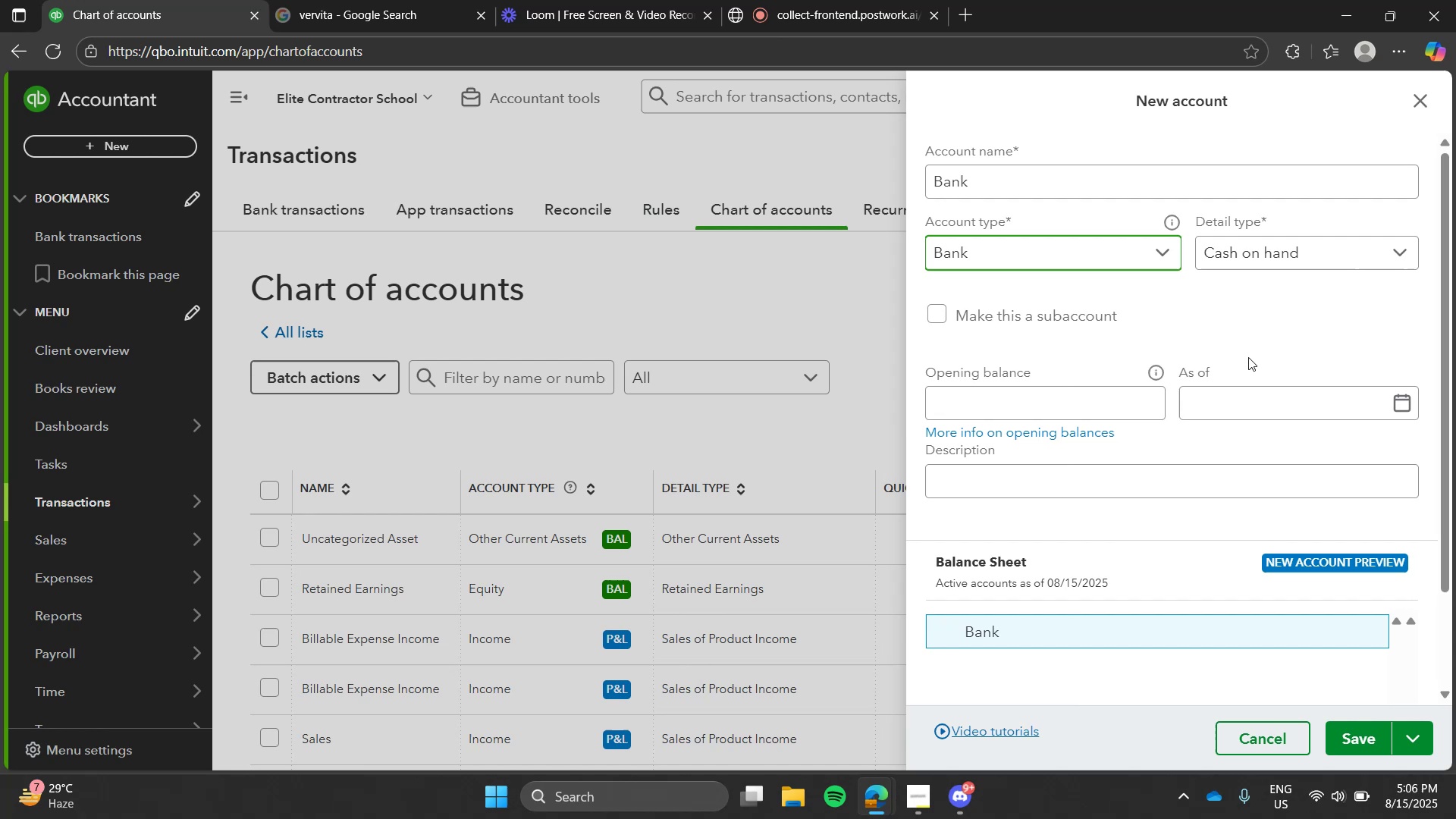 
key(Alt+Tab)
 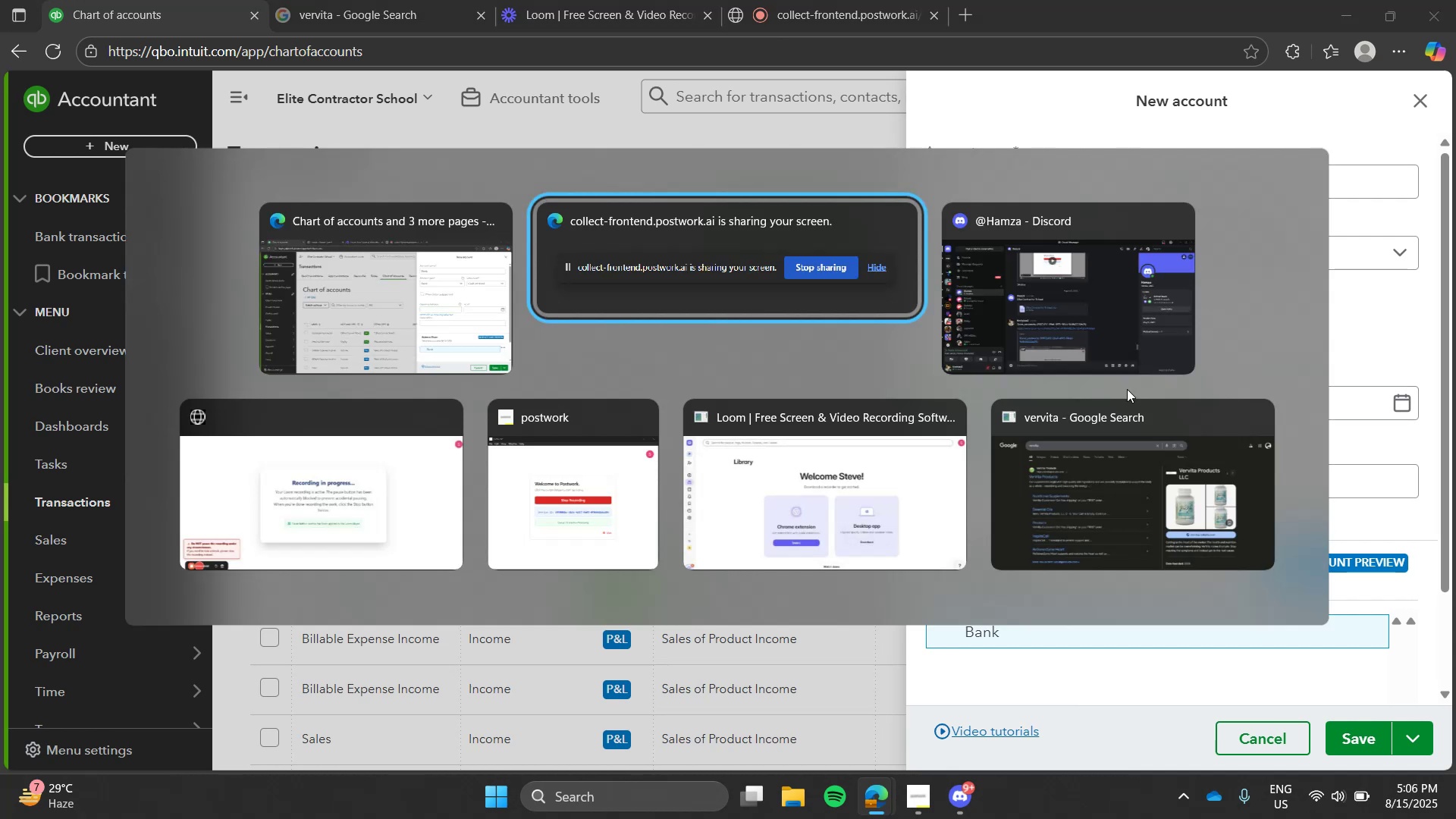 
key(Alt+Tab)
 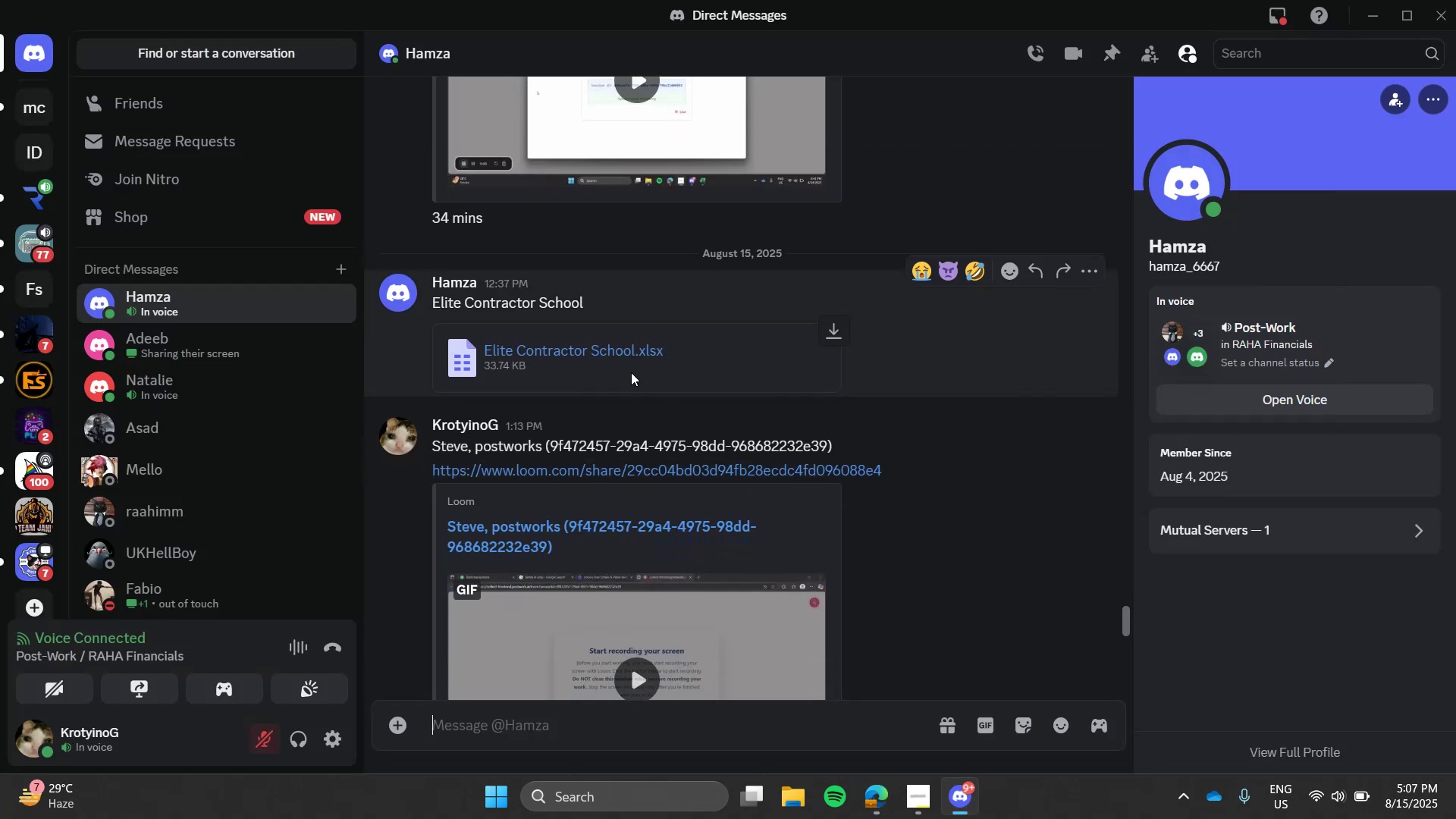 
left_click([628, 356])
 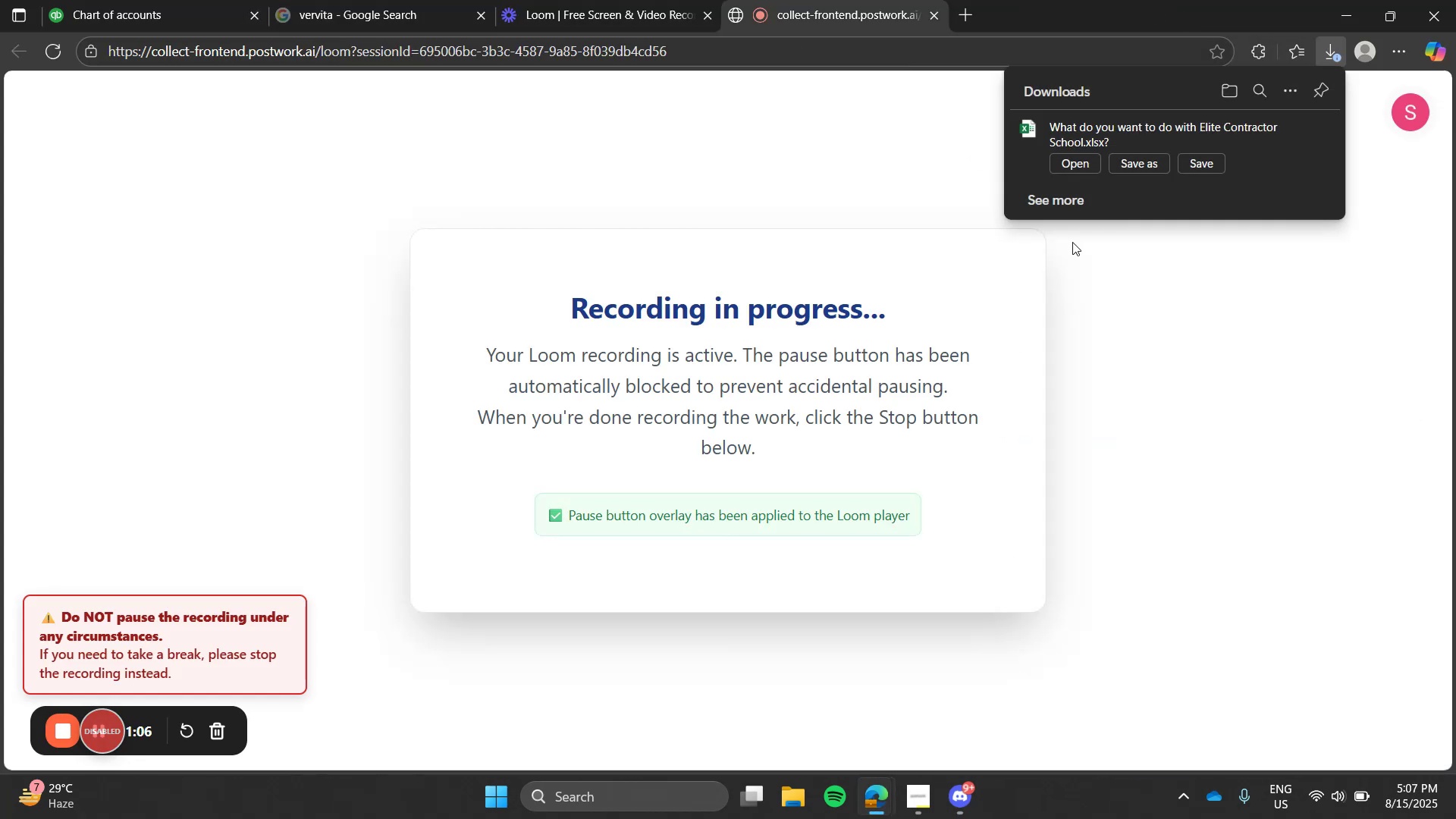 
left_click([1191, 156])
 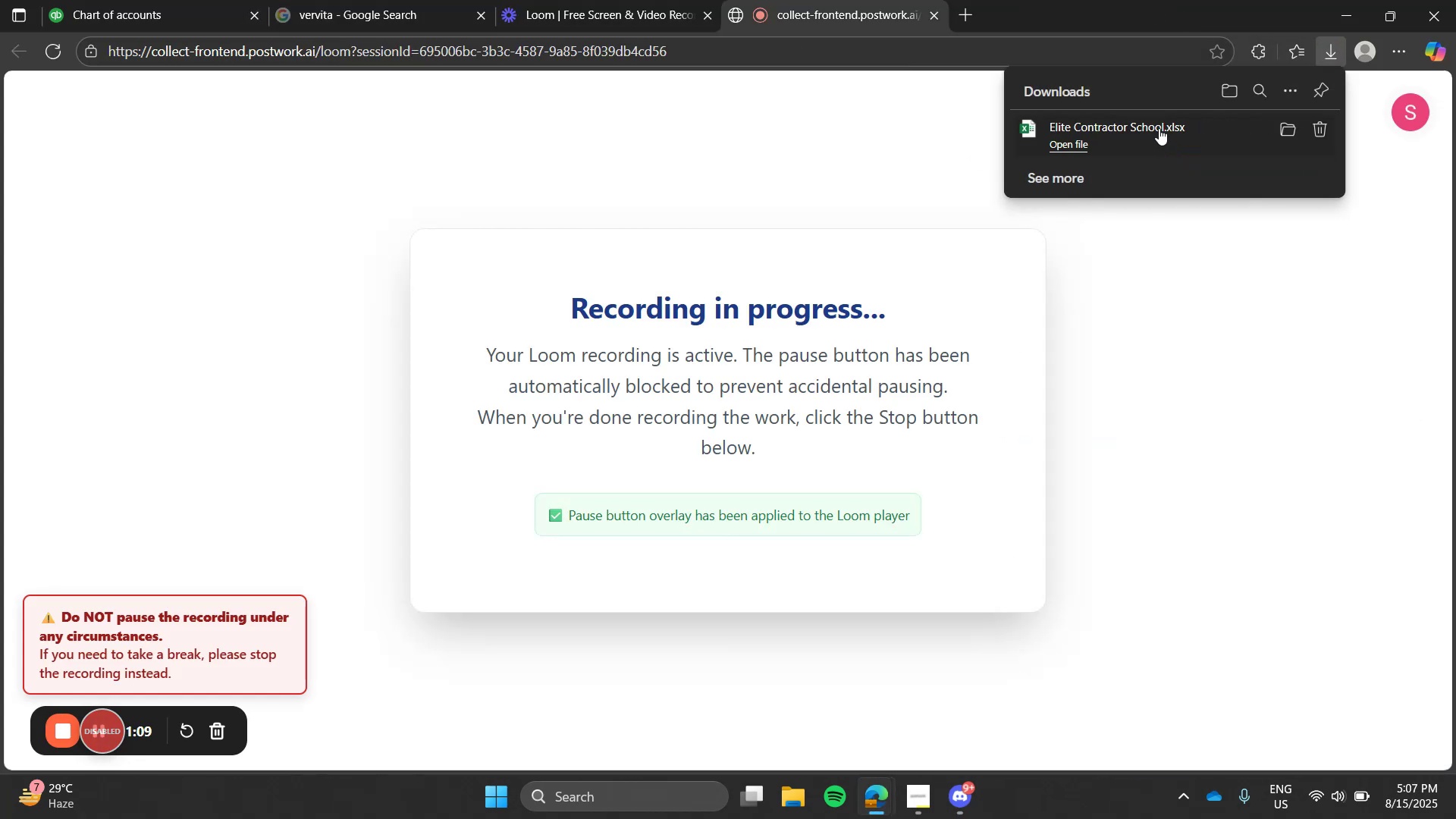 
left_click([1159, 128])
 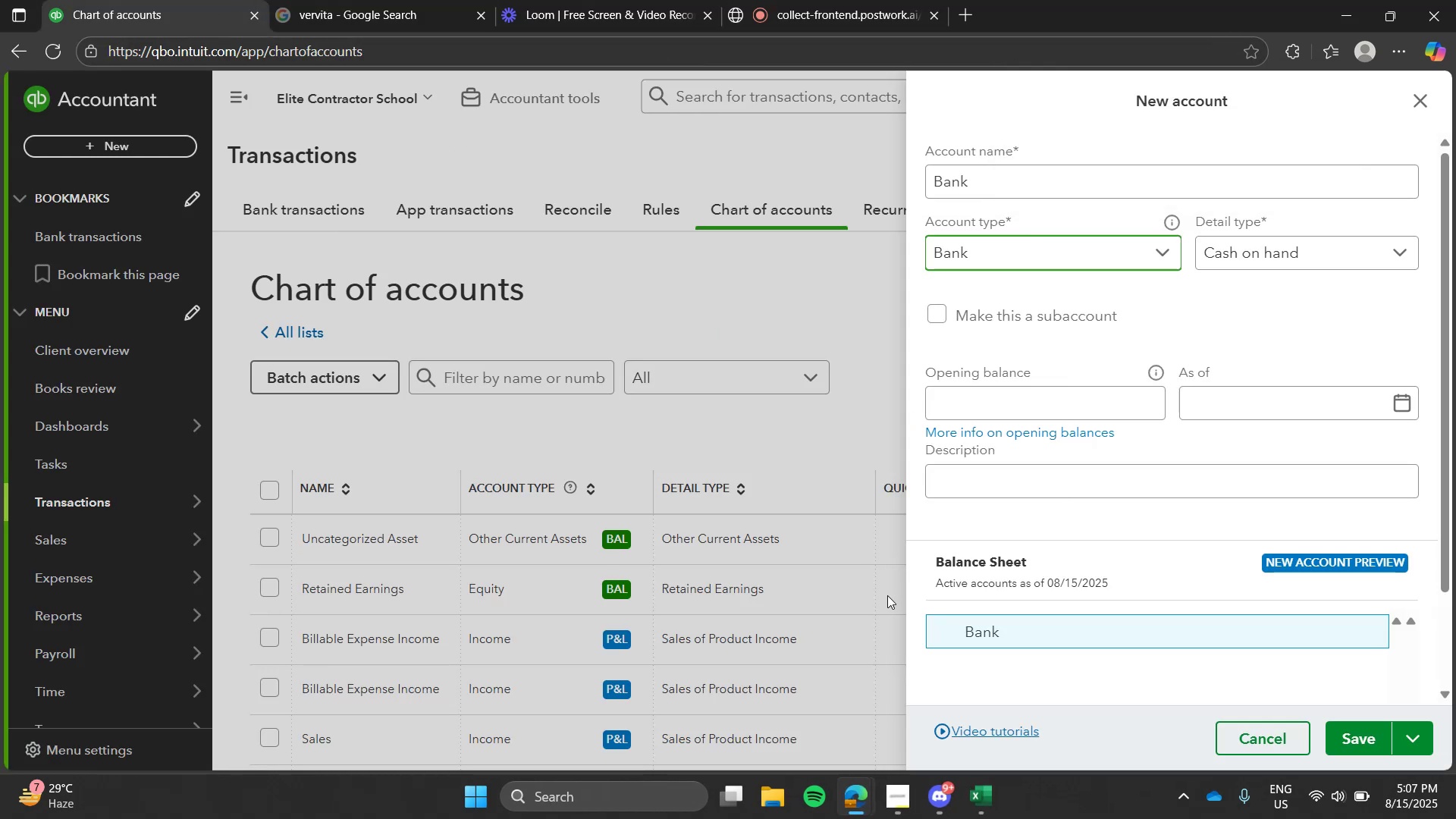 
left_click([981, 801])
 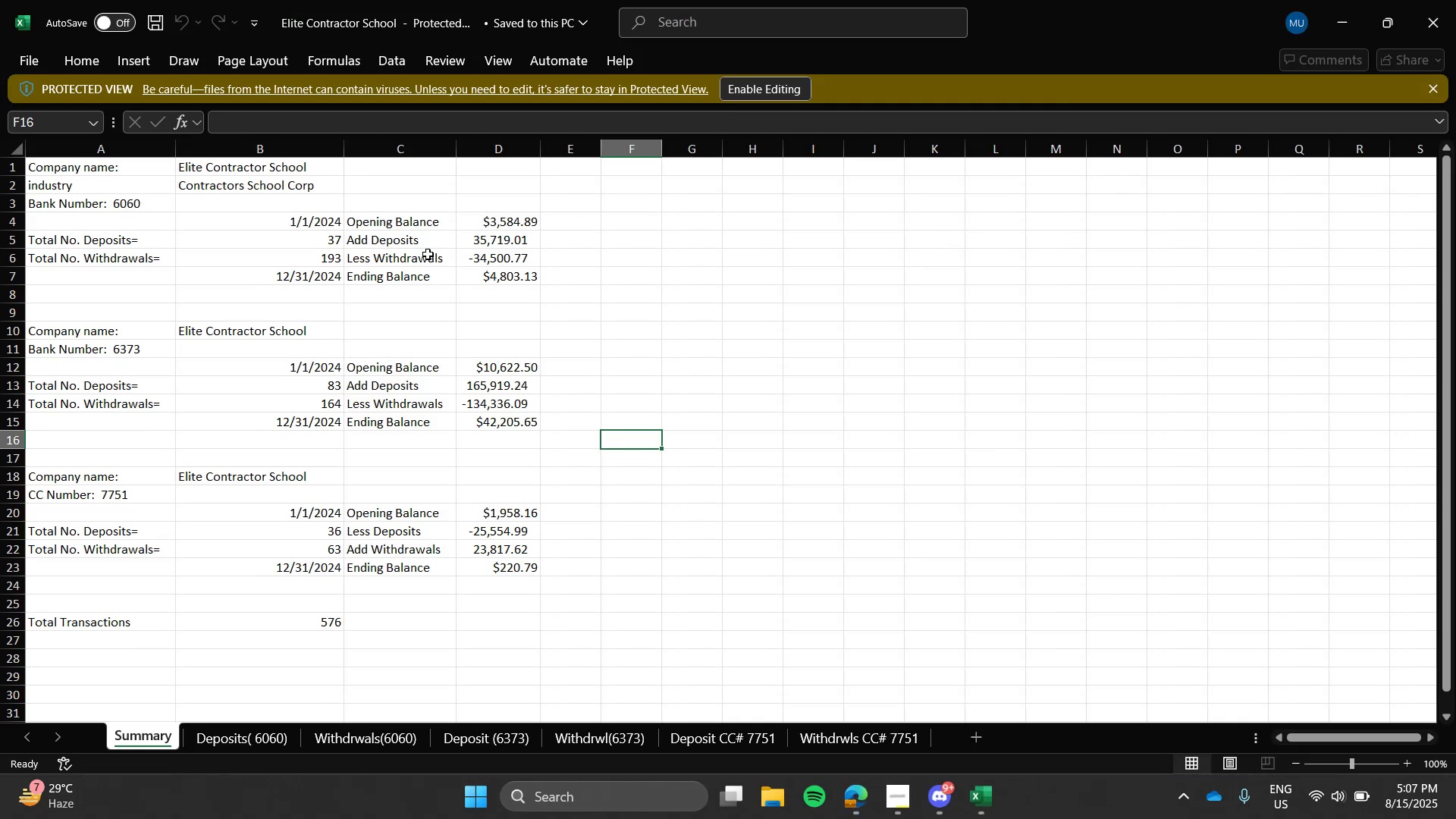 
scroll: coordinate [428, 254], scroll_direction: up, amount: 1.0
 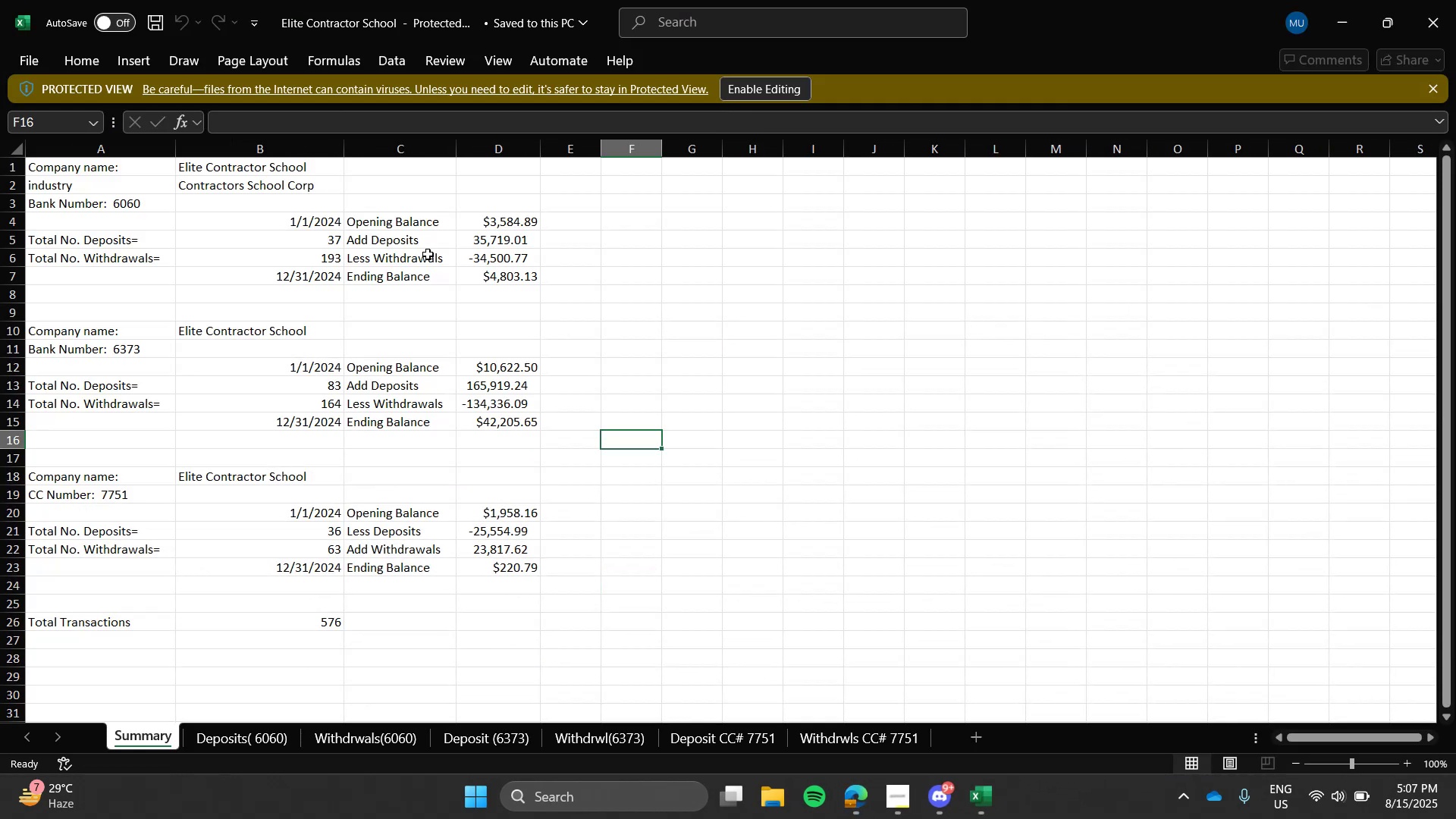 
scroll: coordinate [428, 254], scroll_direction: none, amount: 0.0
 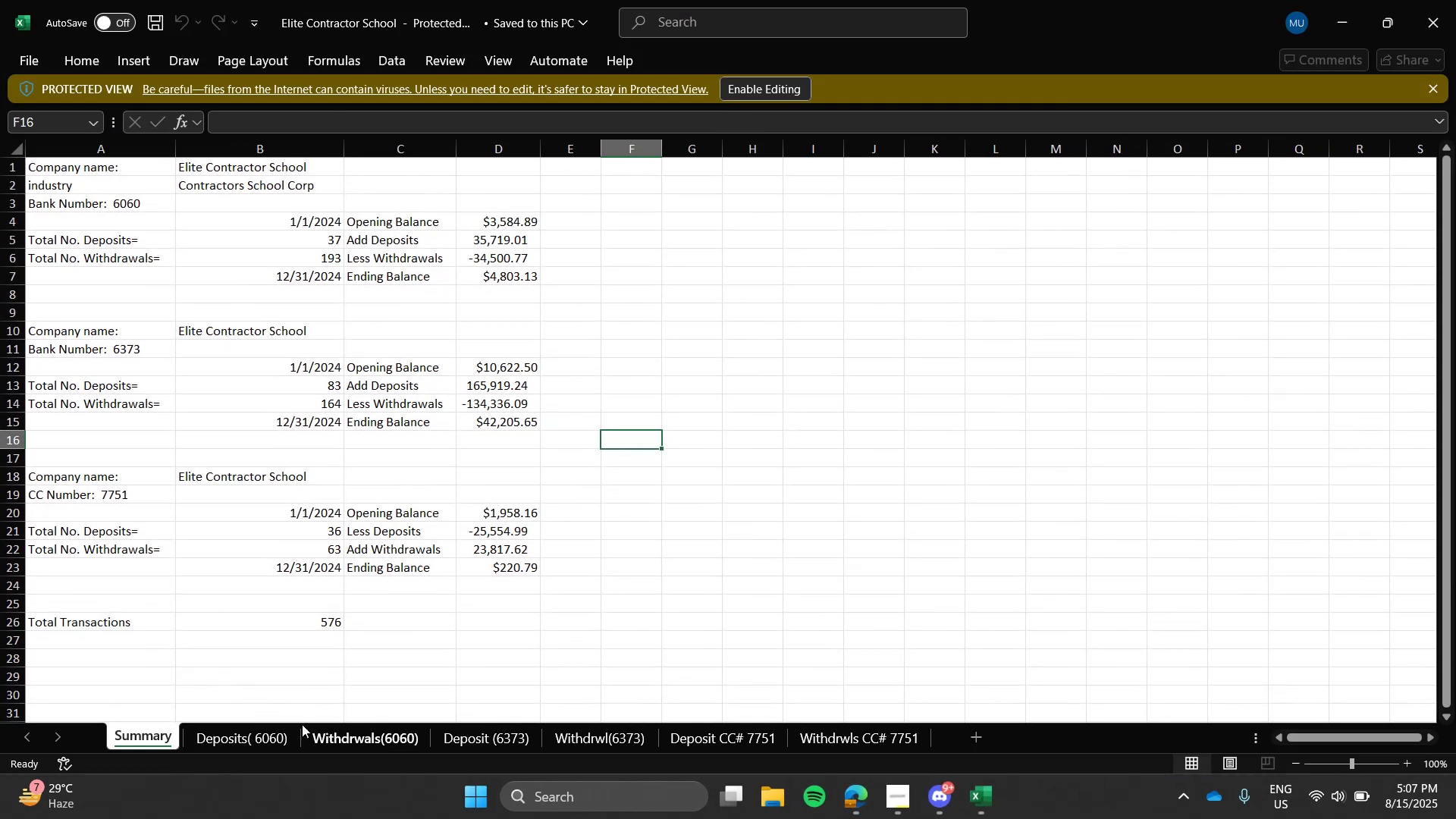 
left_click([290, 742])
 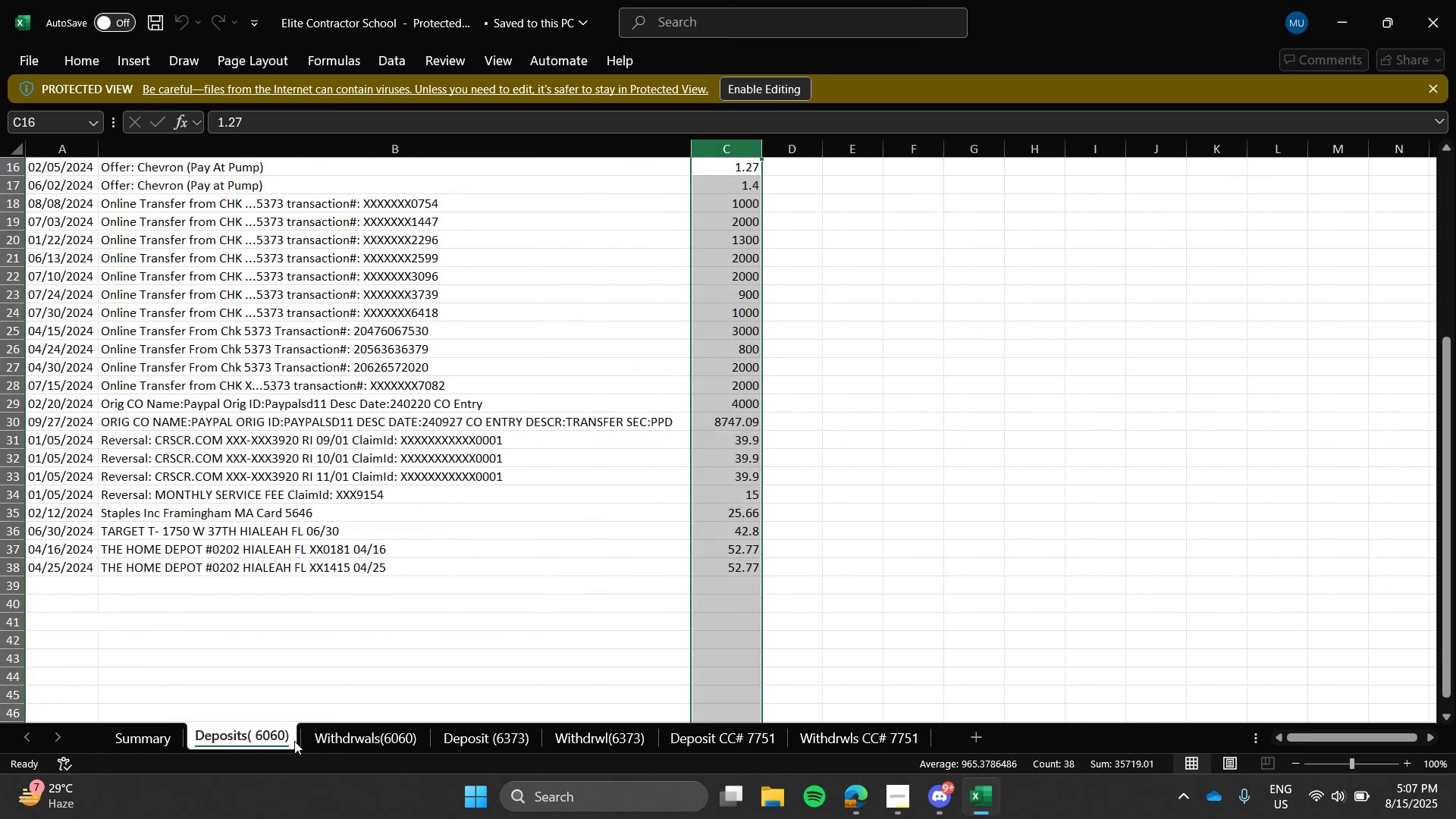 
scroll: coordinate [334, 642], scroll_direction: none, amount: 0.0
 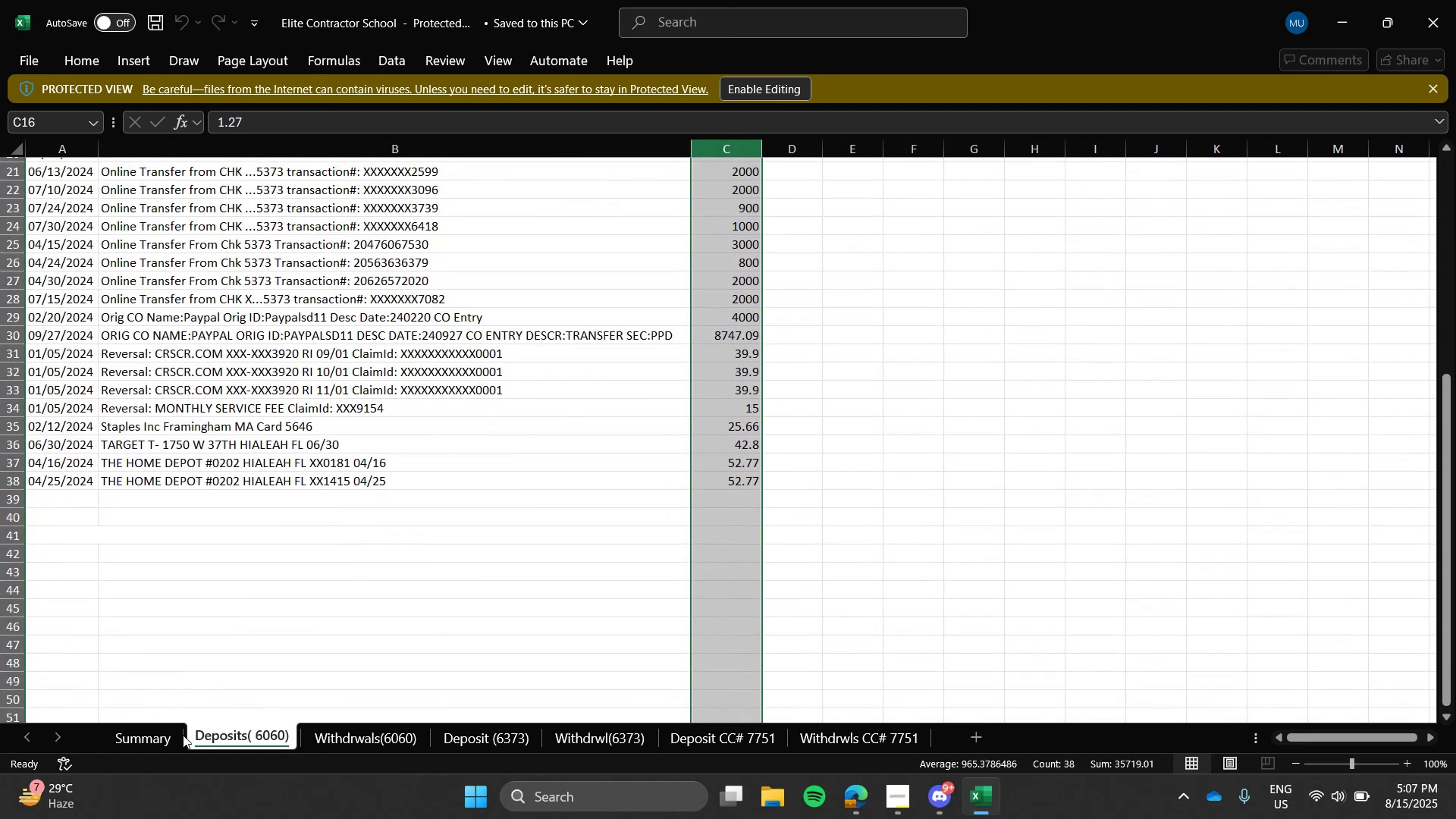 
left_click([165, 736])
 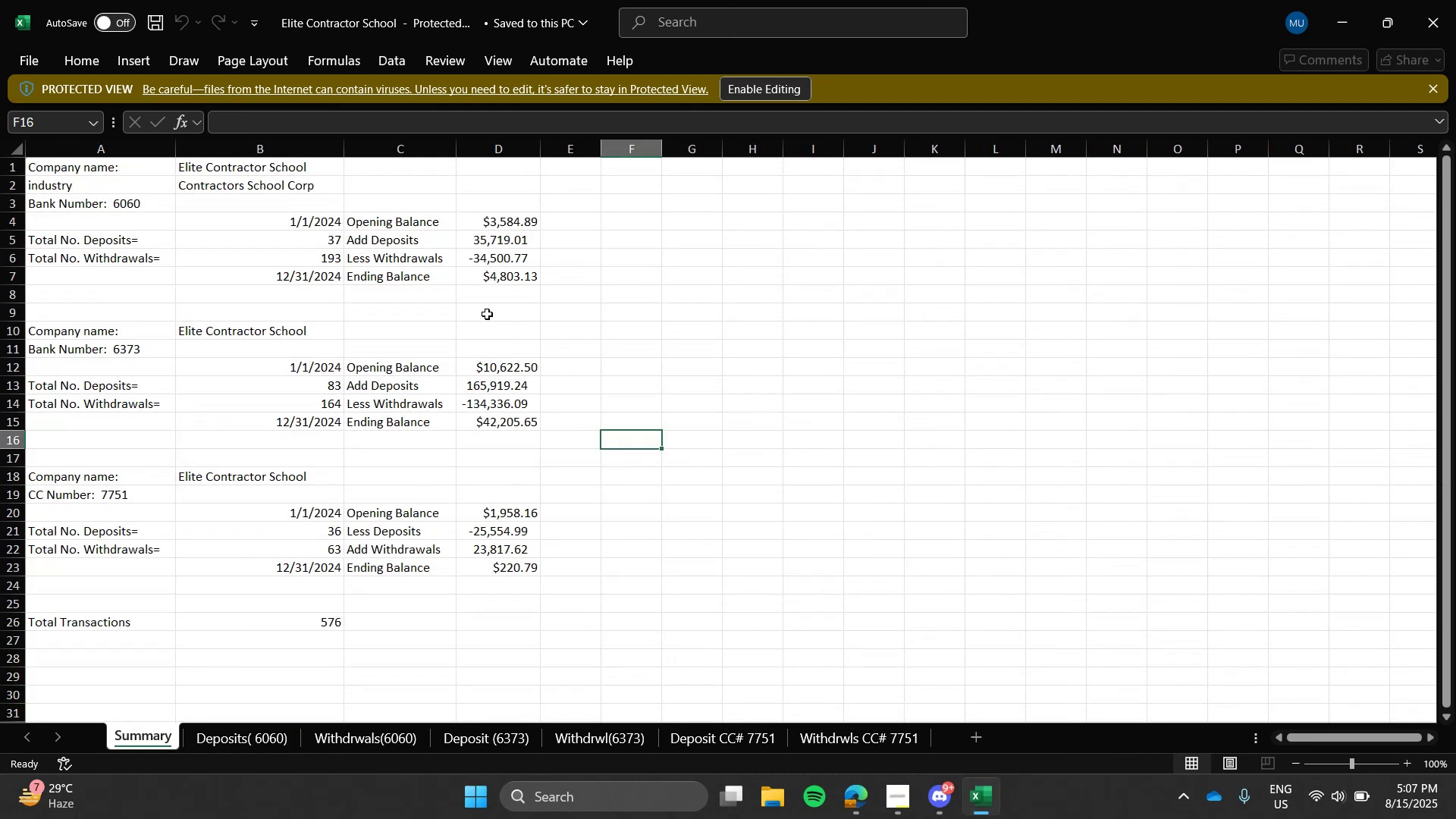 
scroll: coordinate [488, 305], scroll_direction: none, amount: 0.0
 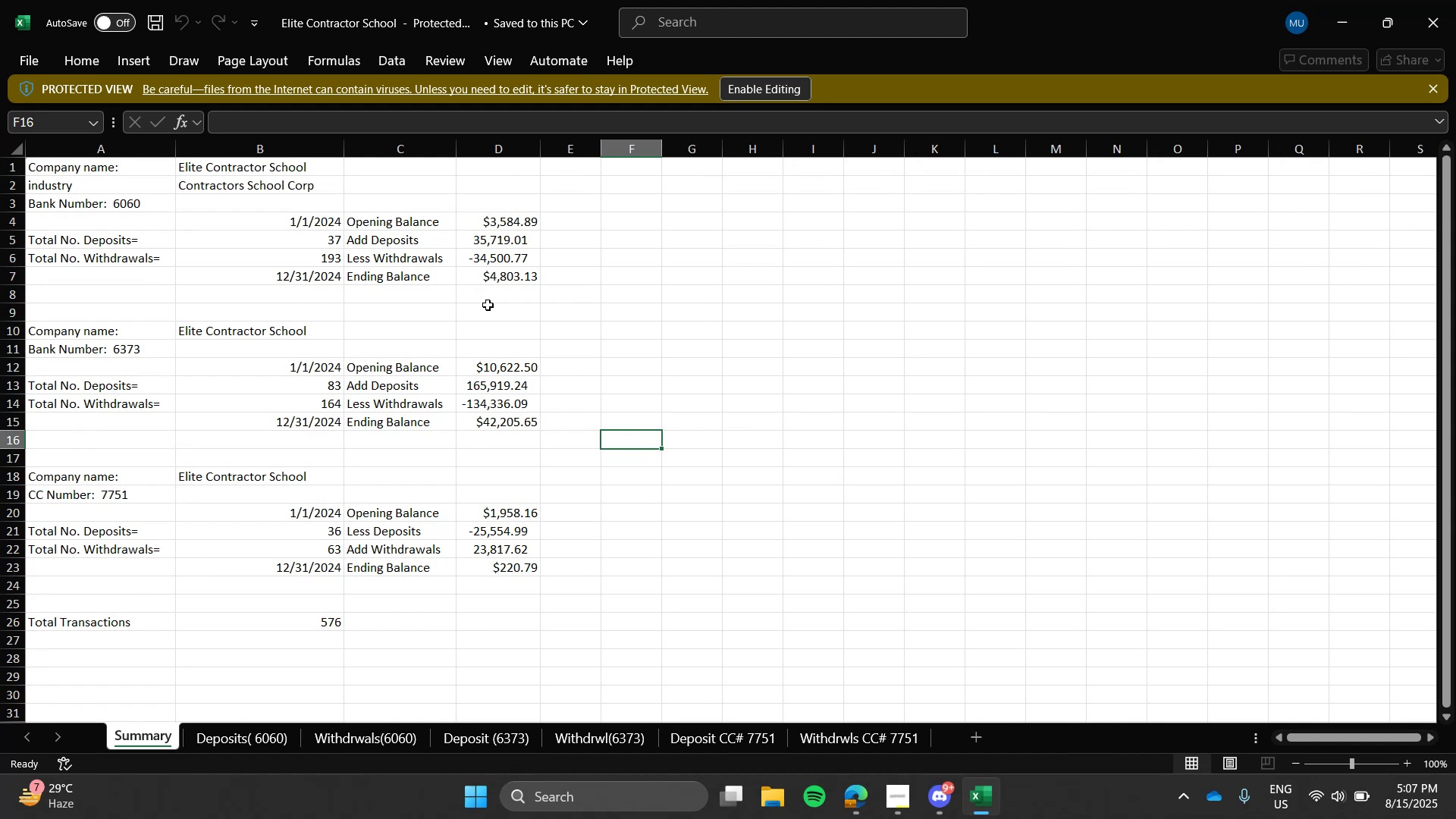 
wait(28.75)
 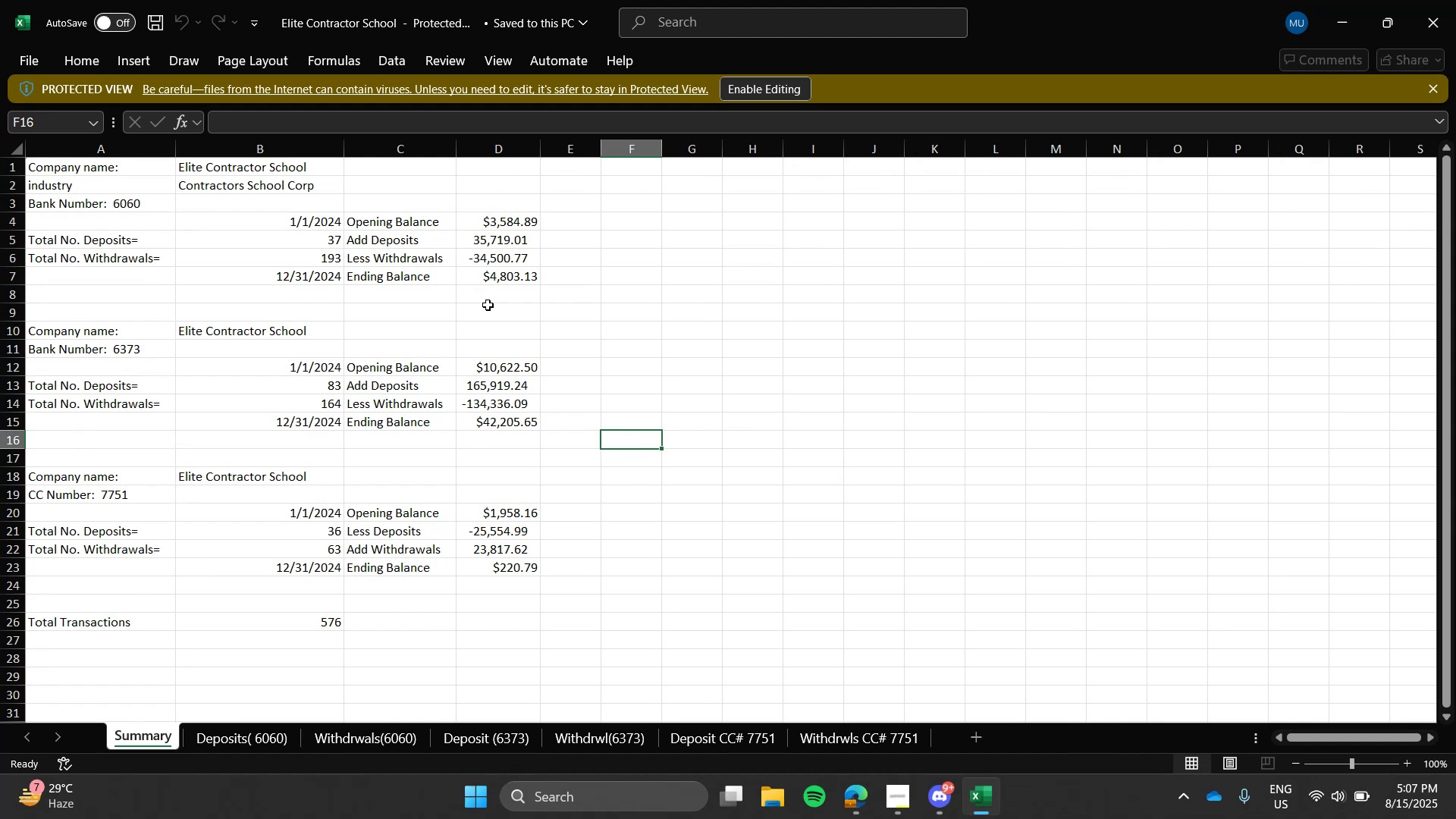 
right_click([989, 798])
 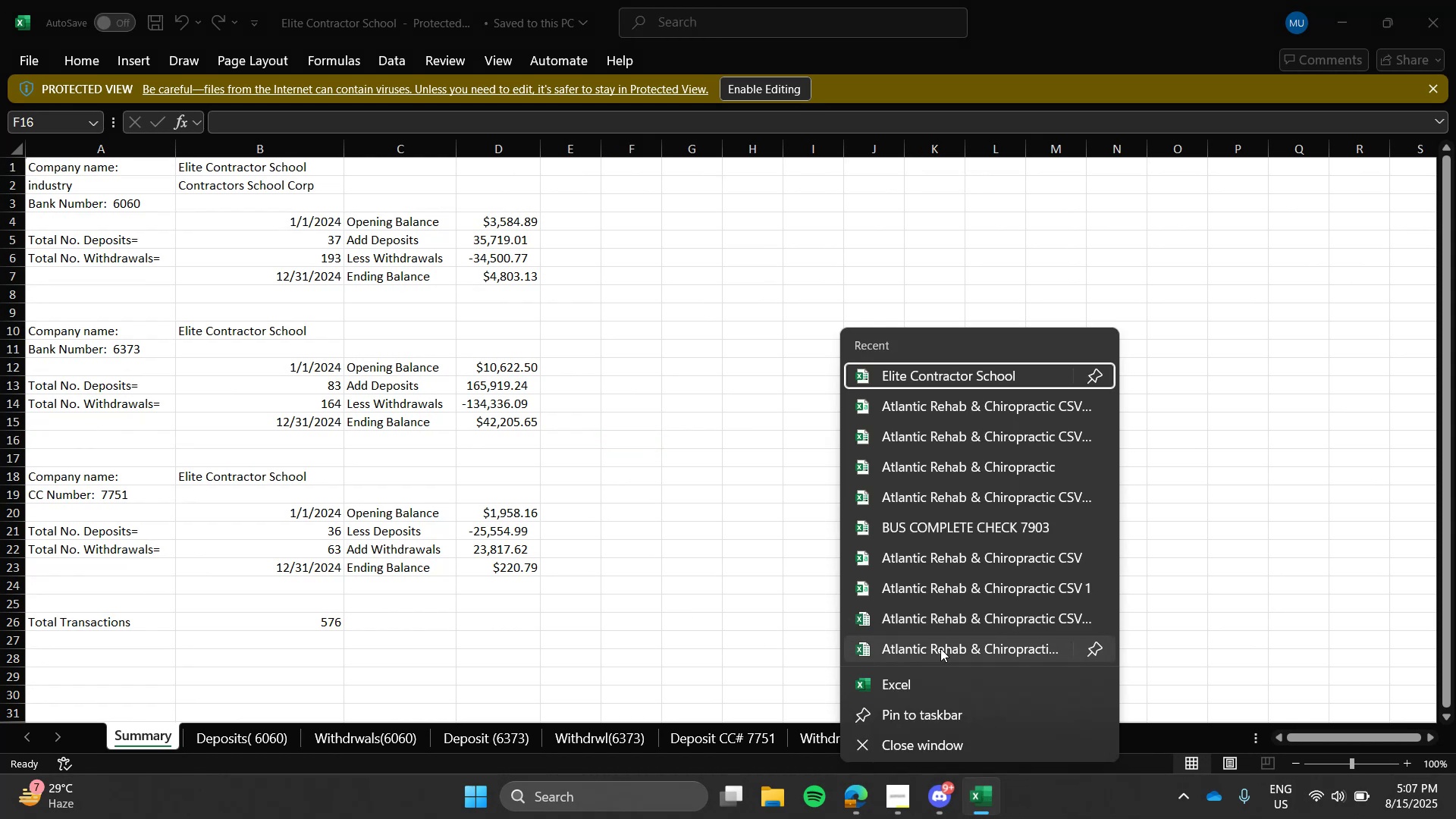 
left_click([931, 684])
 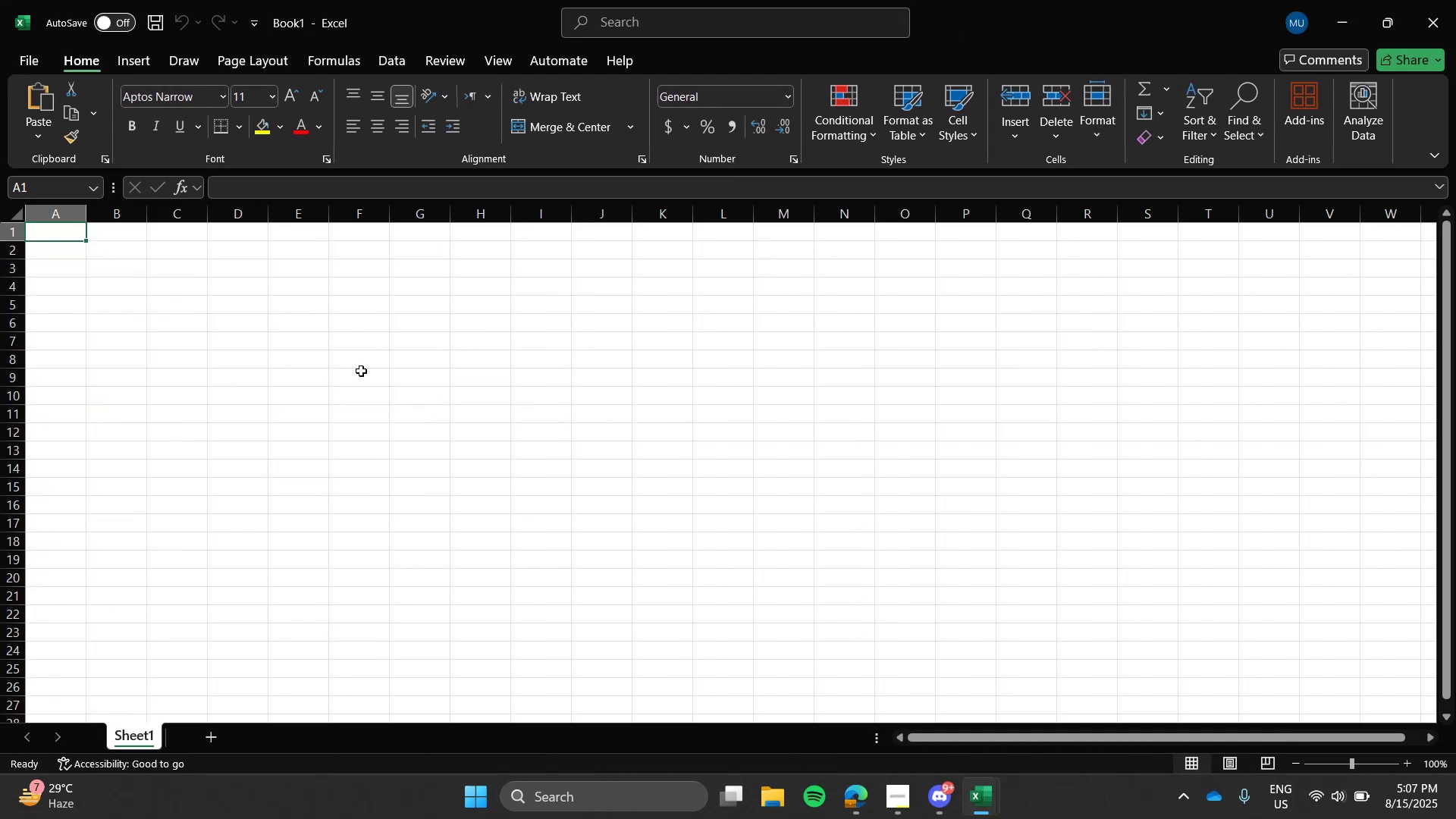 
key(Alt+AltLeft)
 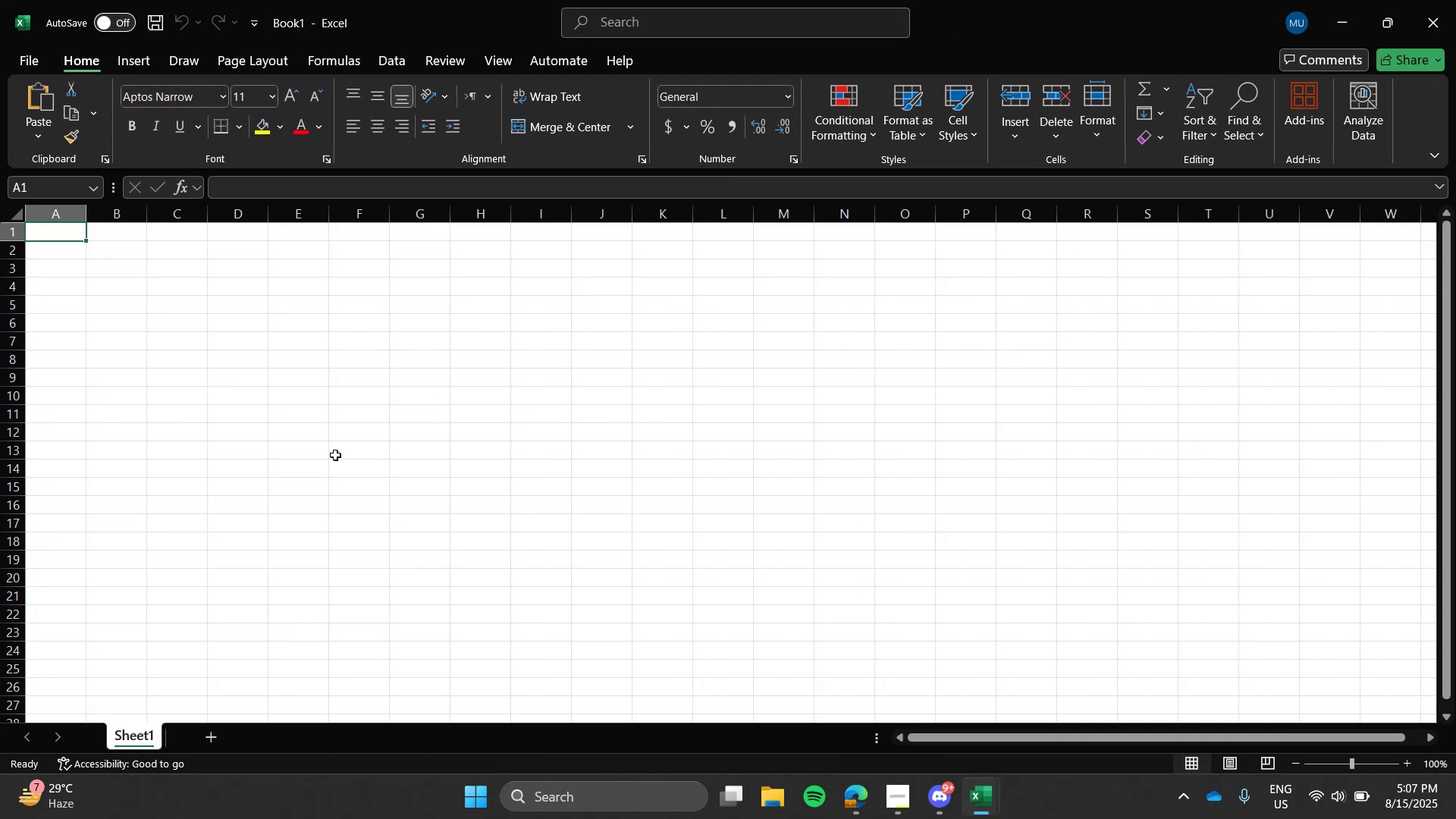 
key(Alt+Tab)
 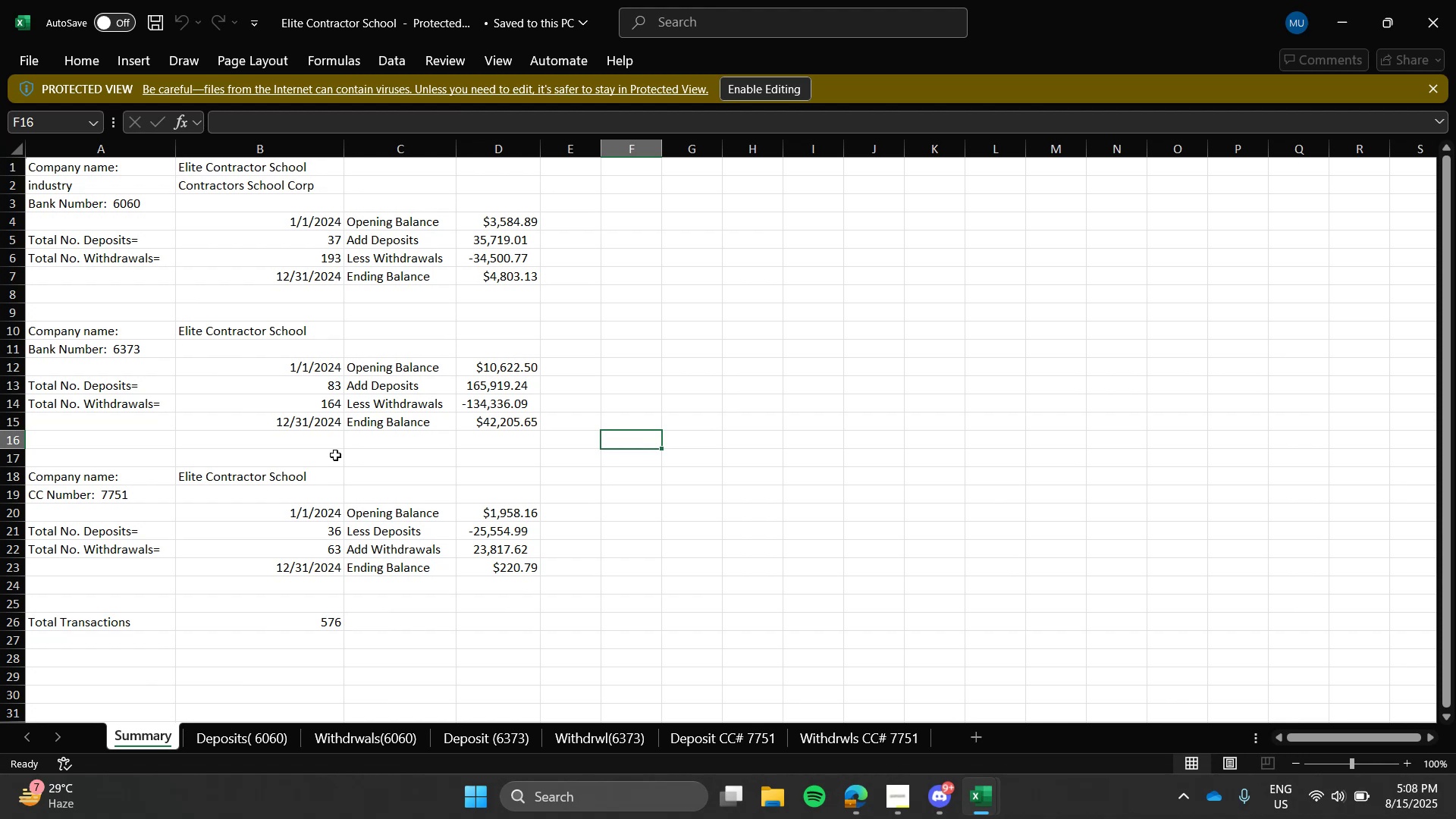 
wait(8.32)
 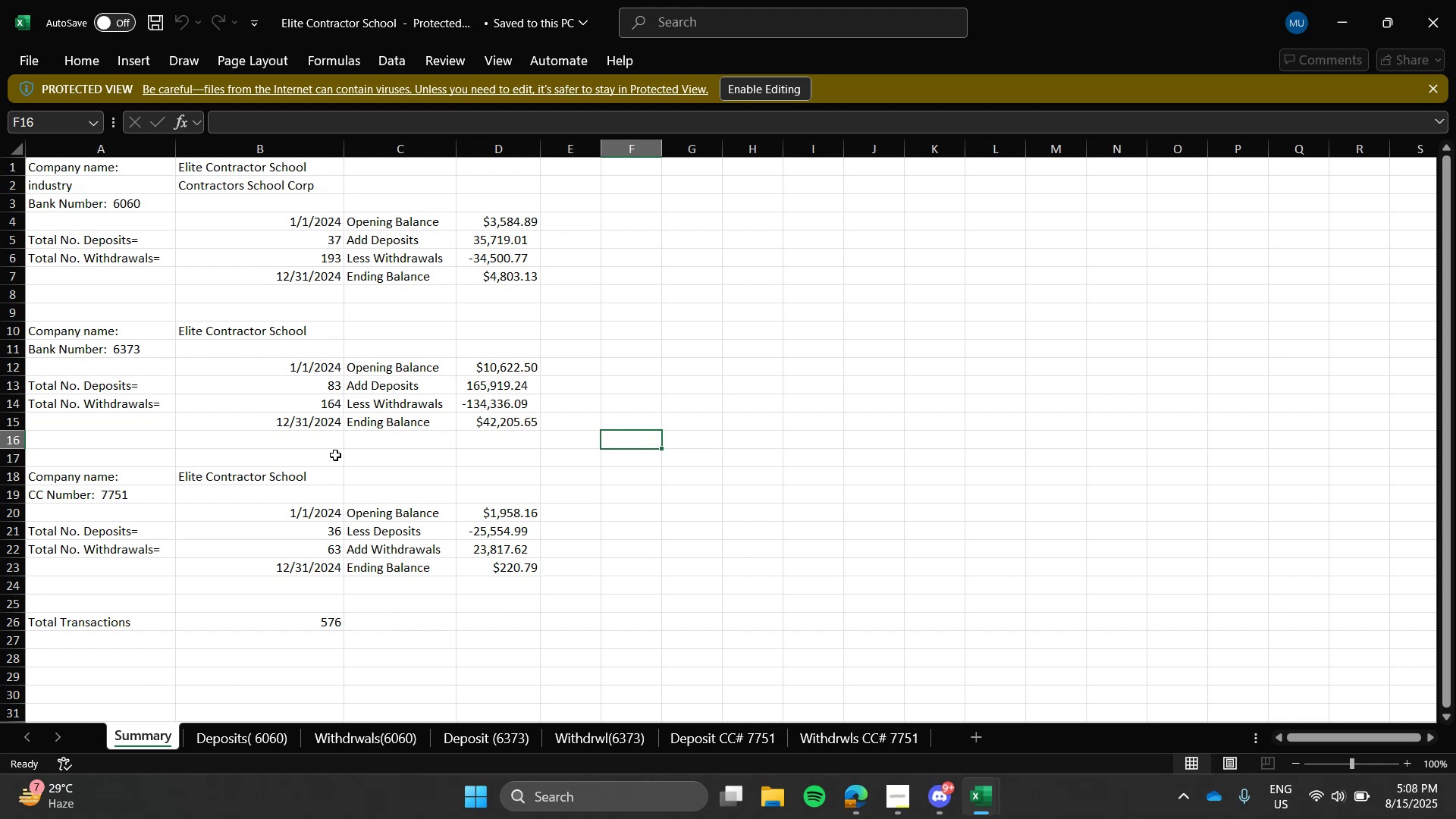 
left_click([520, 224])
 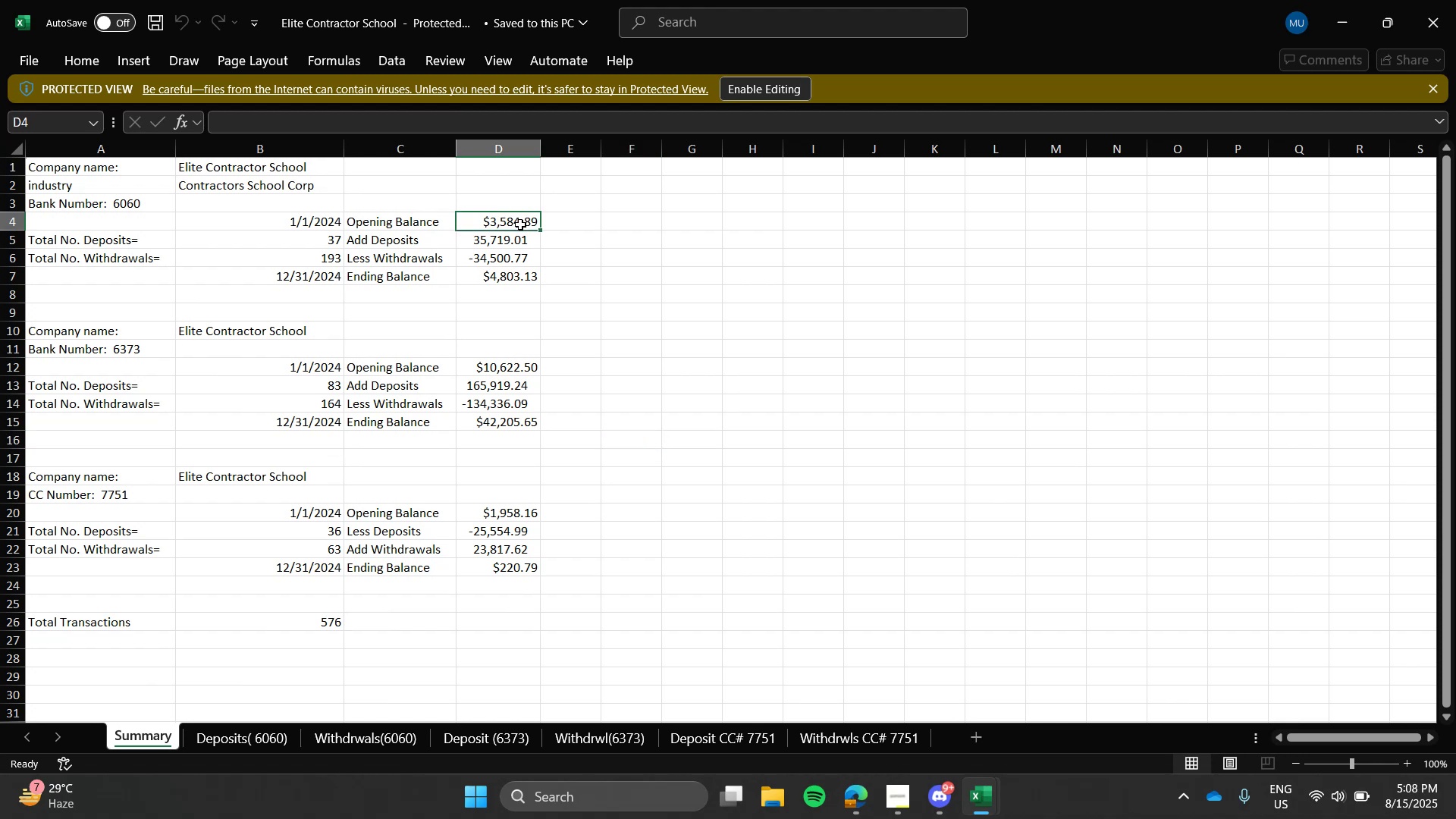 
key(Control+C)
 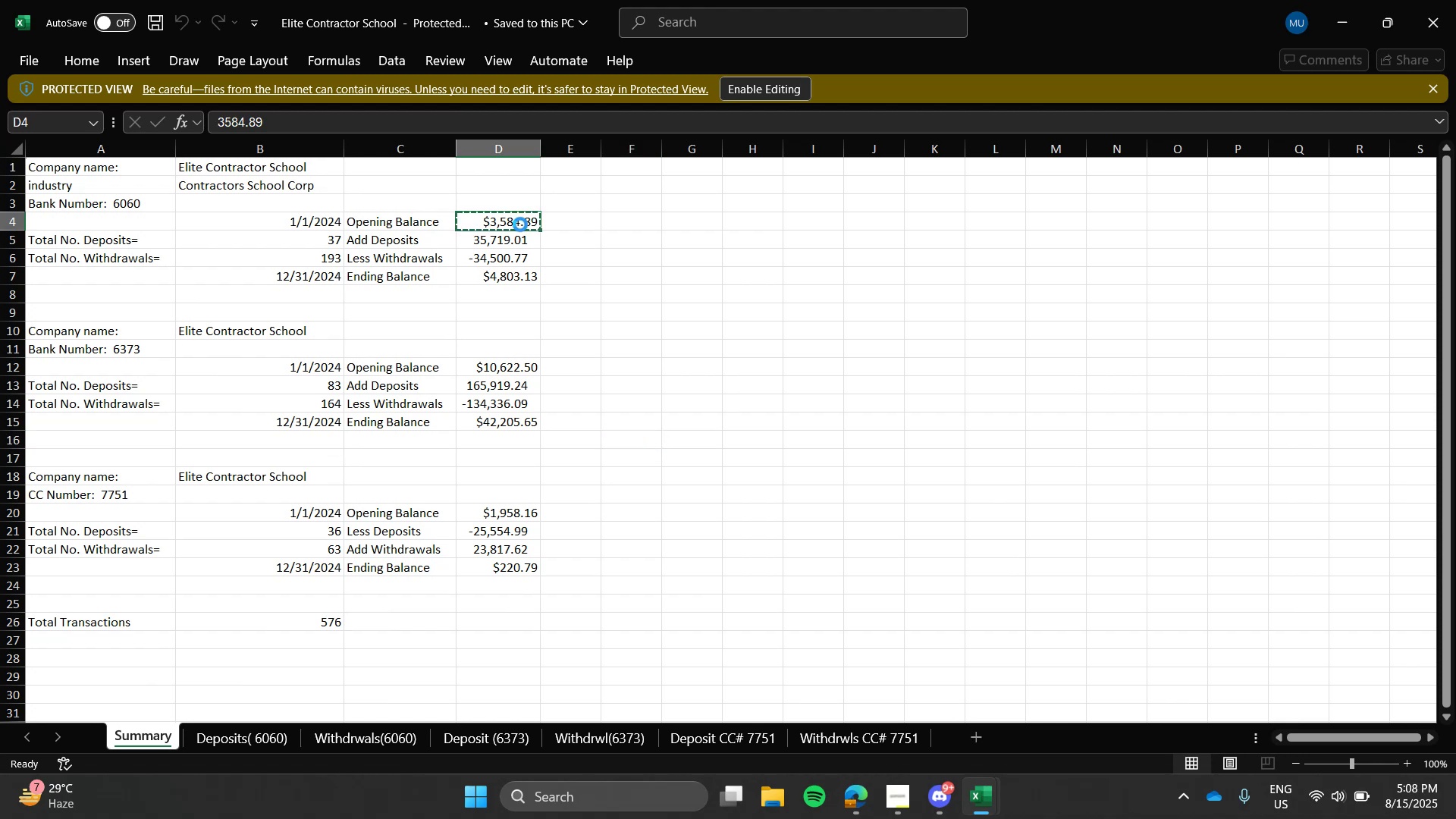 
key(Alt+Tab)
 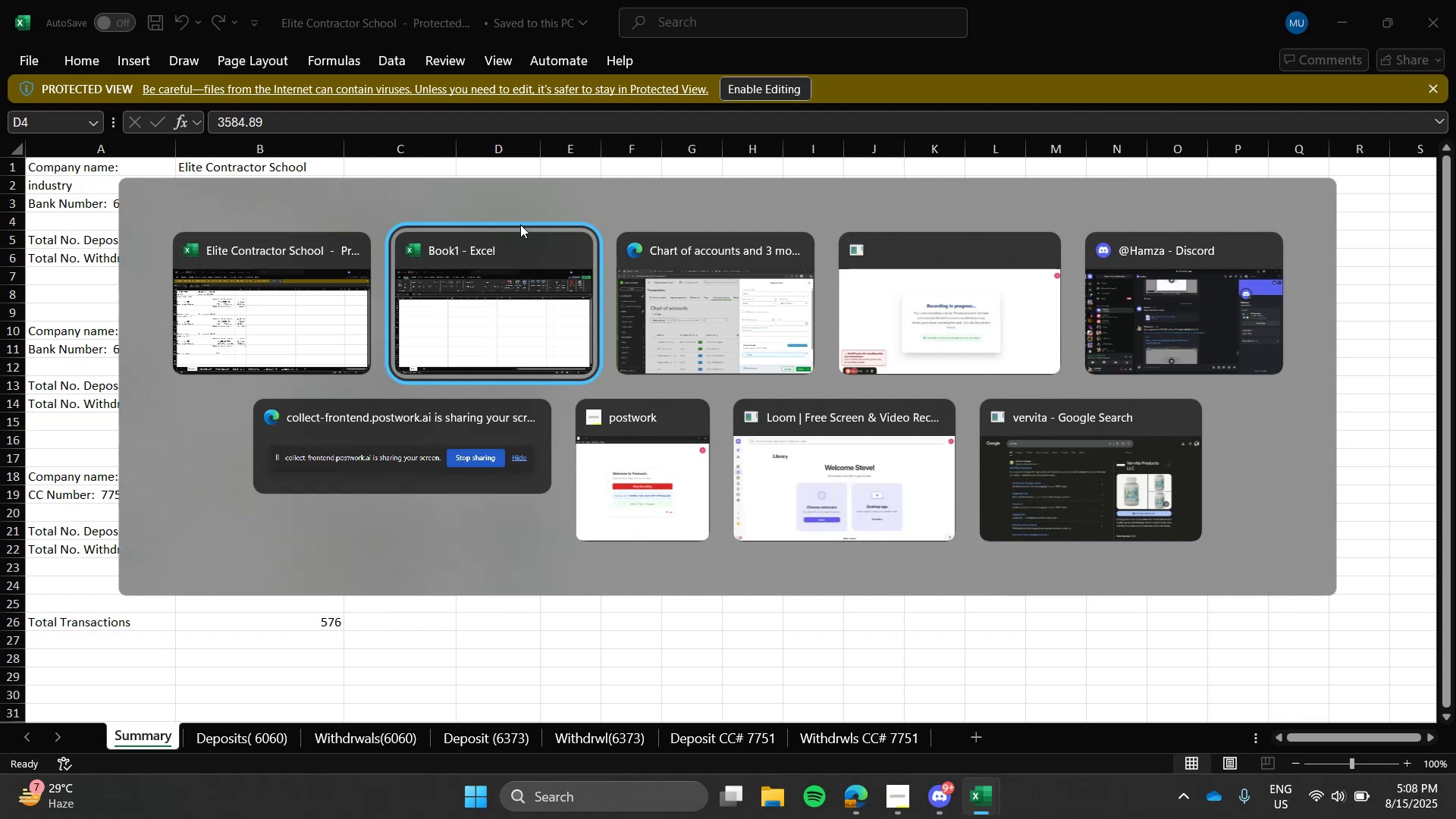 
key(Alt+Tab)
 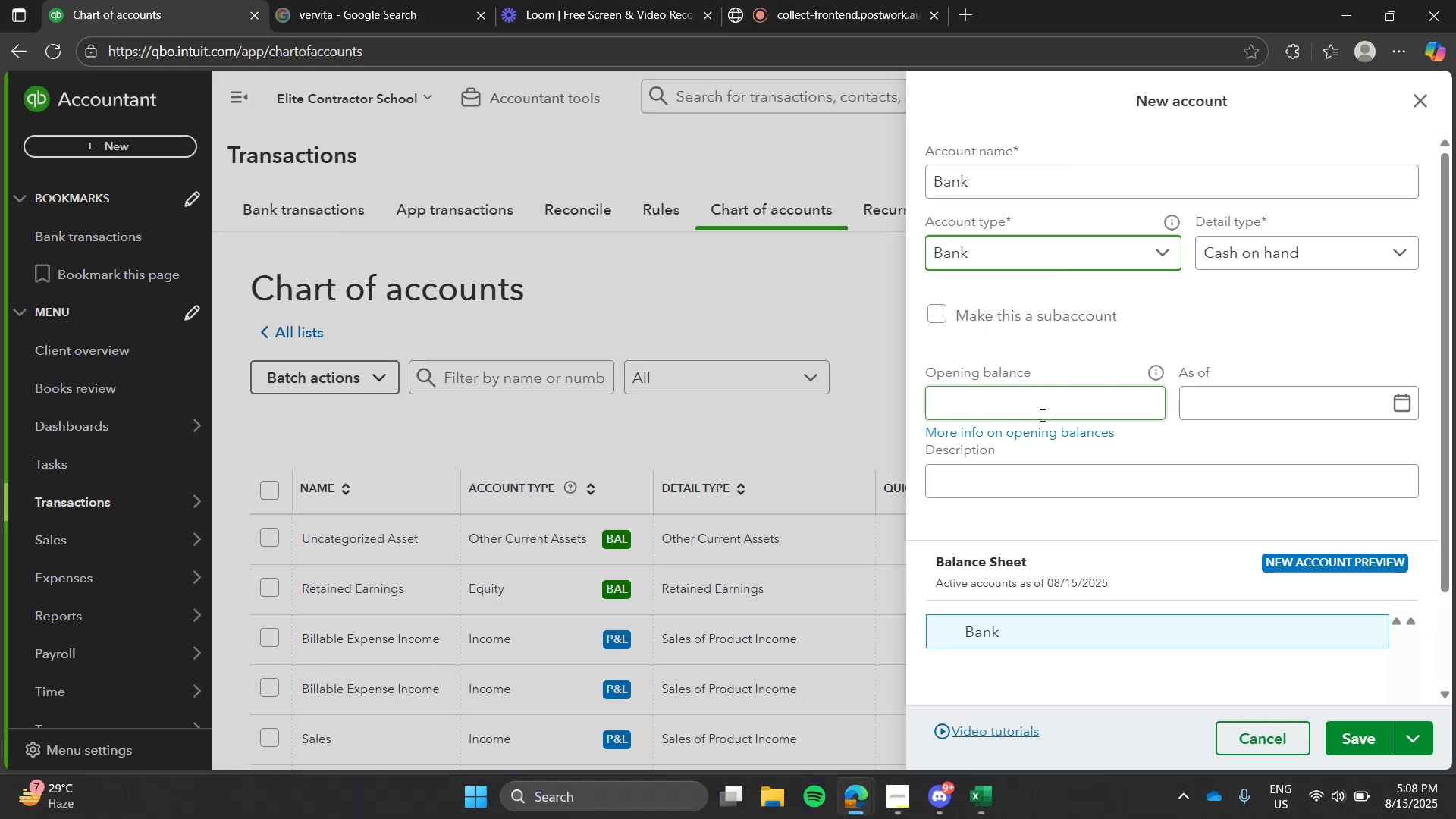 
left_click([1042, 408])
 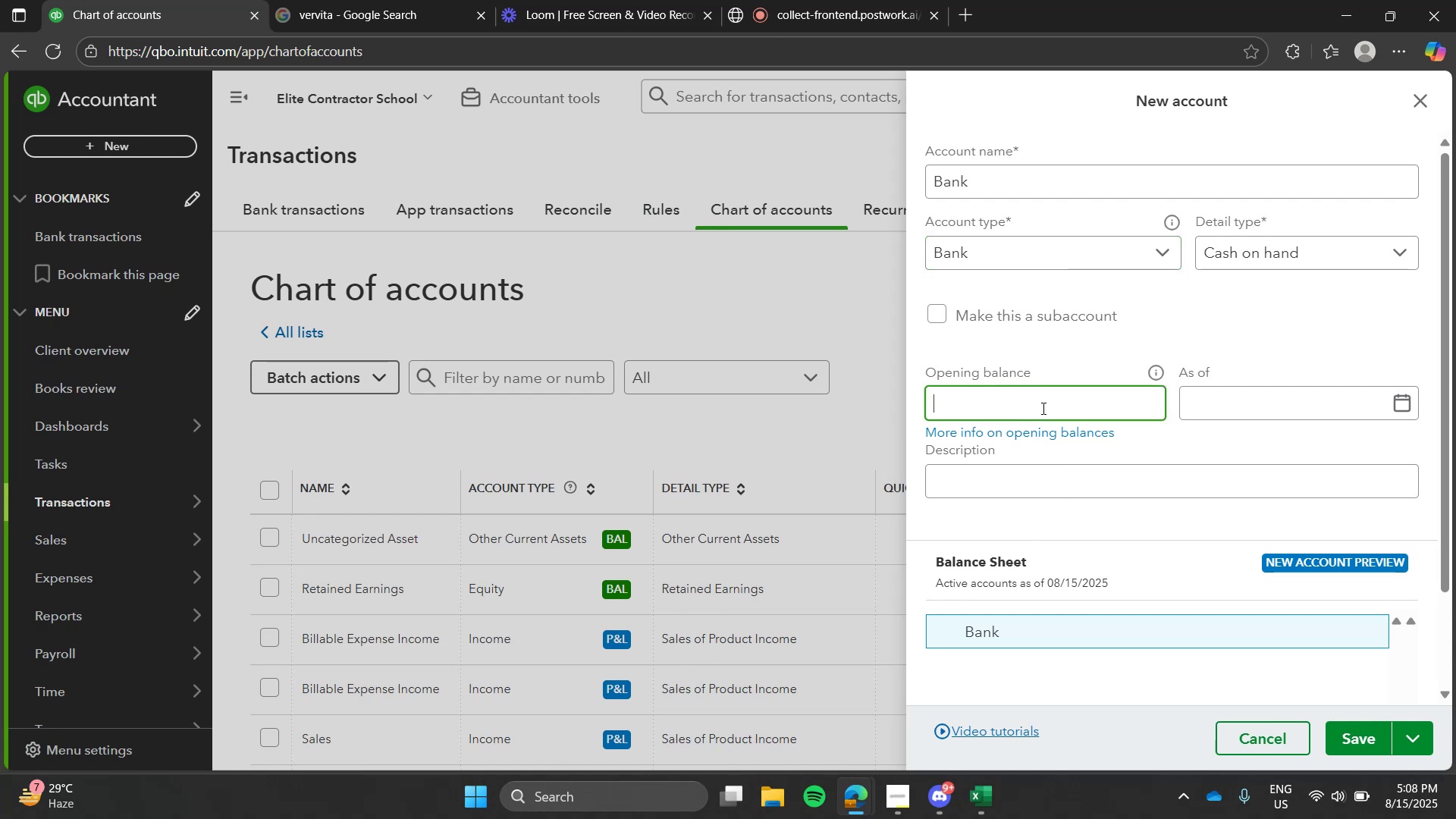 
key(Control+V)
 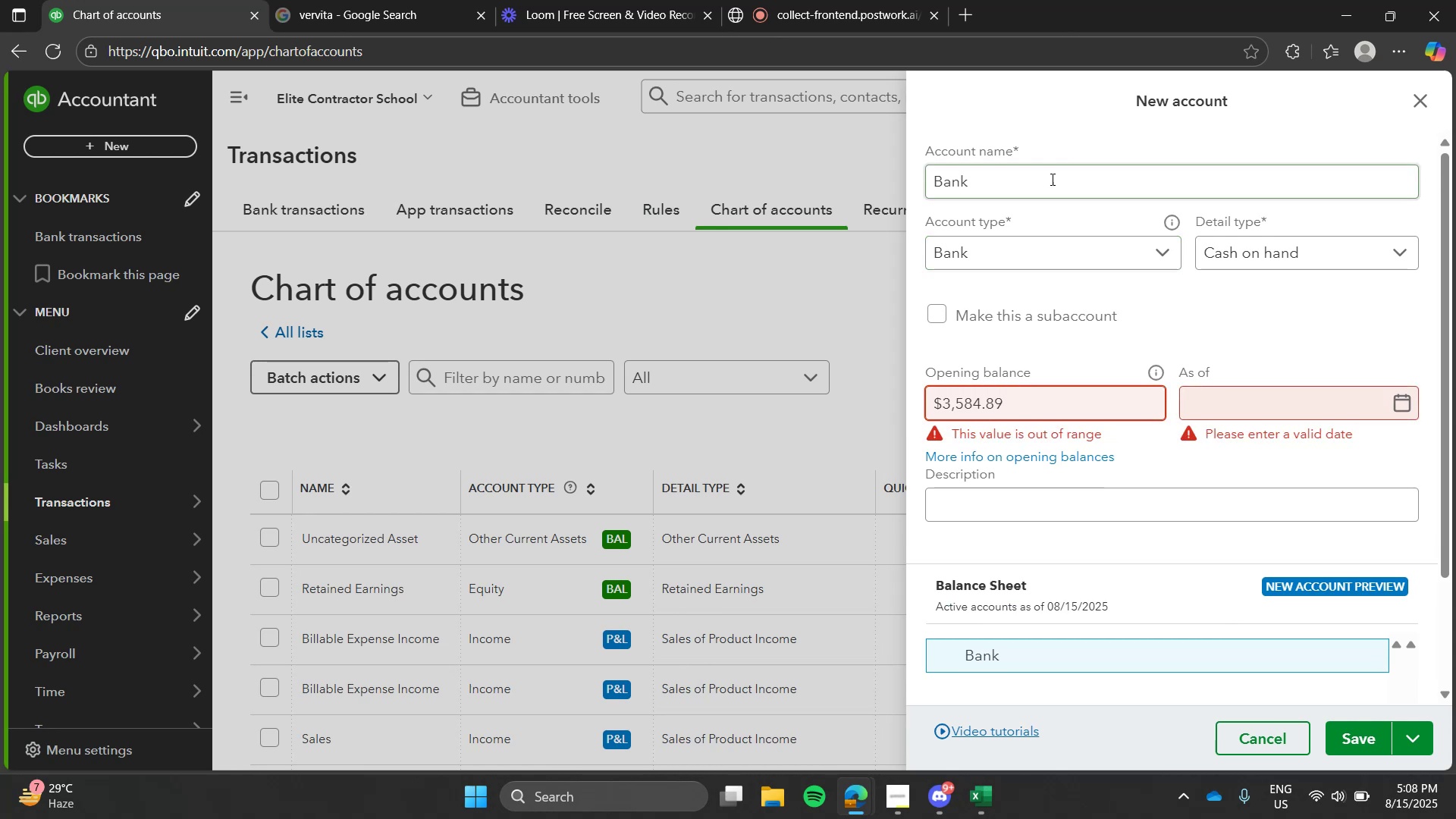 
left_click([1048, 178])
 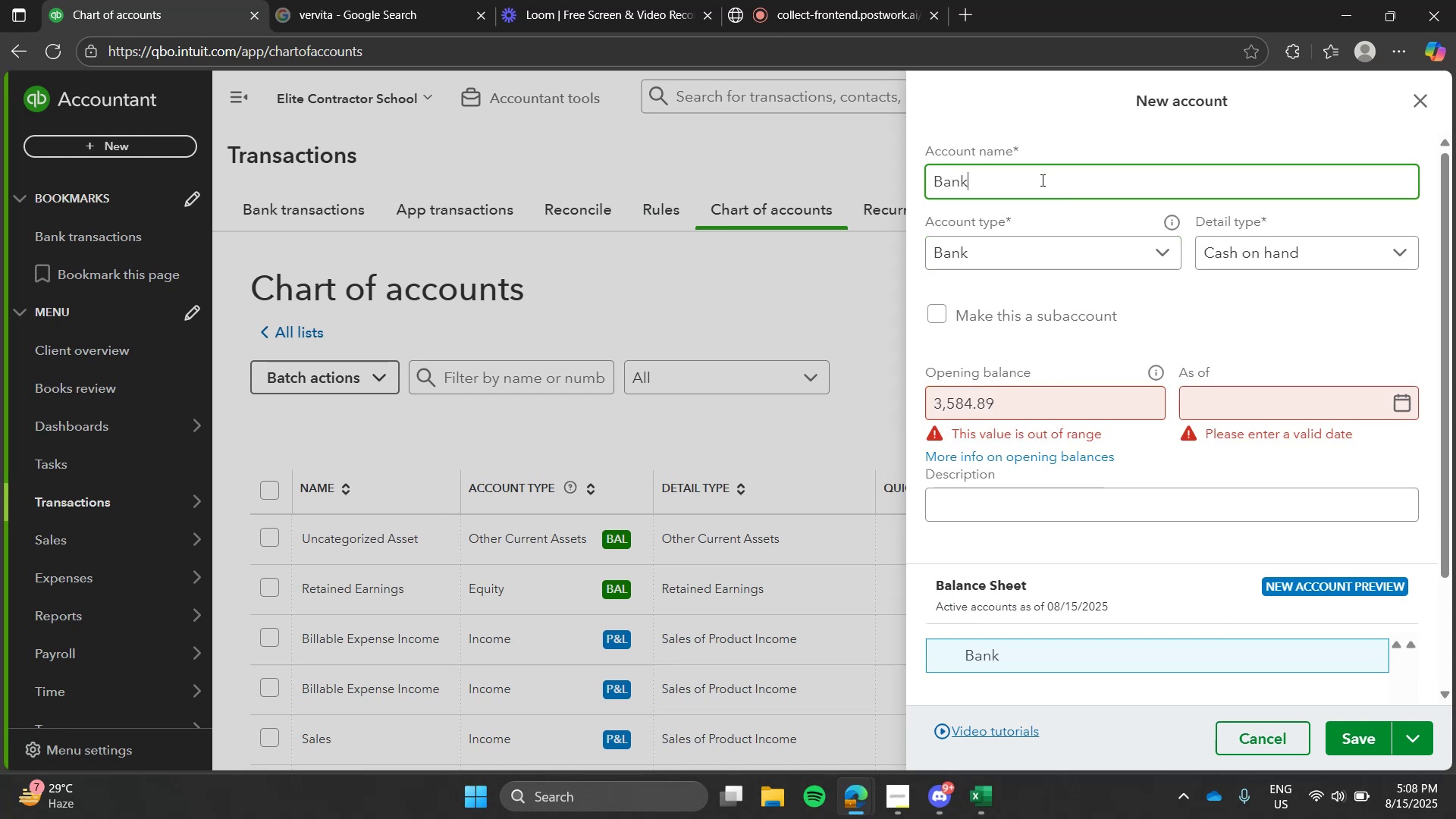 
key(Space)
 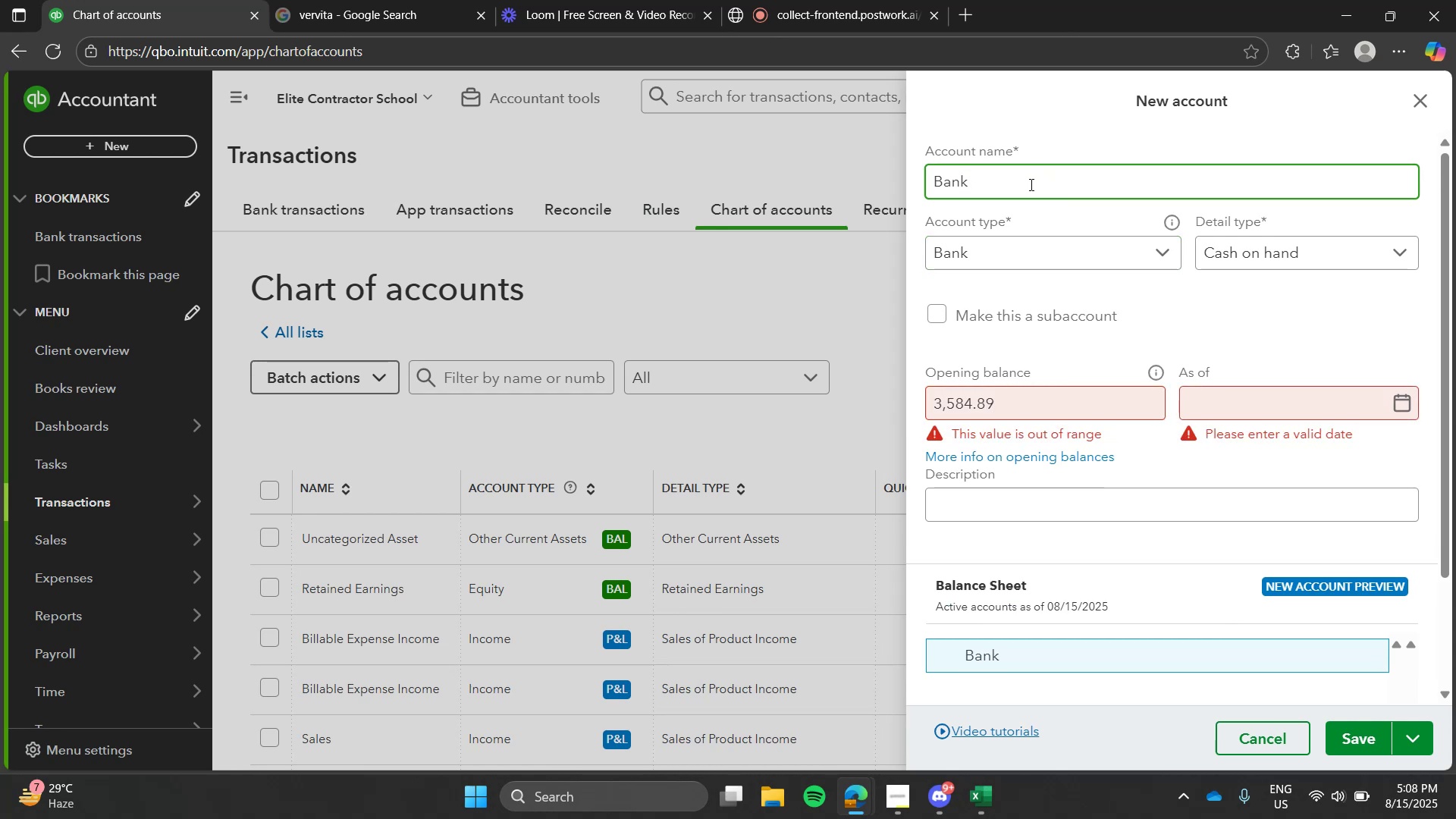 
key(1)
 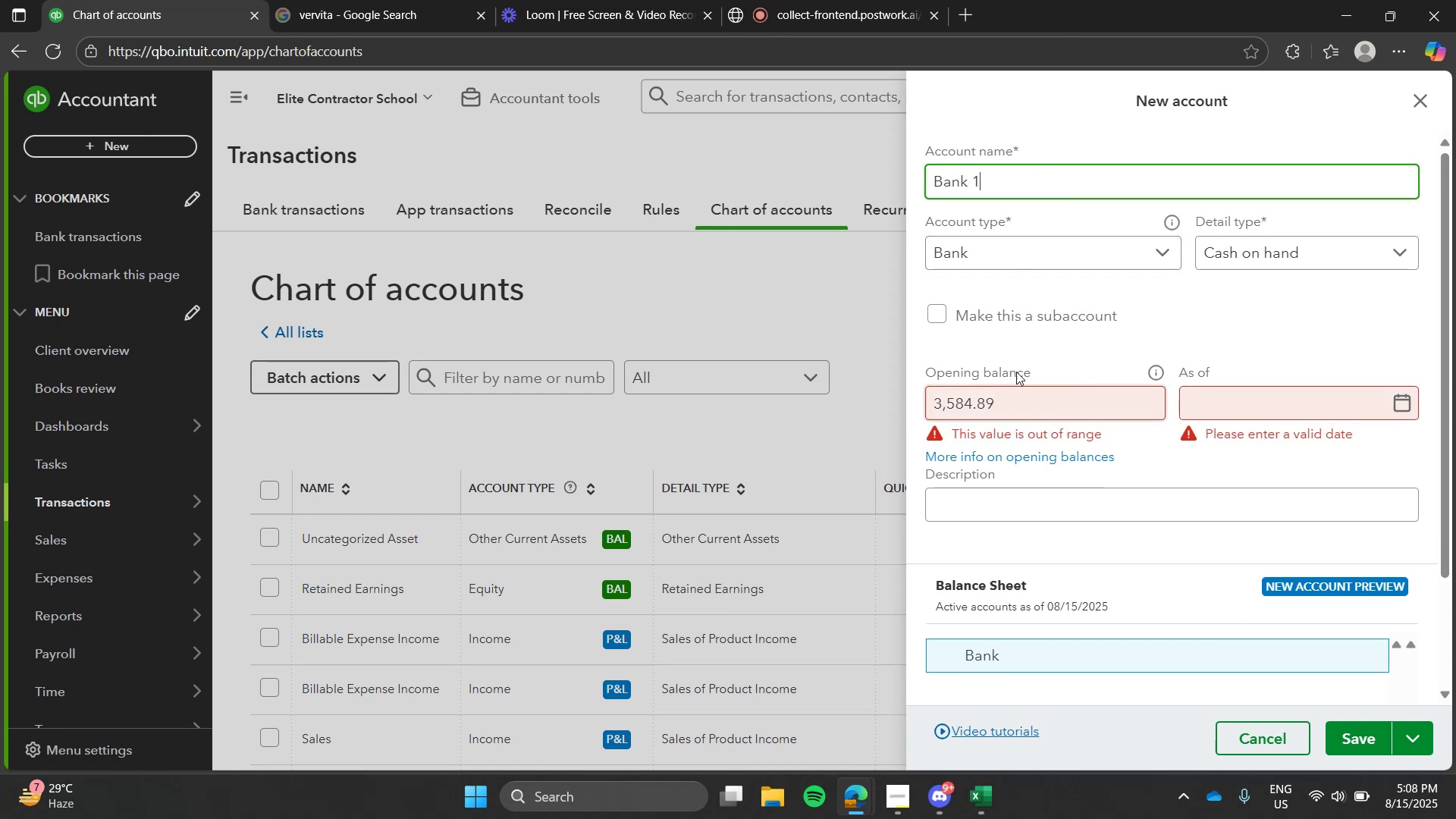 
left_click([1015, 402])
 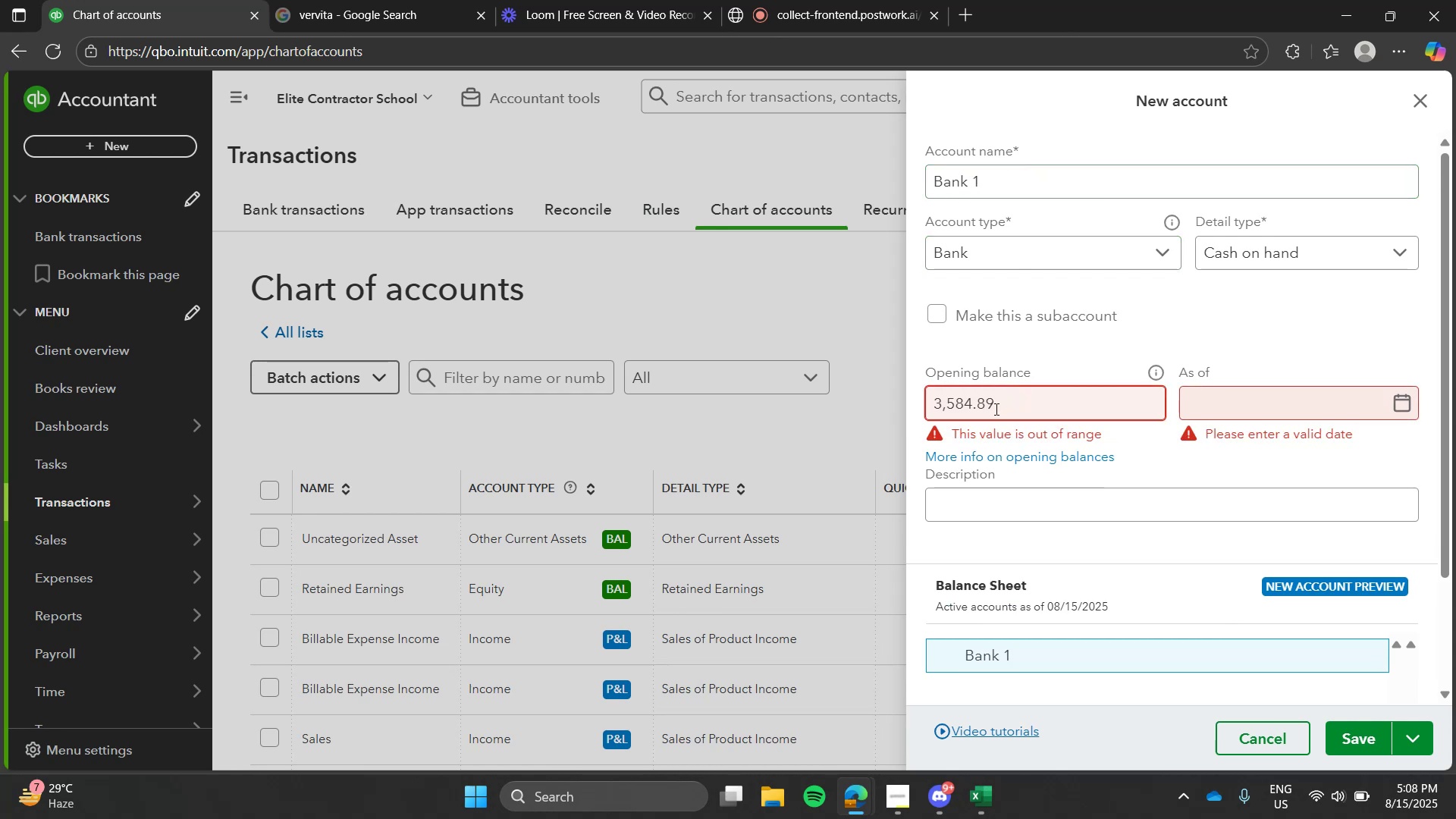 
key(Control+ControlLeft)
 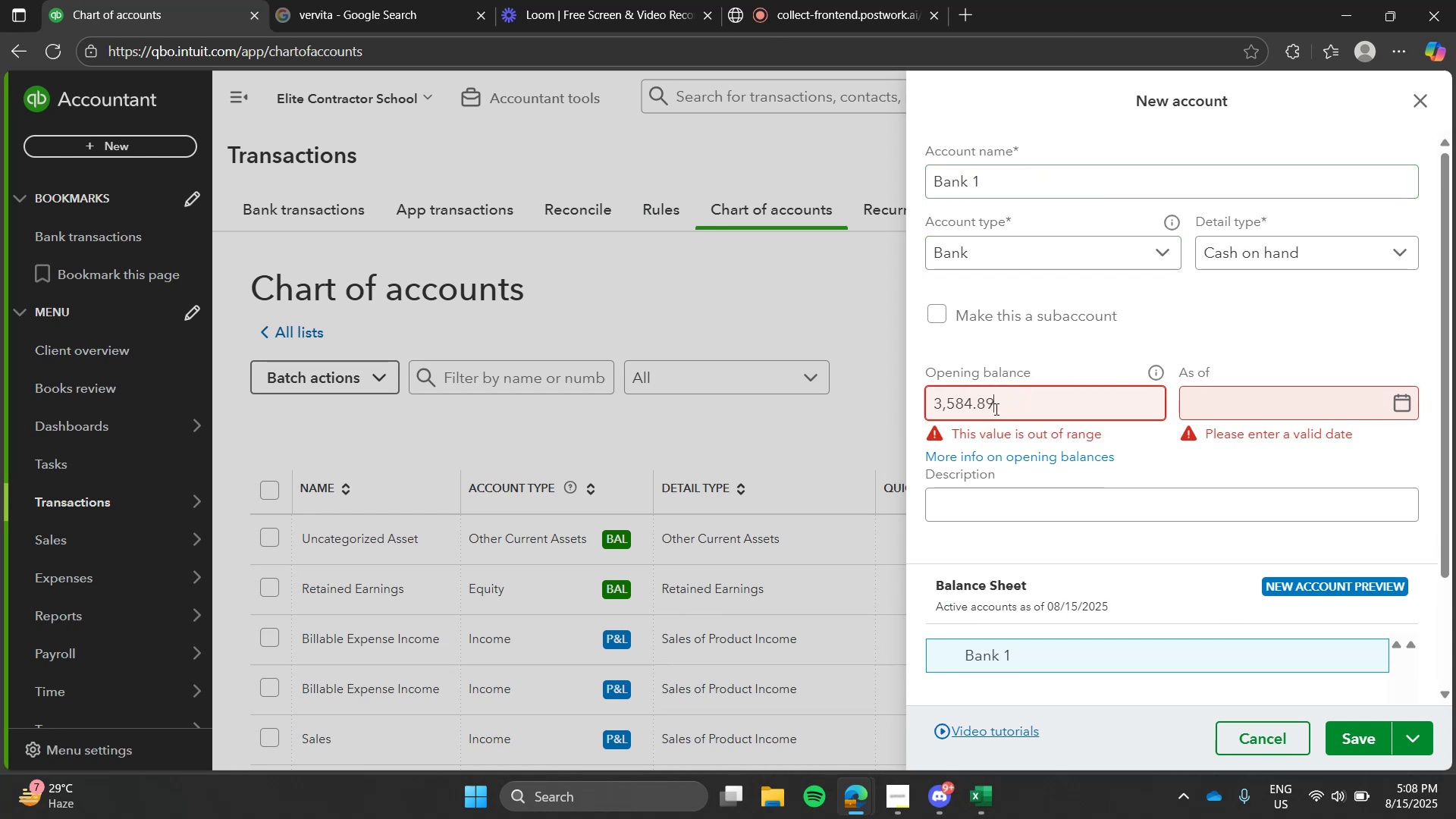 
key(Control+A)
 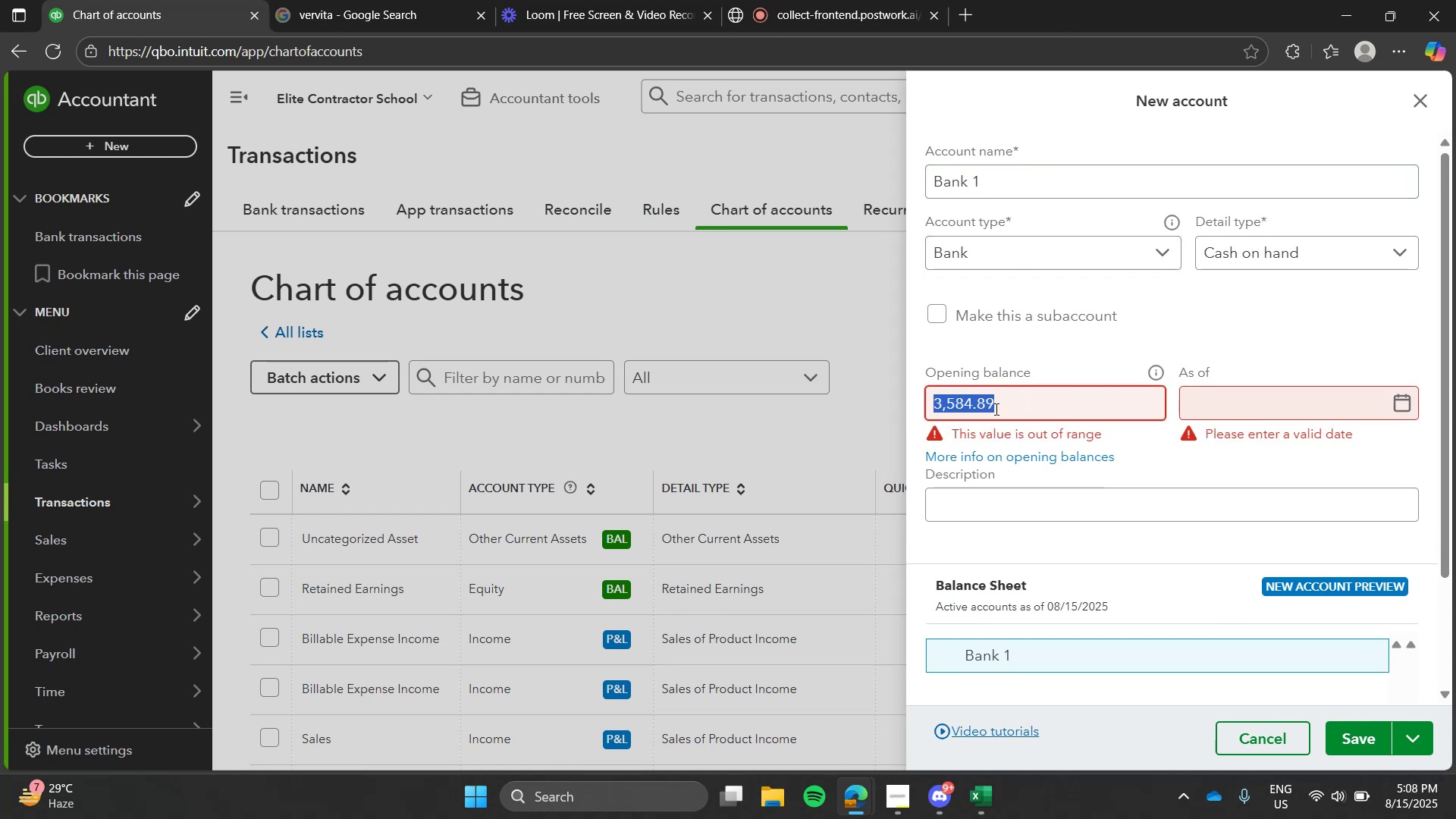 
key(Control+V)
 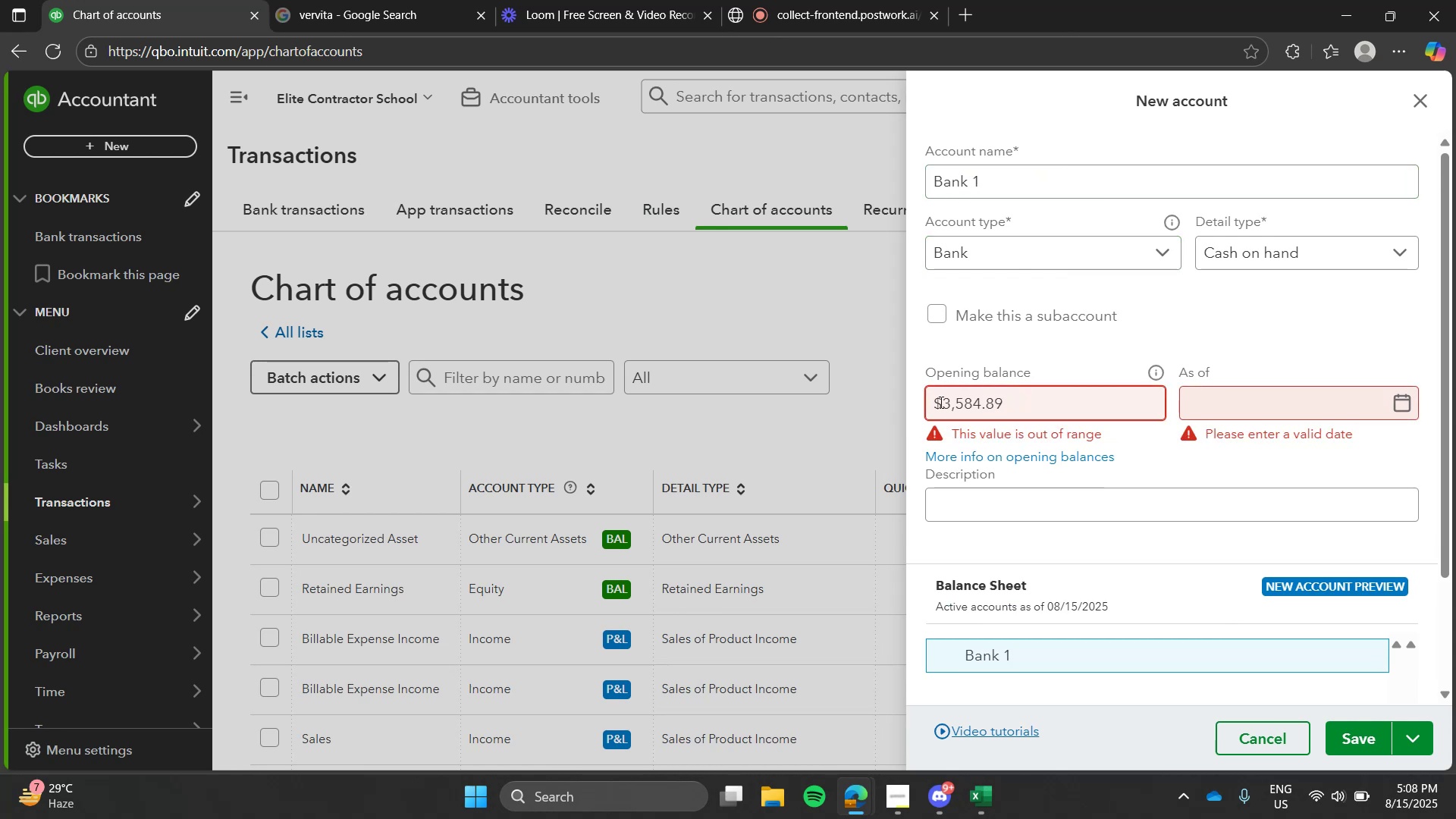 
key(Backspace)
 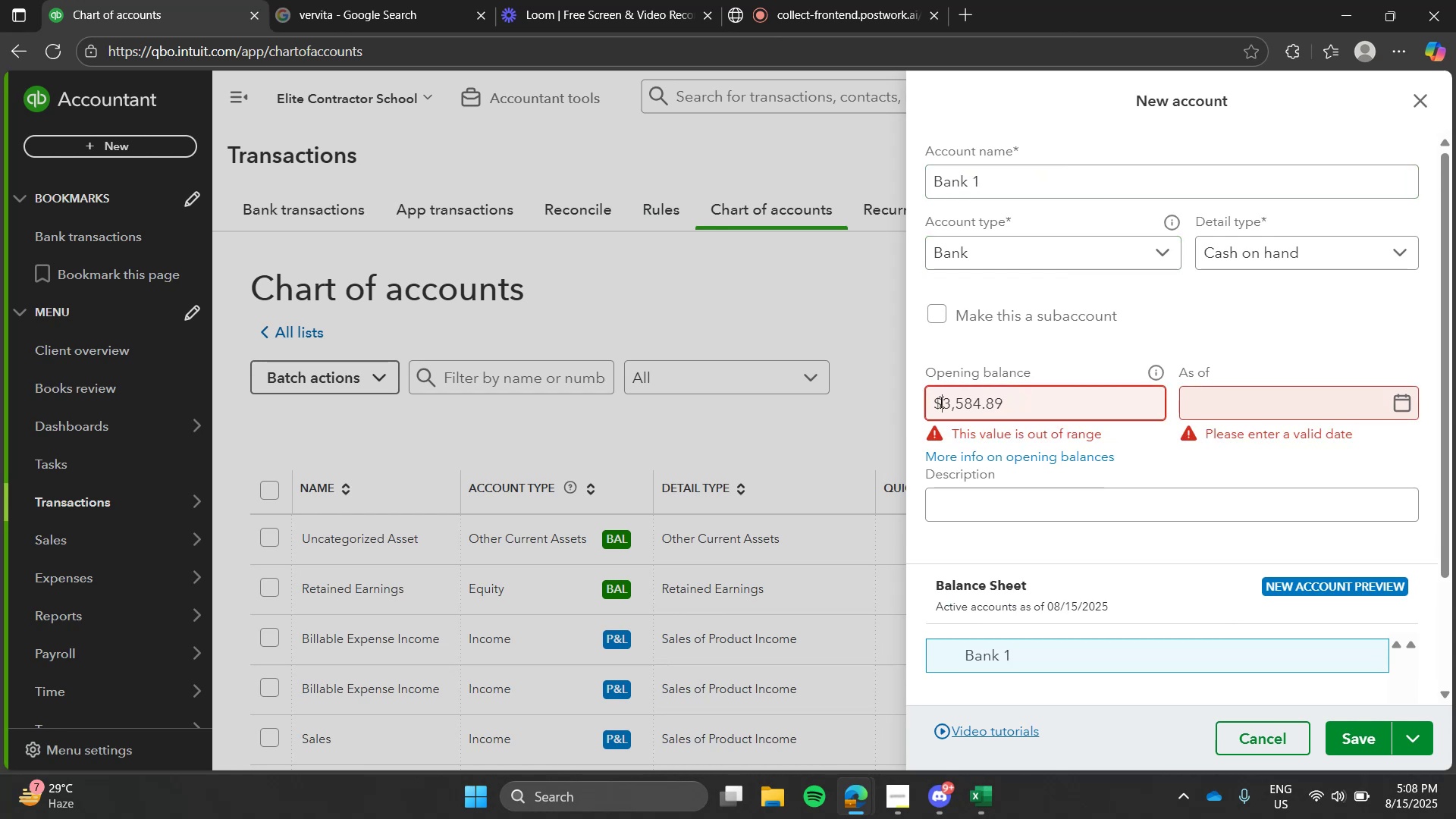 
left_click([940, 402])
 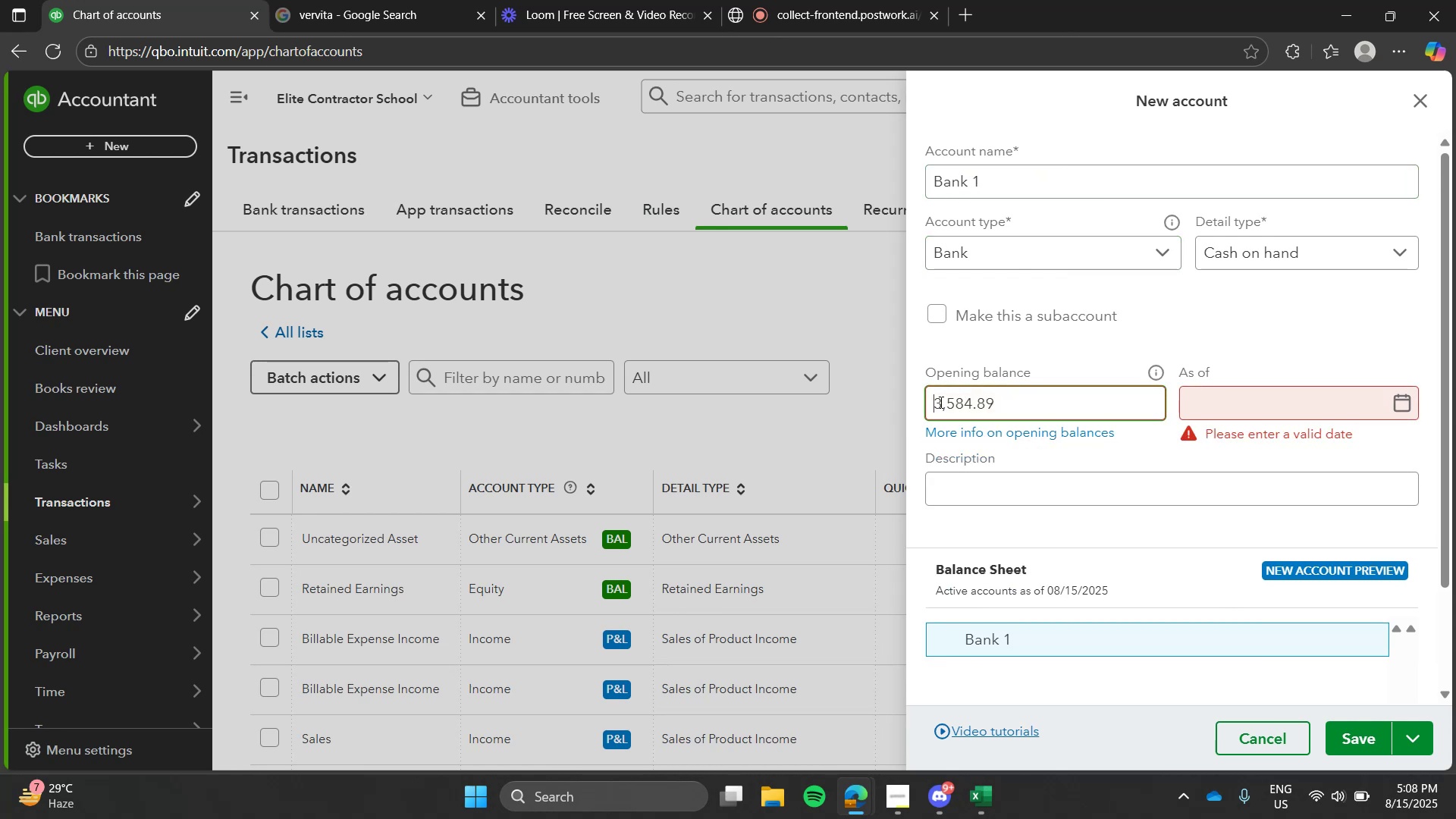 
key(Alt+AltLeft)
 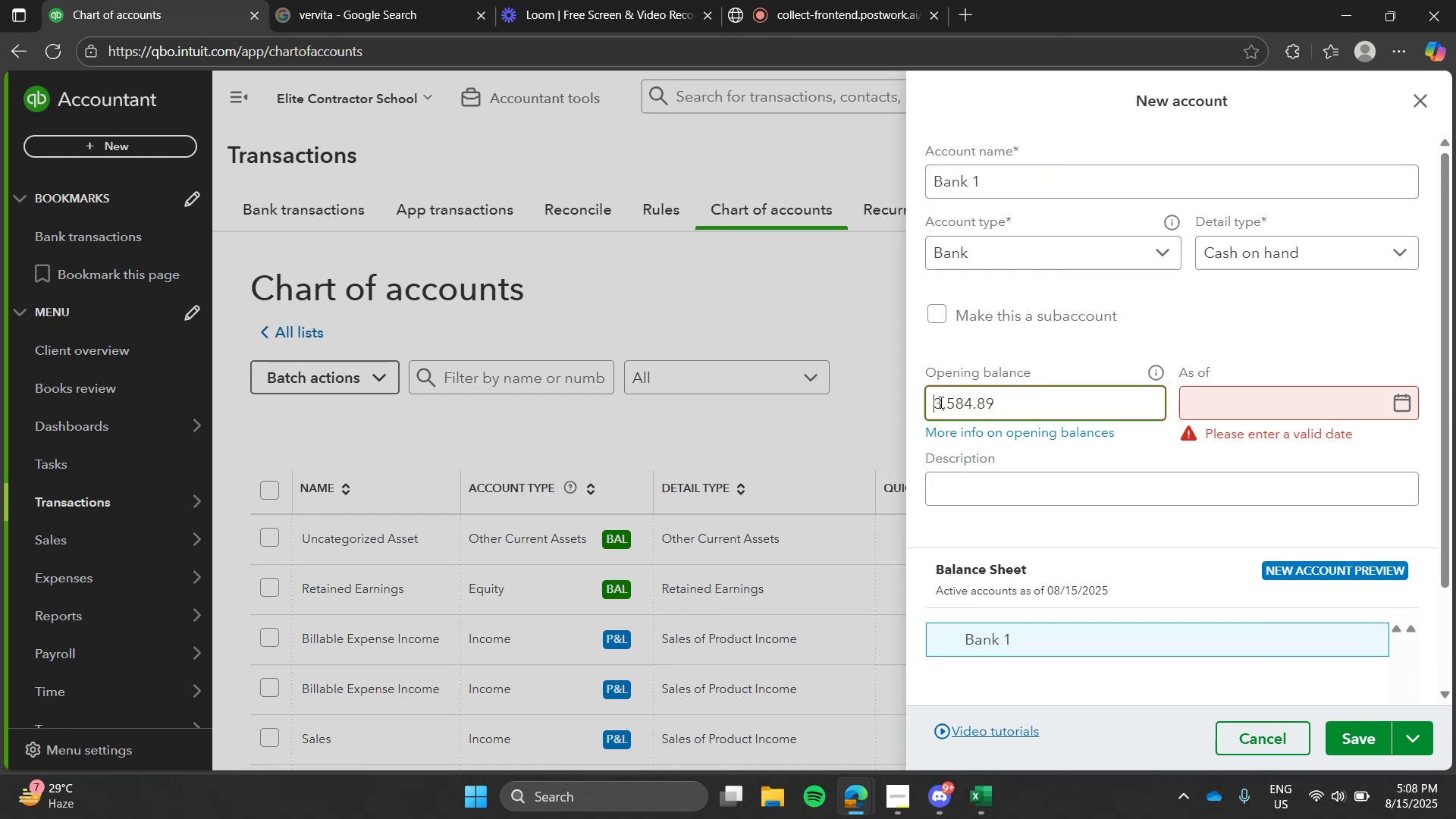 
key(Alt+Tab)
 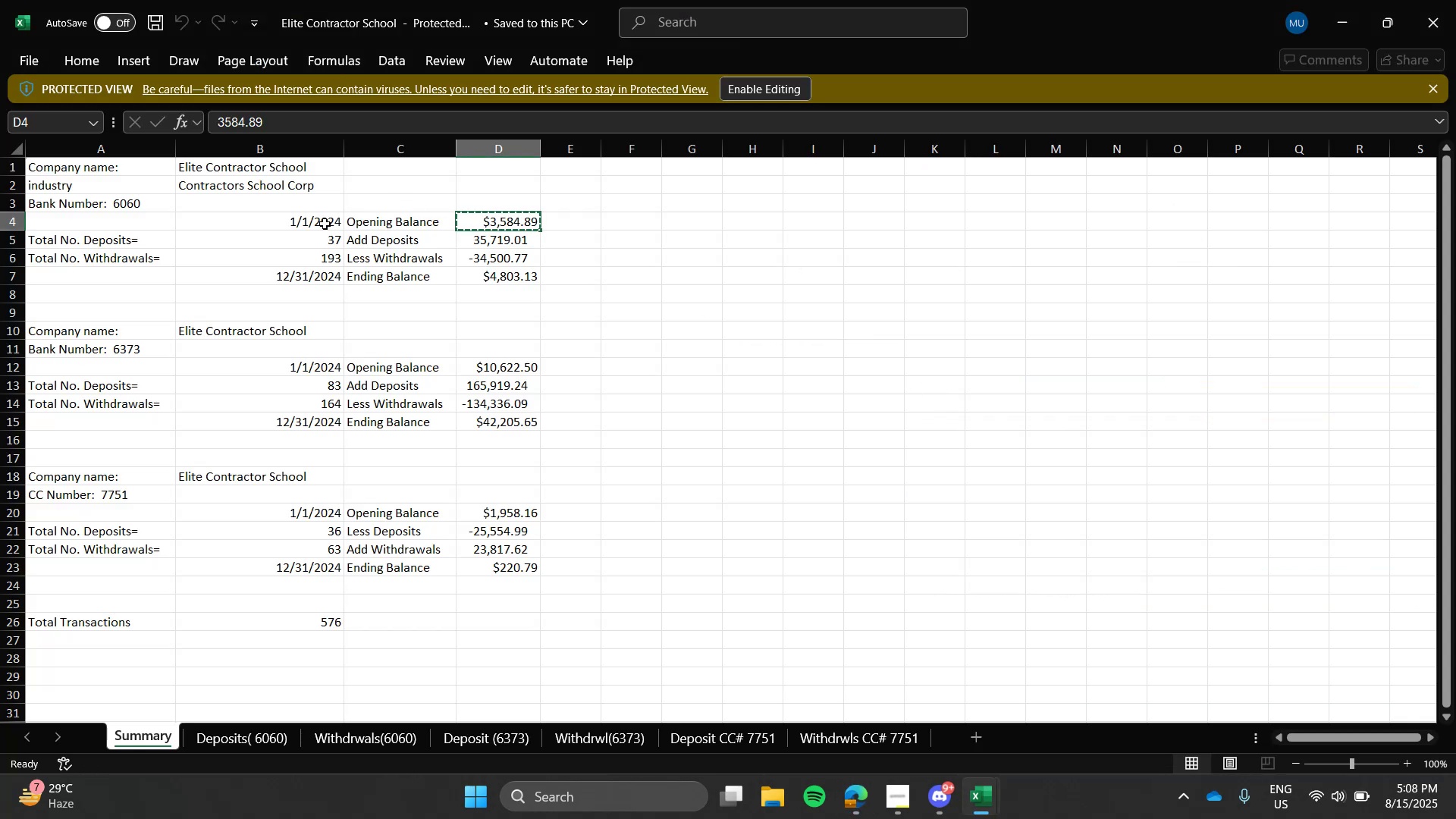 
left_click([313, 223])
 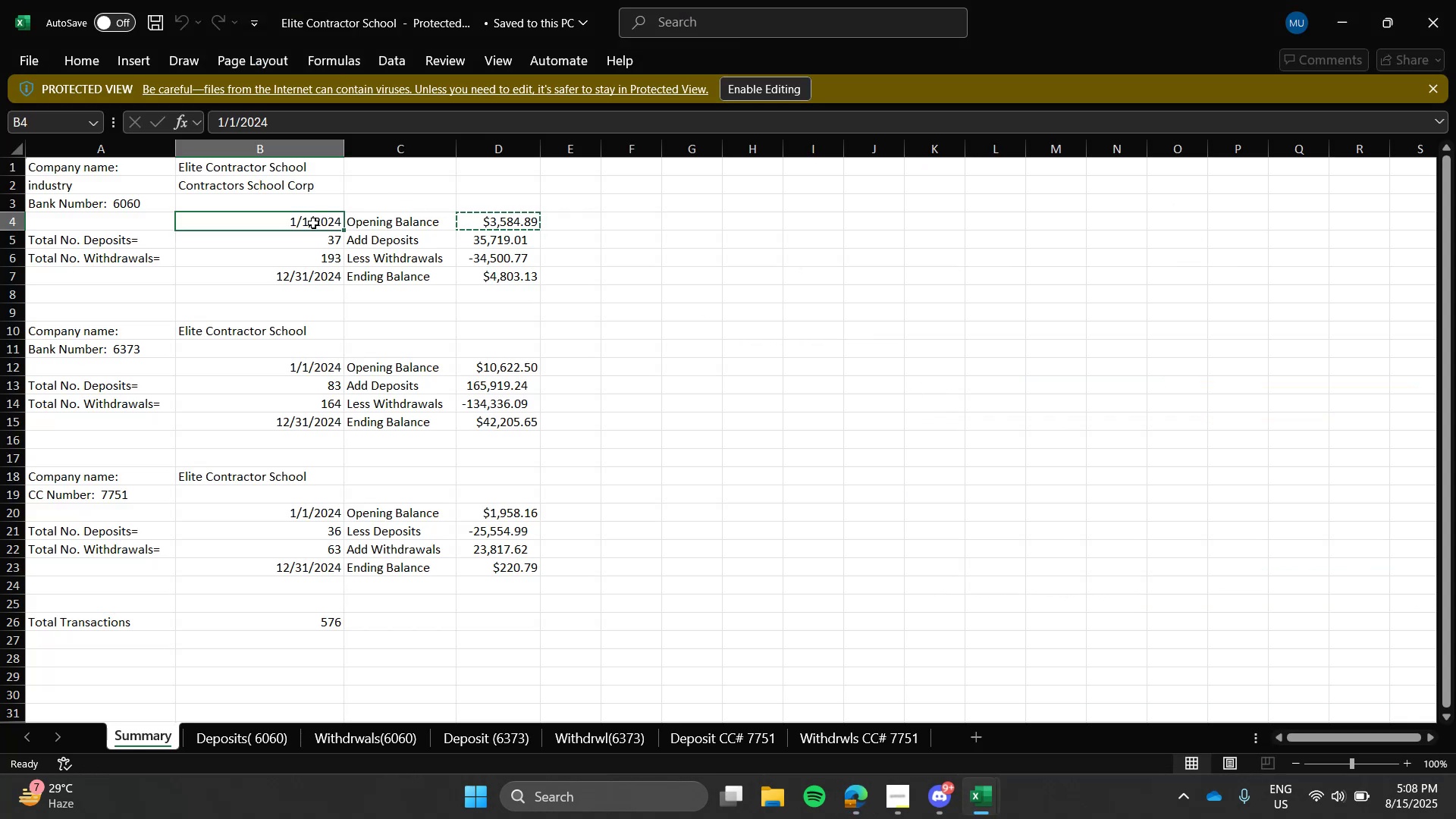 
key(Control+C)
 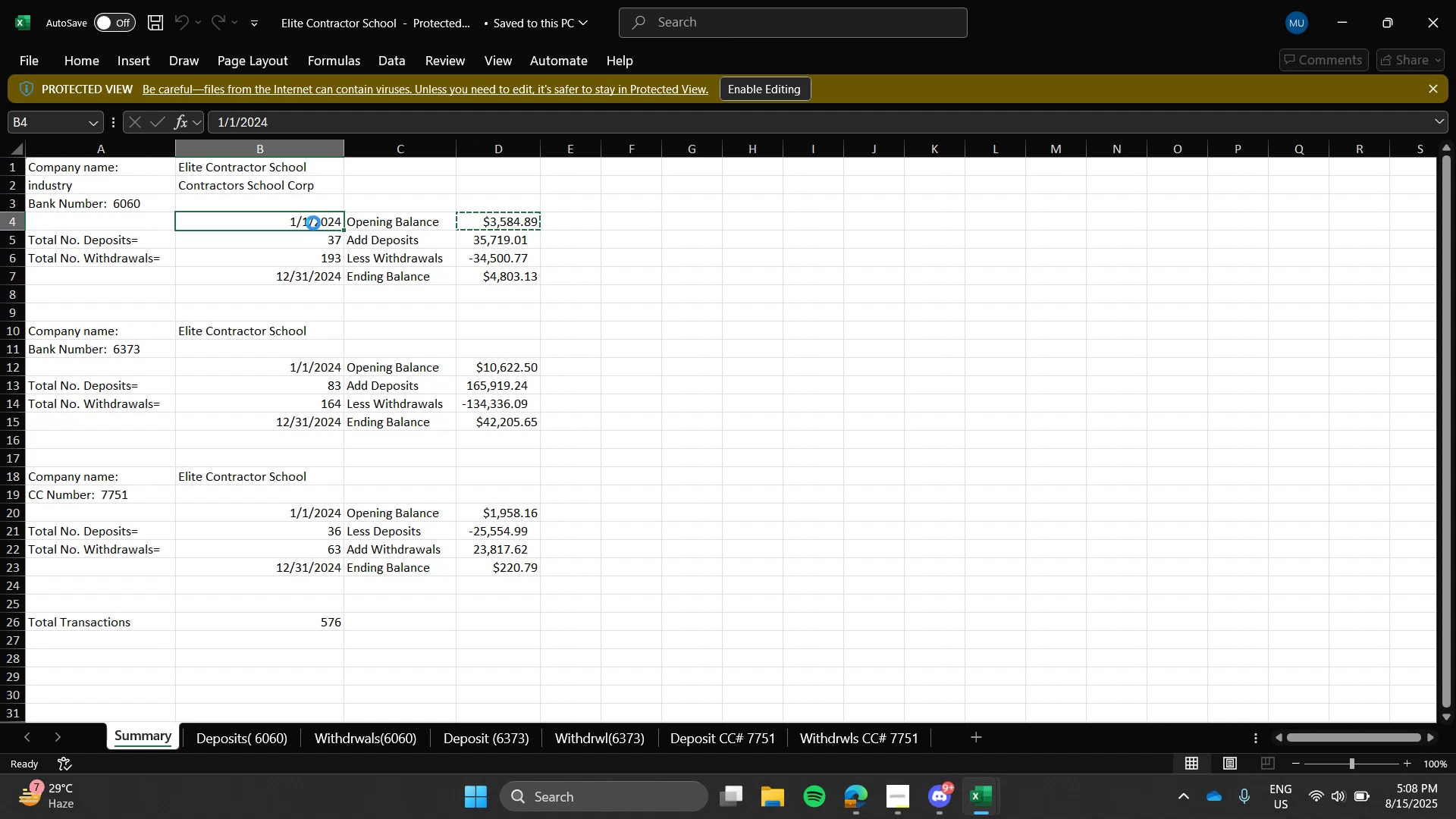 
key(Alt+AltLeft)
 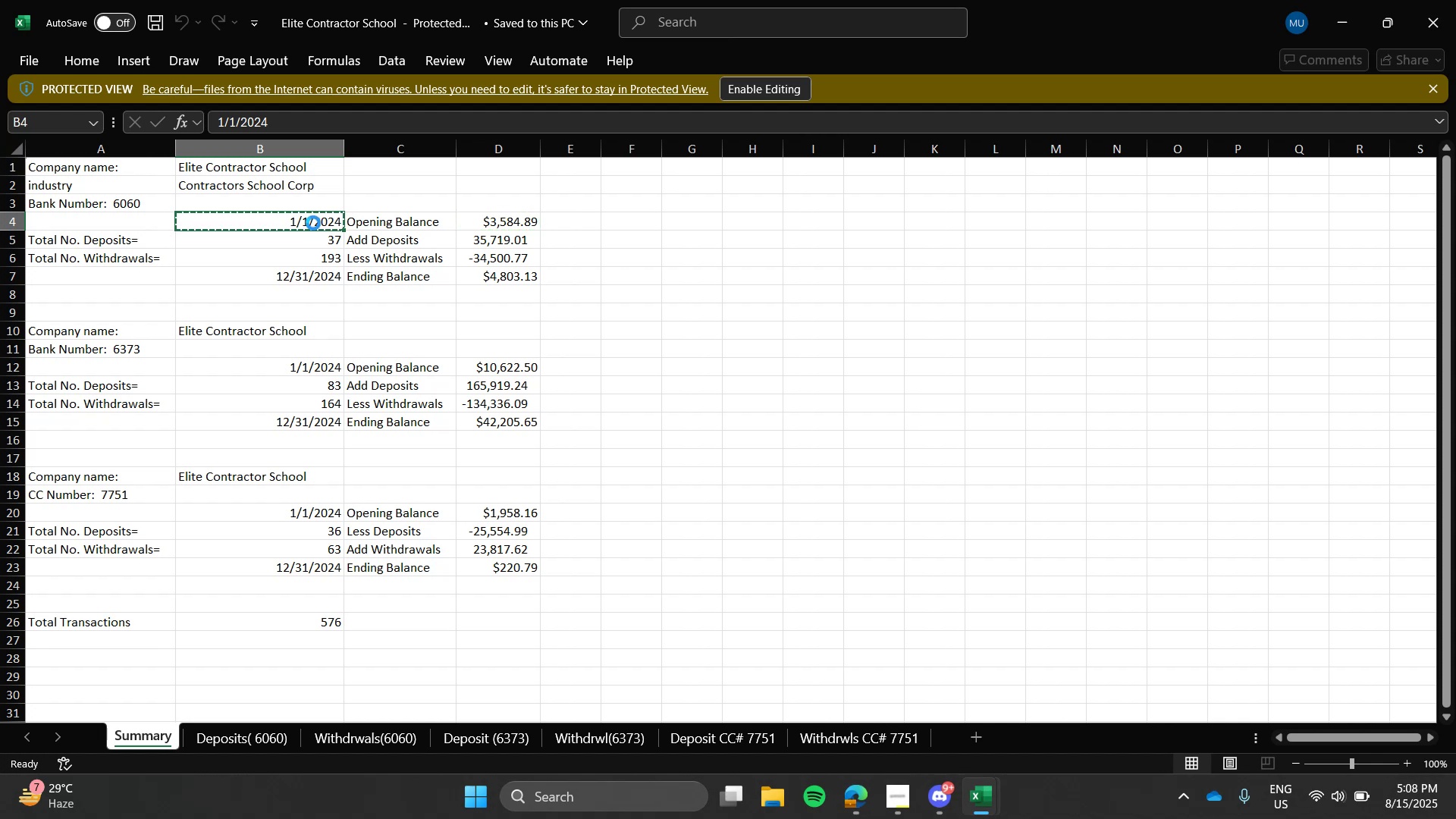 
key(Alt+Tab)
 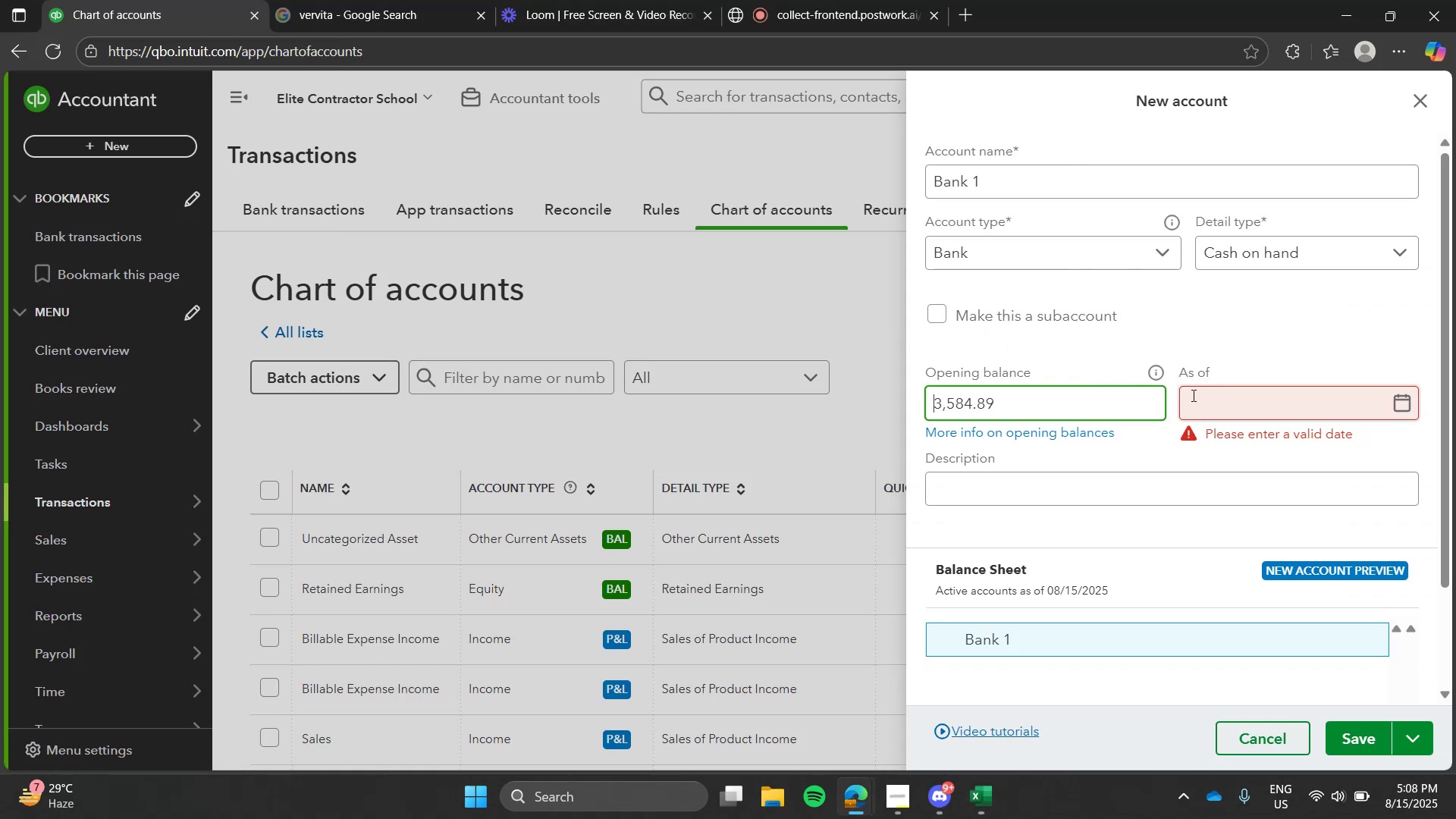 
left_click([1230, 402])
 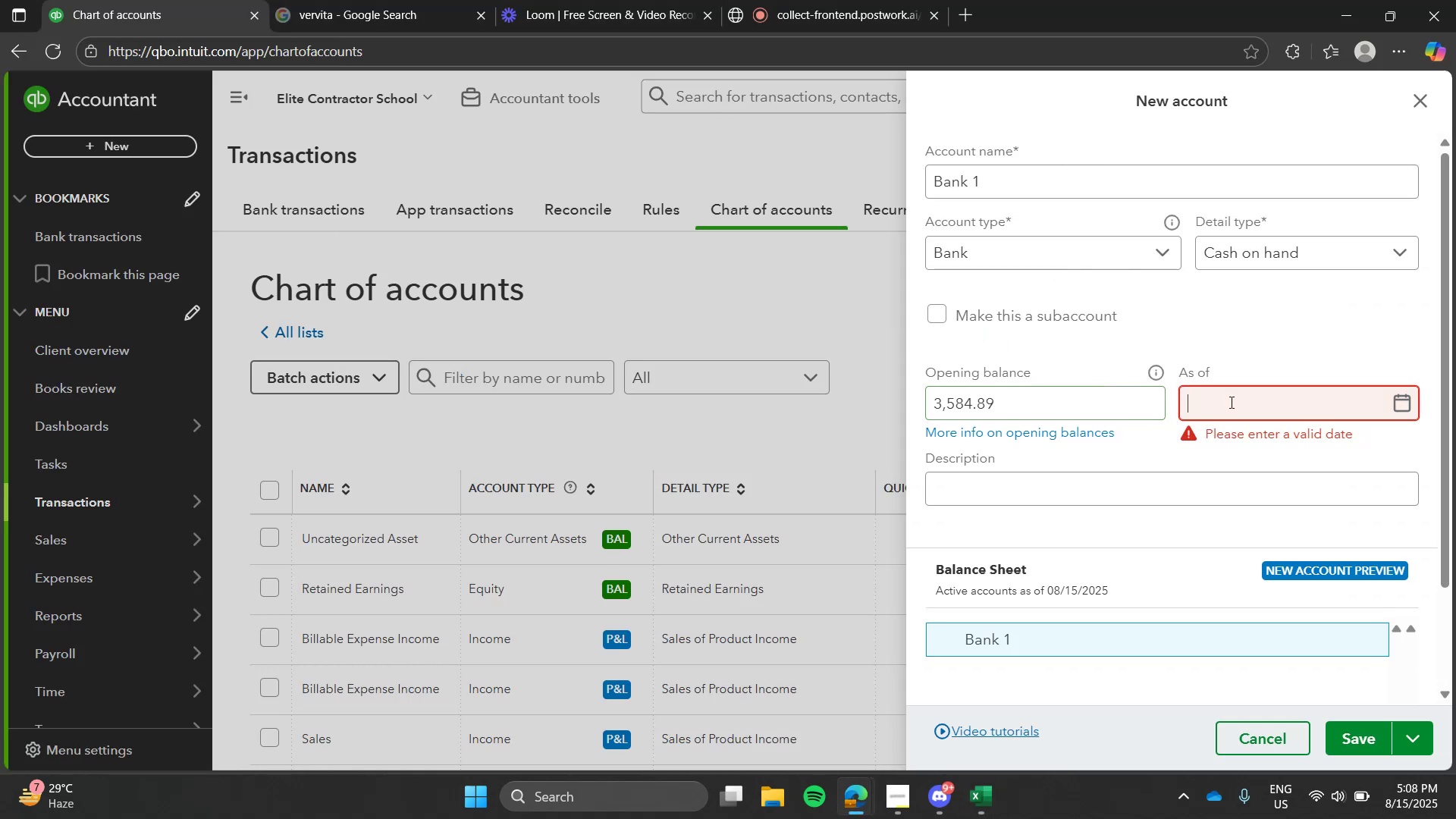 
key(Control+V)
 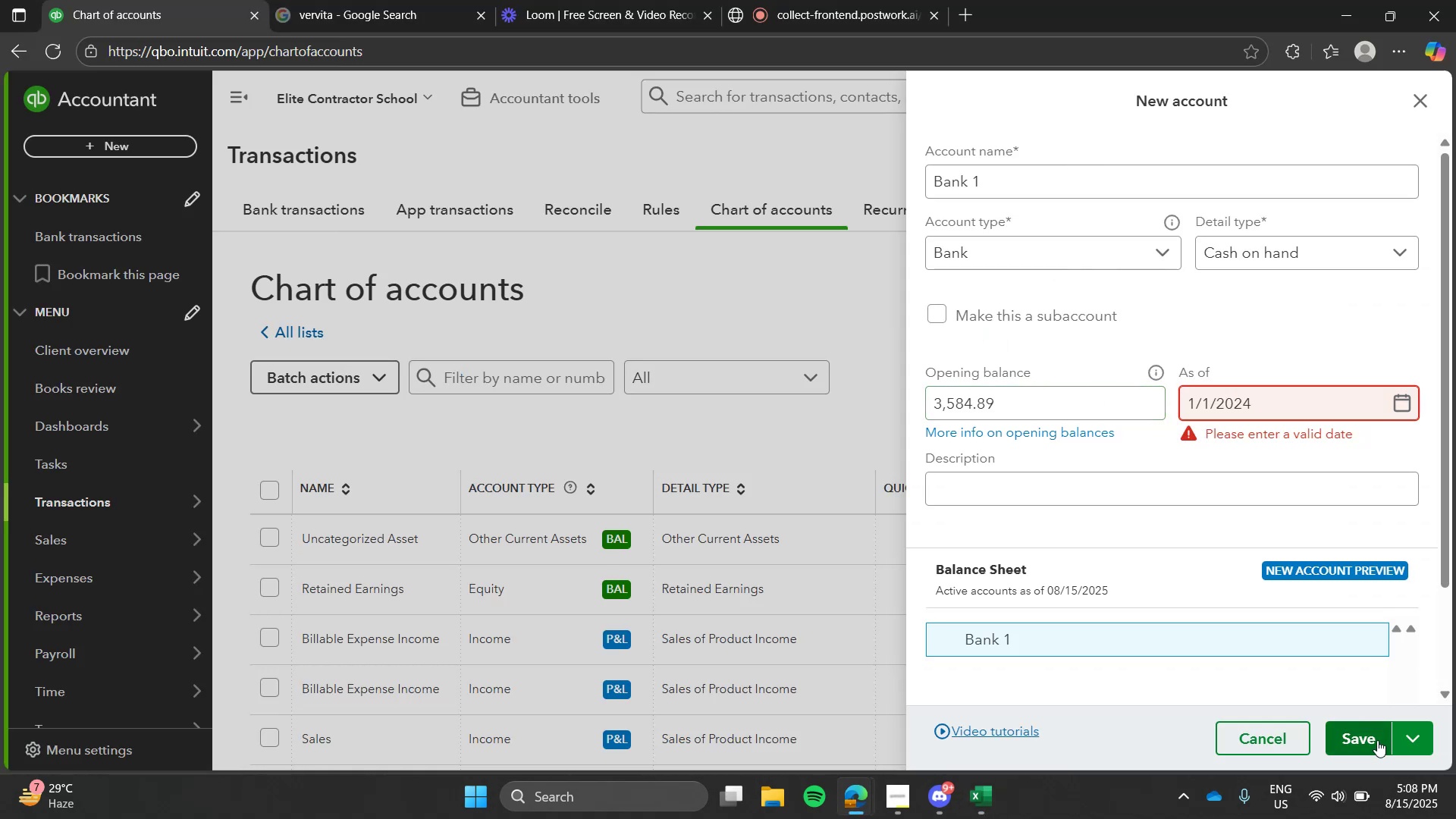 
left_click([1376, 738])
 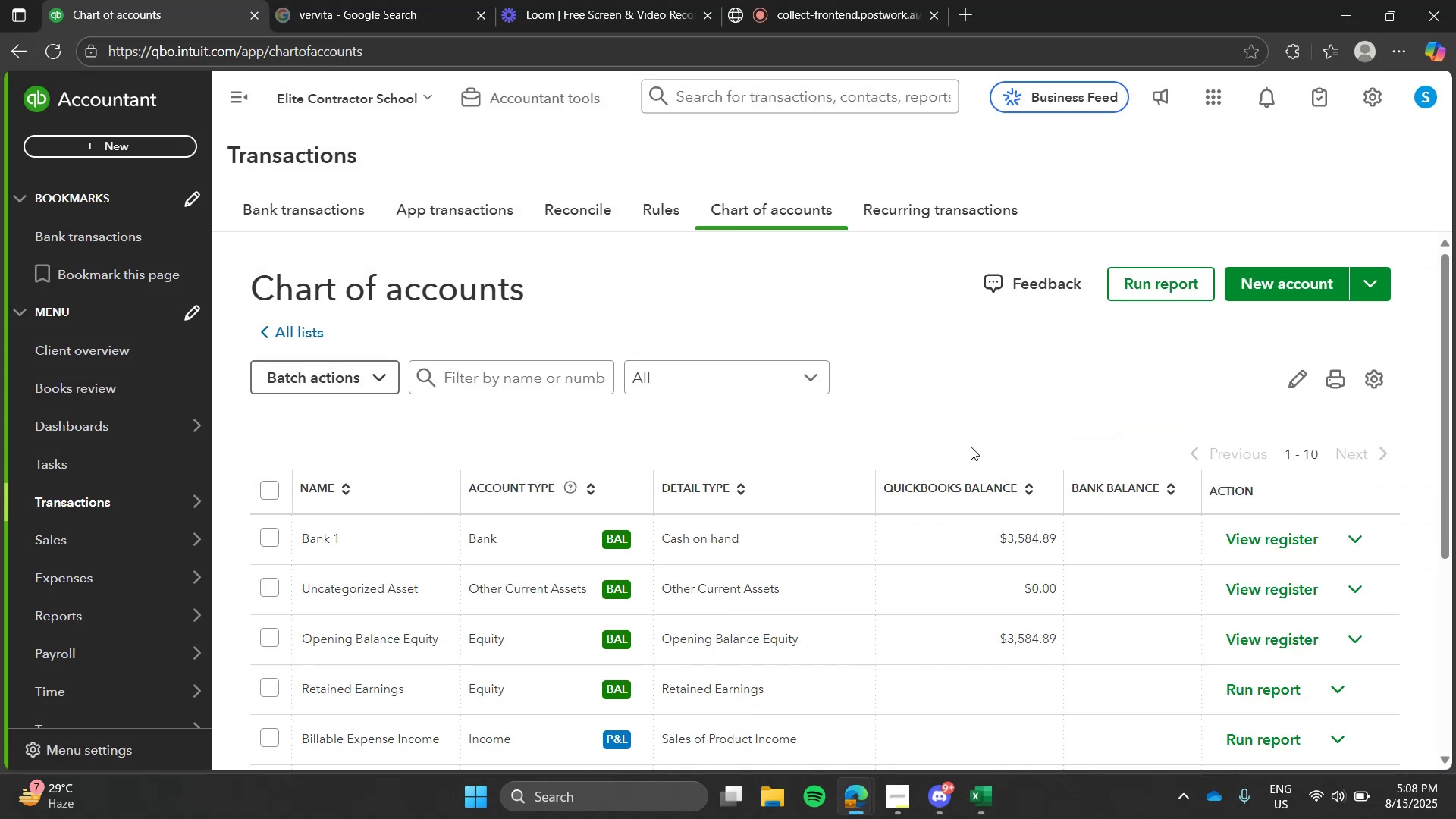 
wait(6.6)
 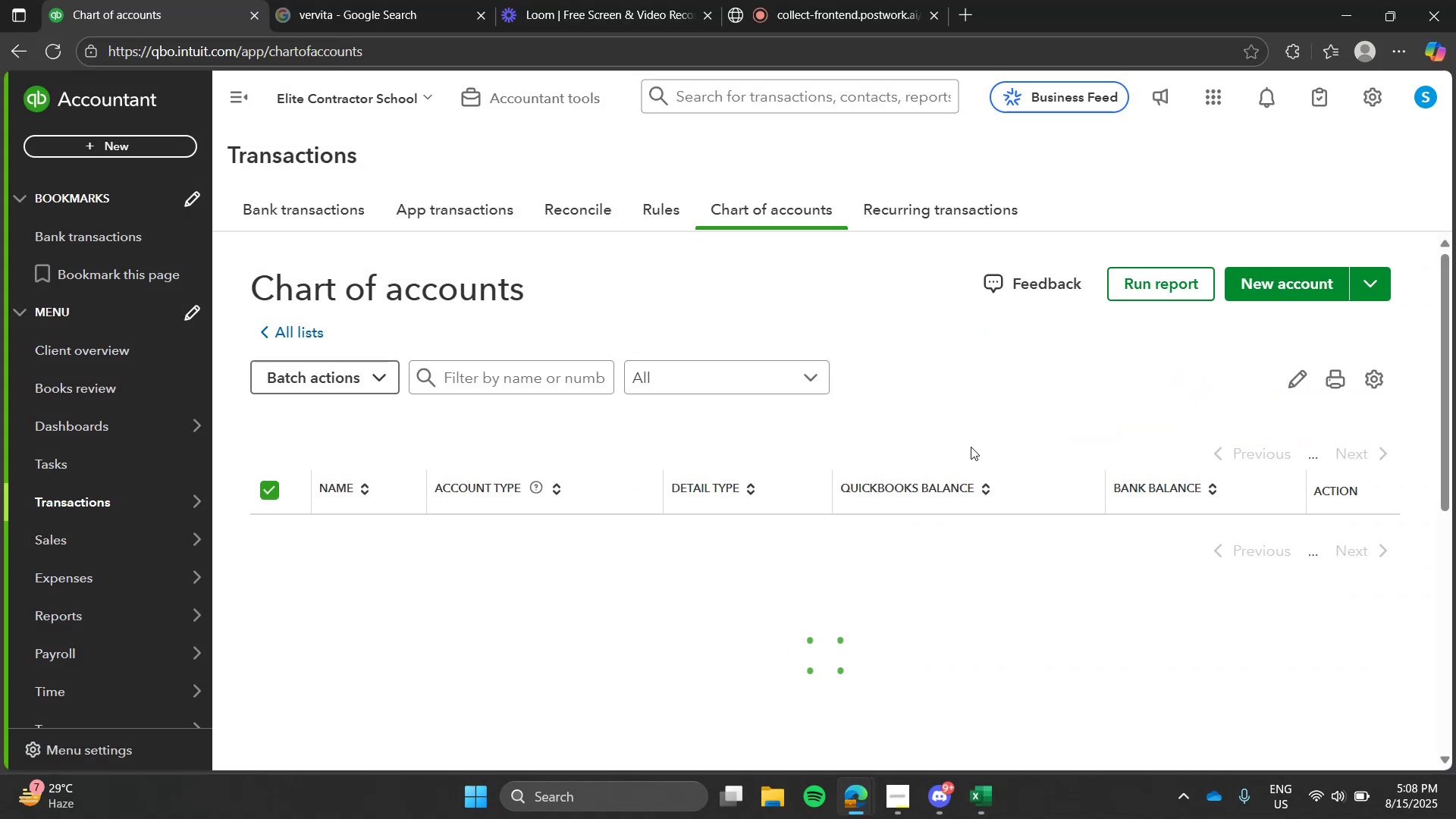 
key(Alt+Tab)
 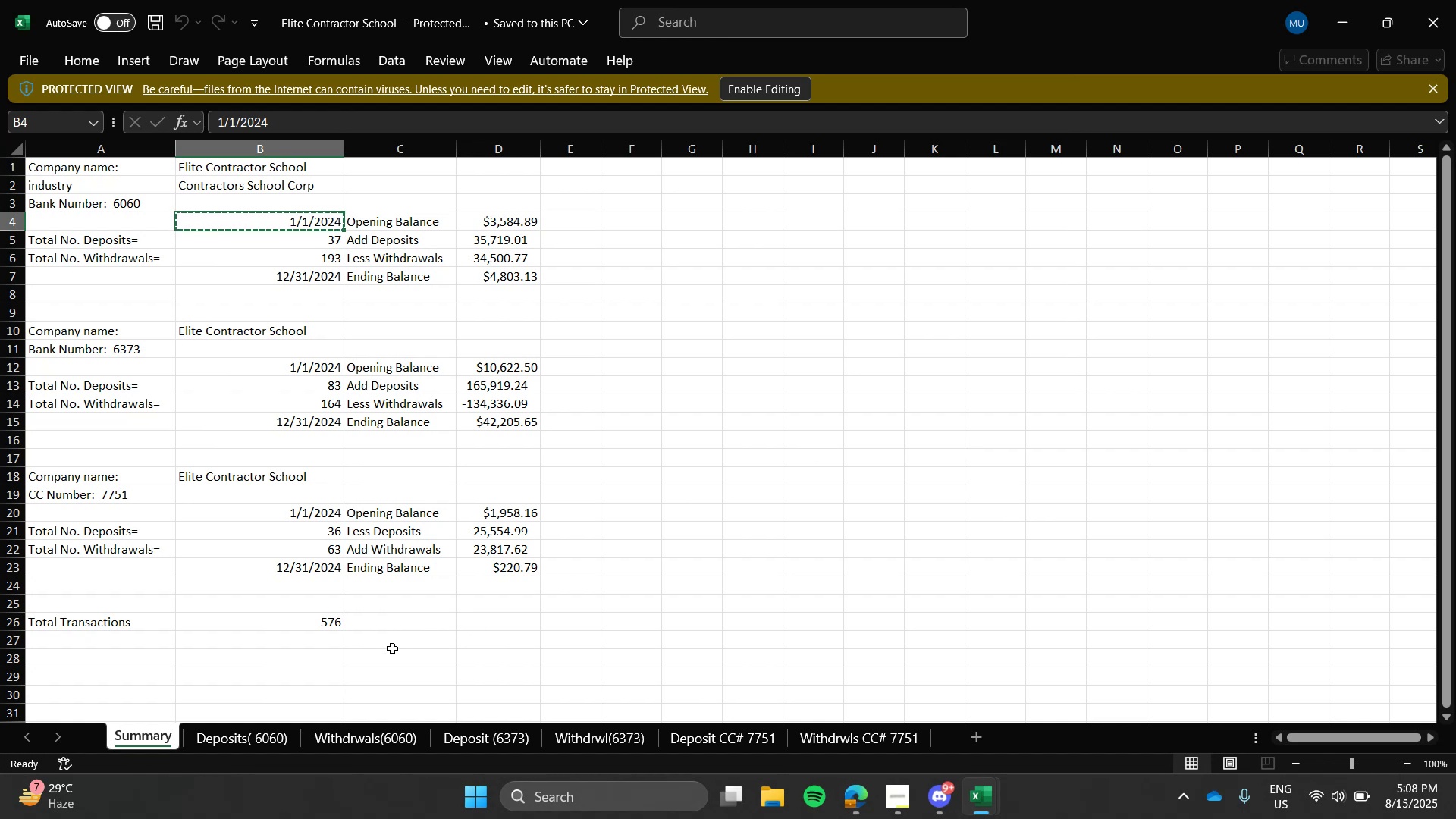 
left_click([294, 733])
 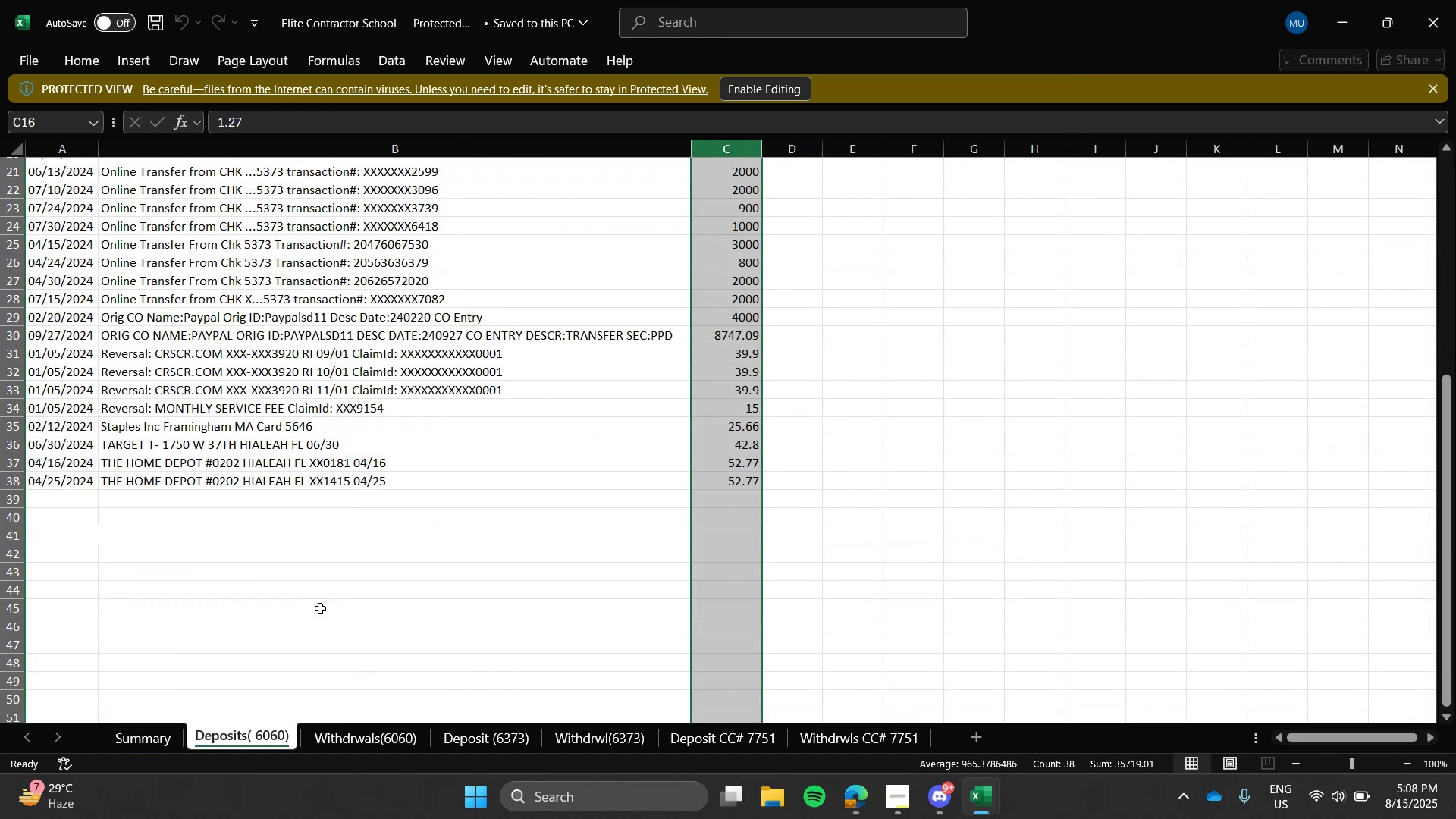 
scroll: coordinate [386, 399], scroll_direction: up, amount: 22.0
 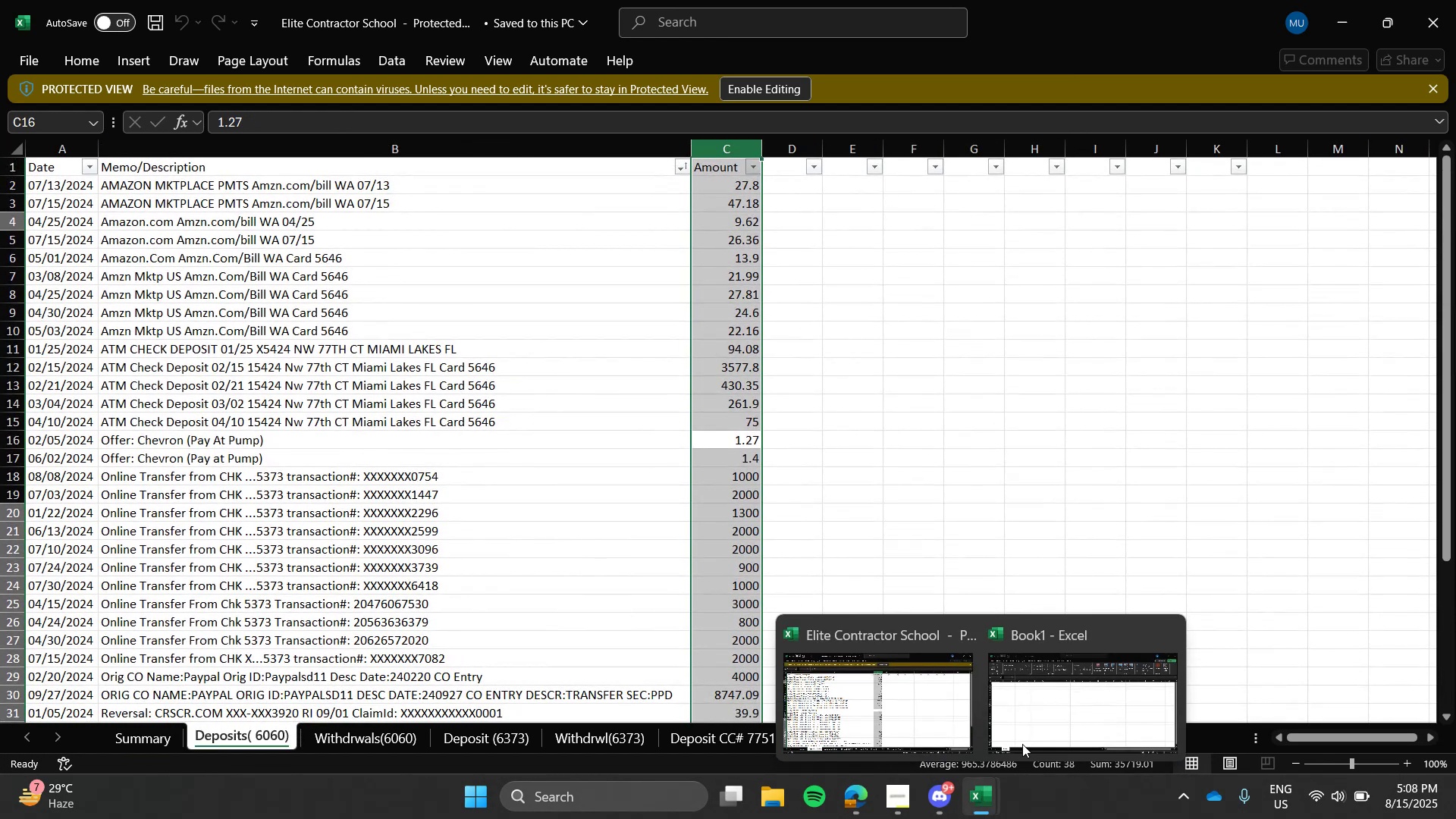 
left_click([1072, 706])
 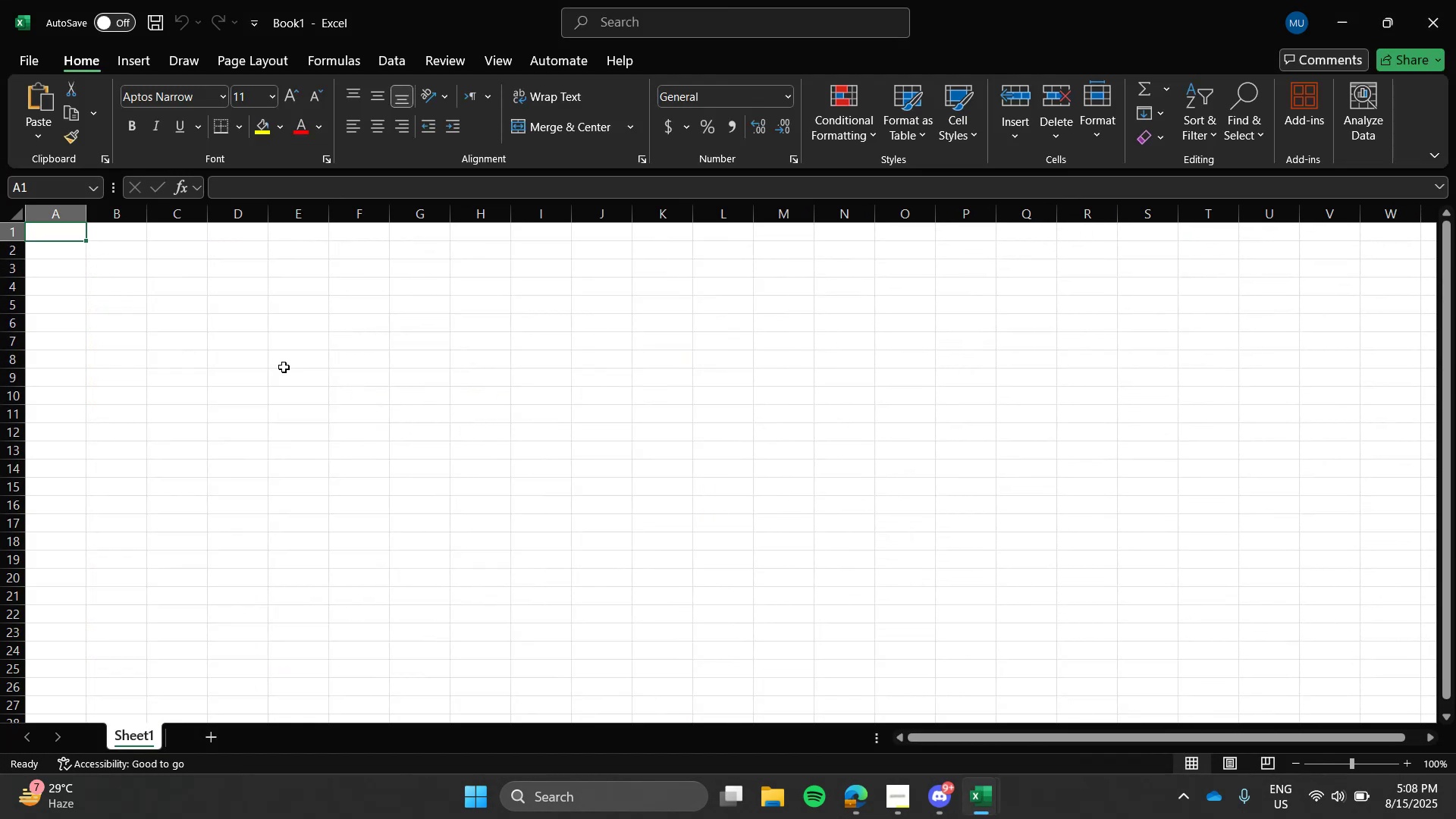 
key(Alt+AltLeft)
 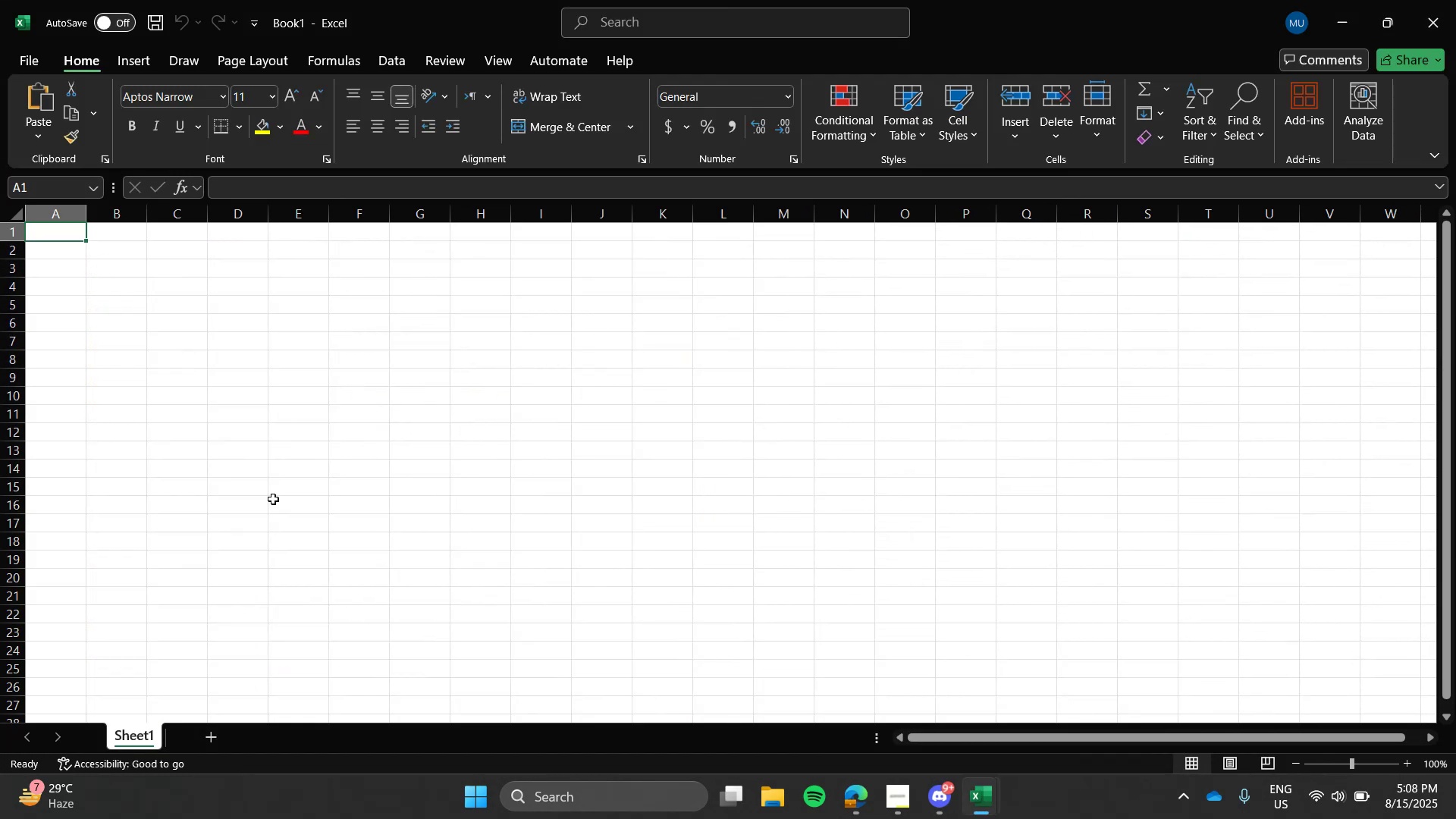 
key(Alt+Tab)
 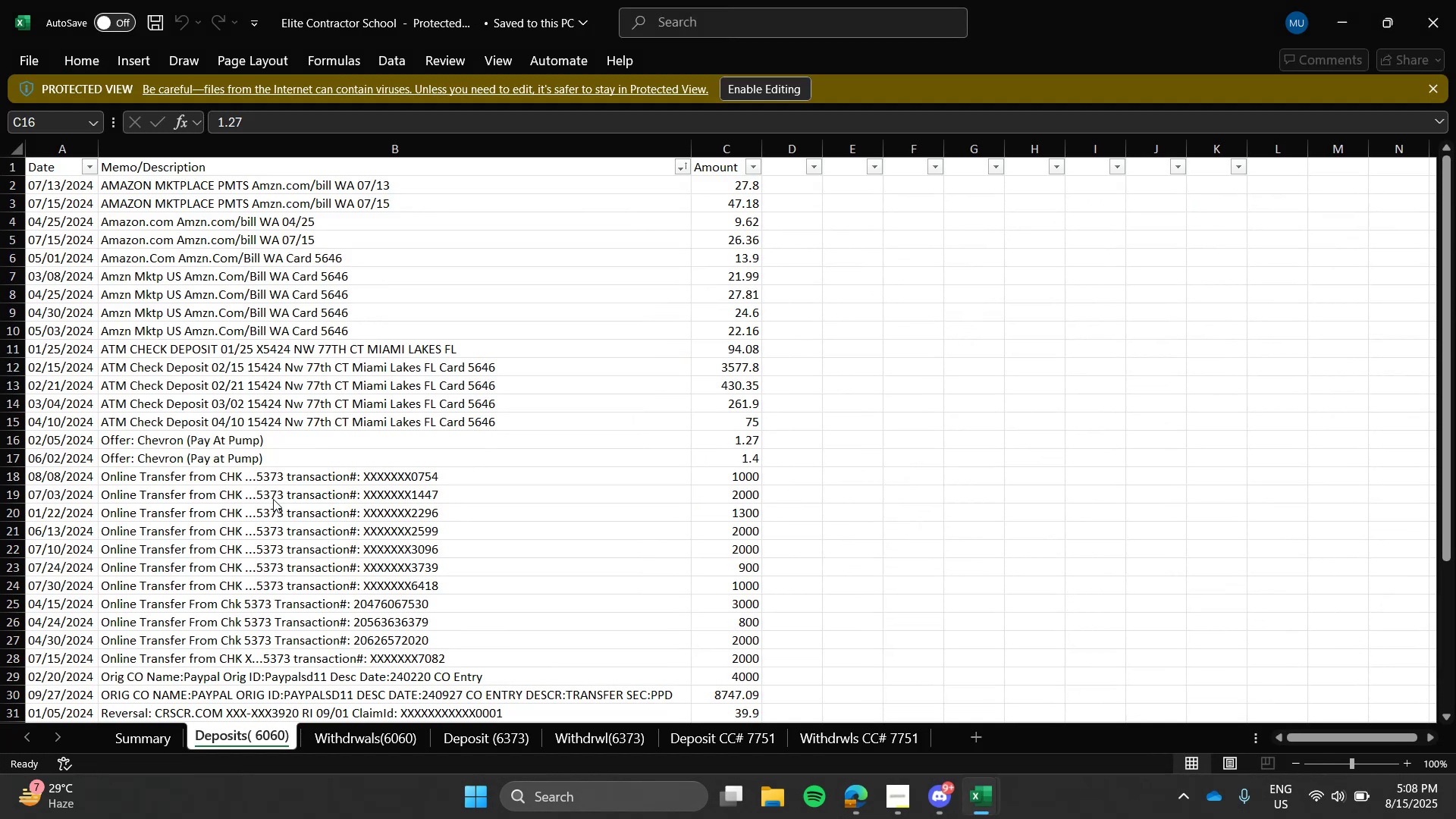 
scroll: coordinate [130, 319], scroll_direction: up, amount: 26.0
 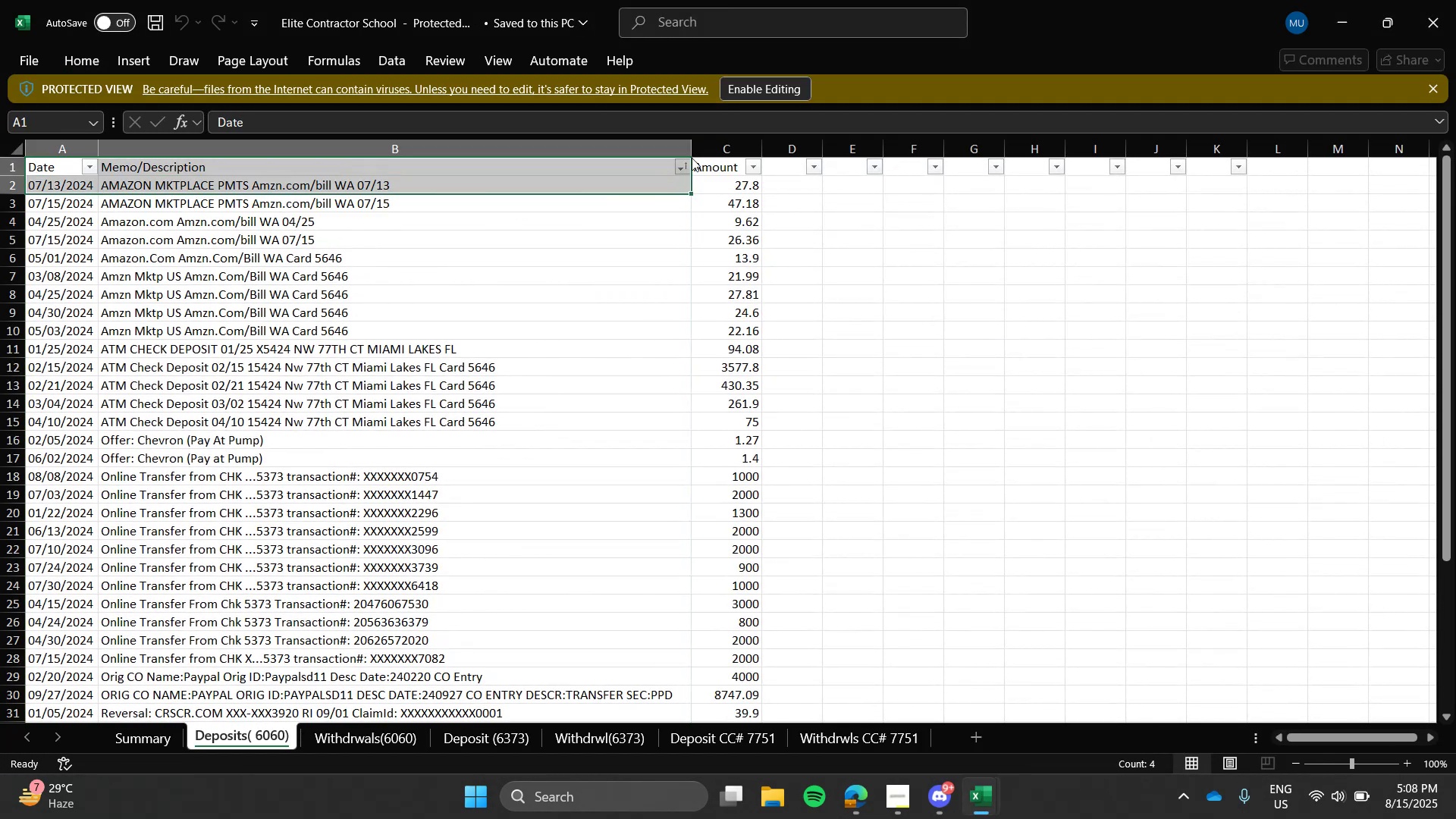 
left_click([772, 79])
 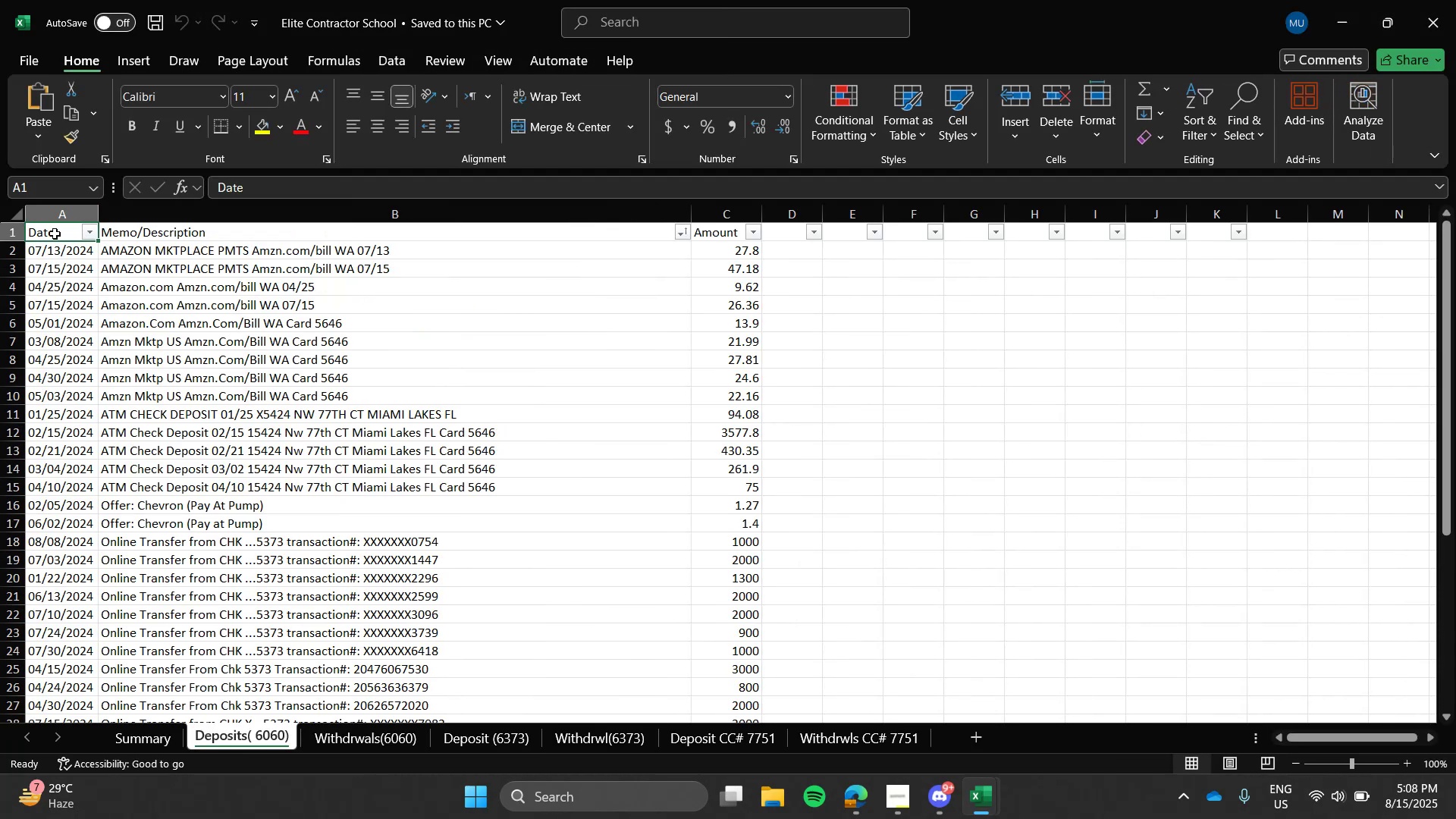 
hold_key(key=ControlLeft, duration=1.05)
 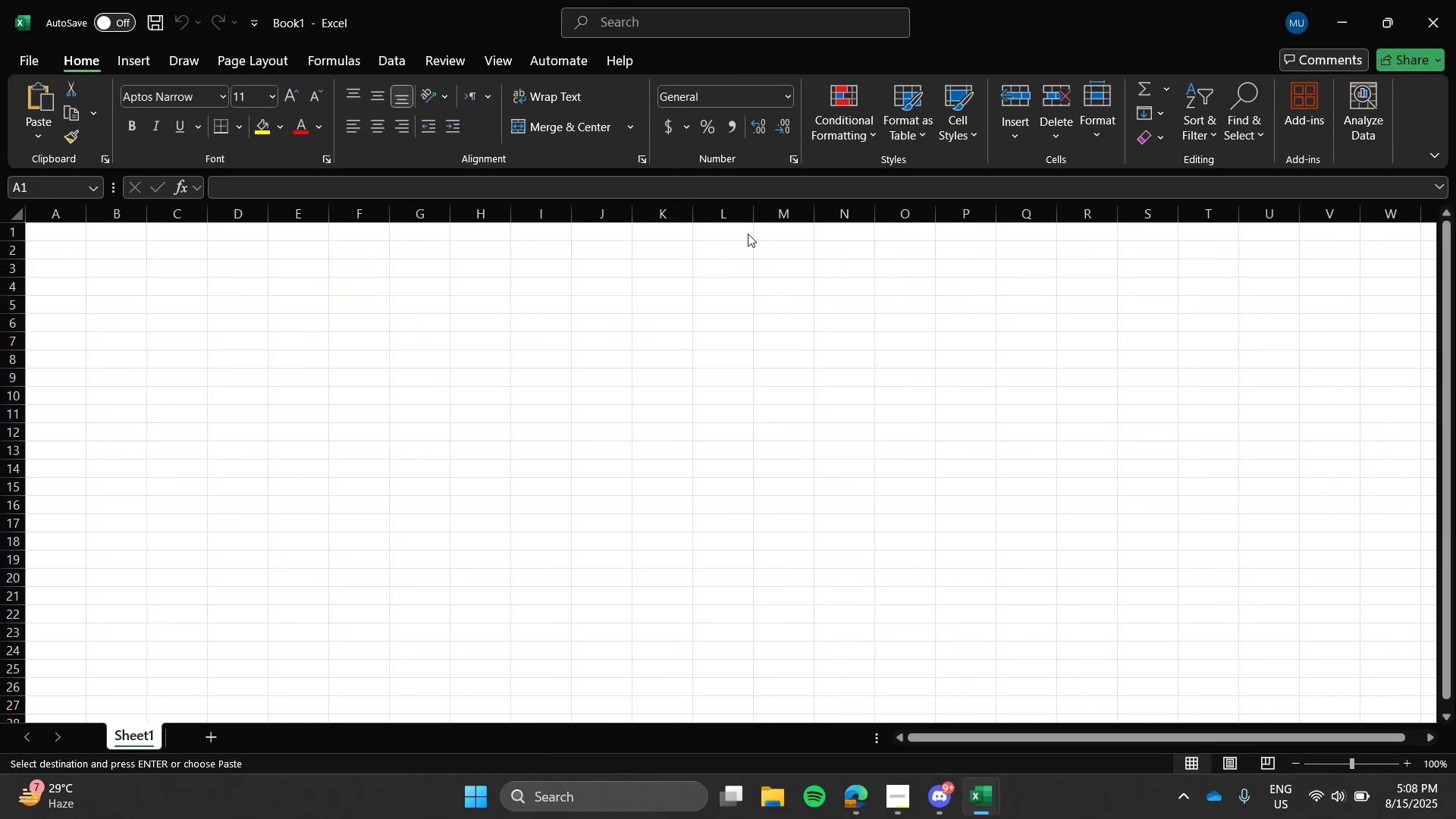 
hold_key(key=C, duration=0.32)
 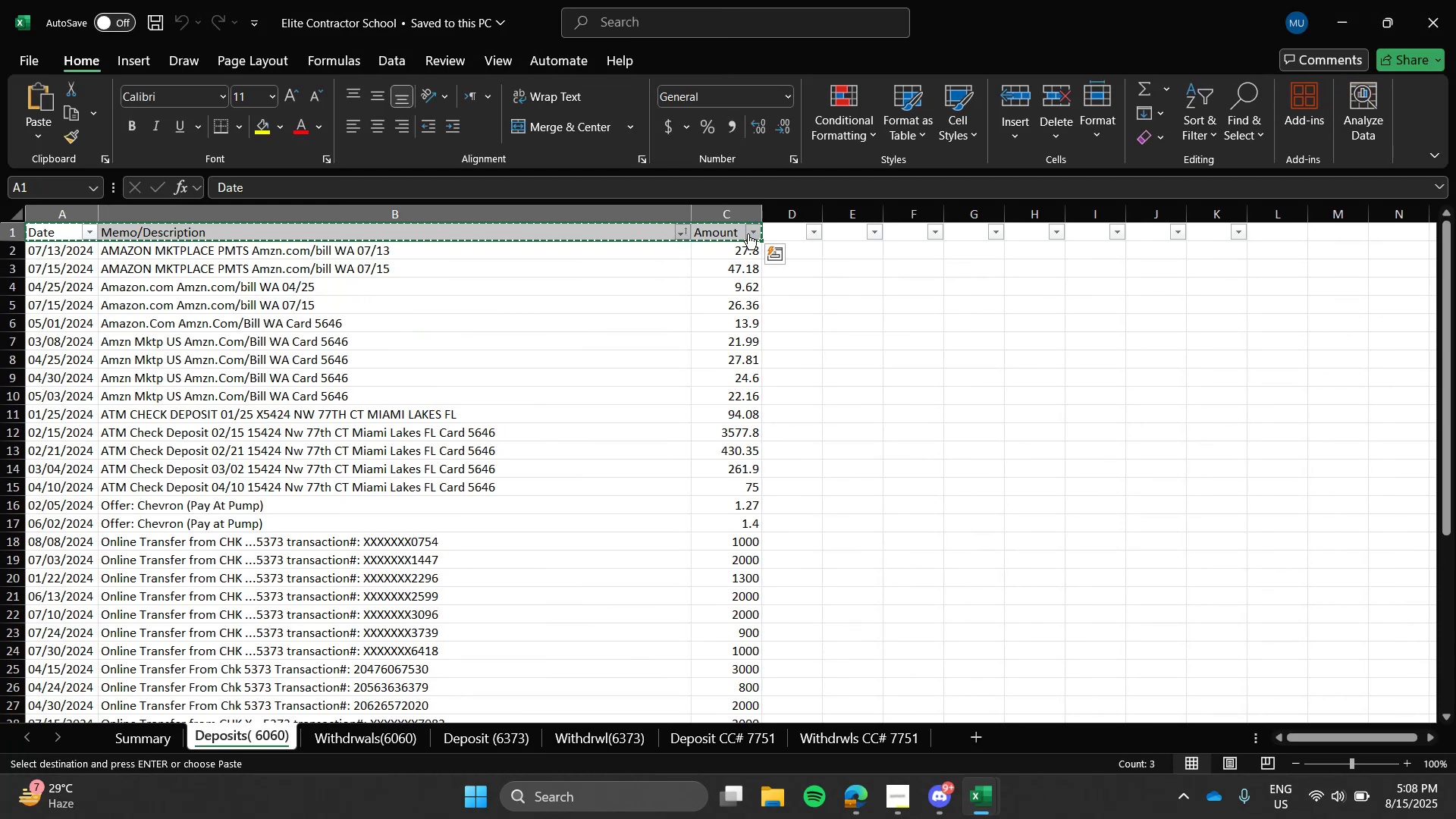 
key(Alt+AltLeft)
 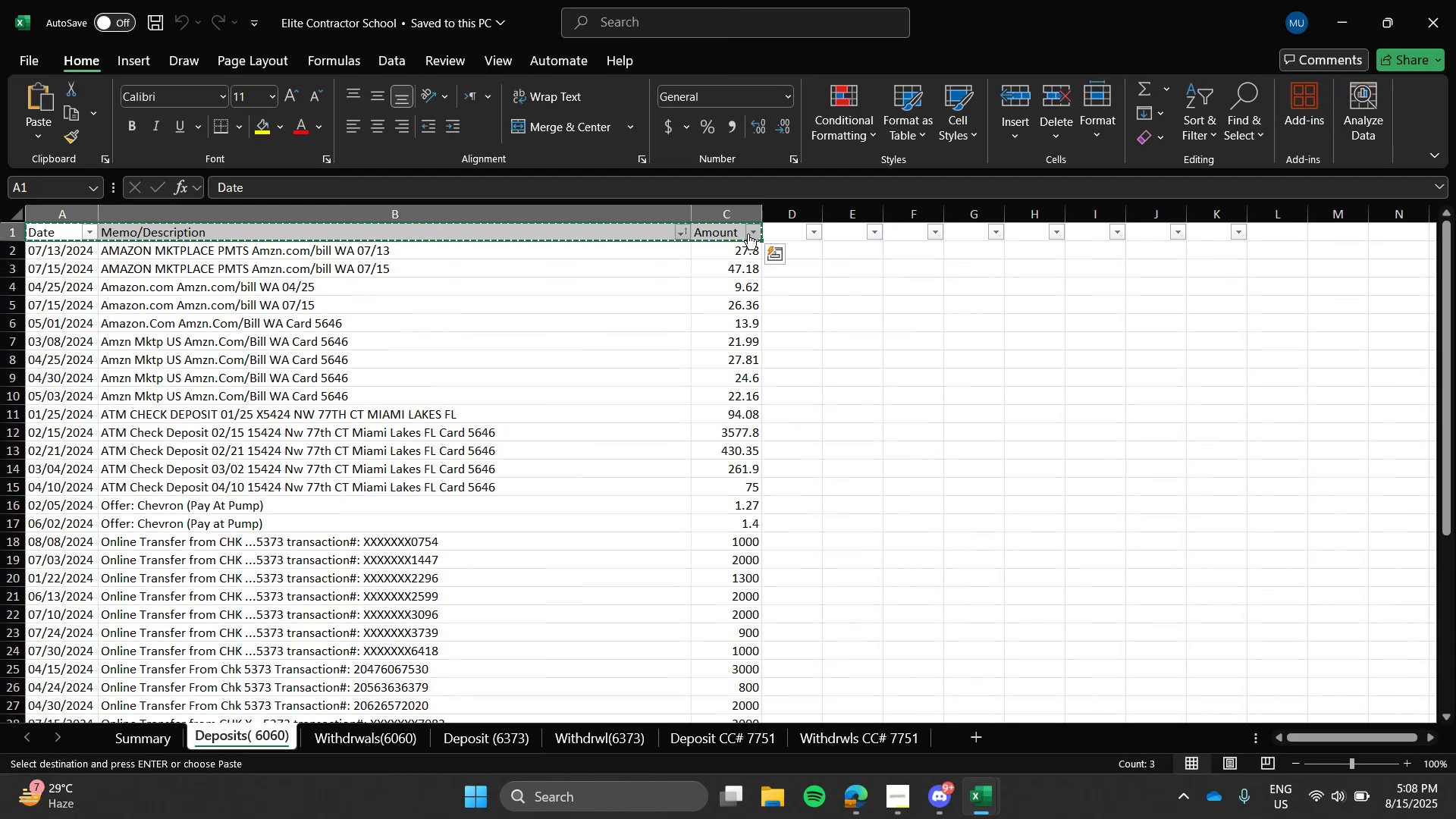 
key(Alt+Tab)
 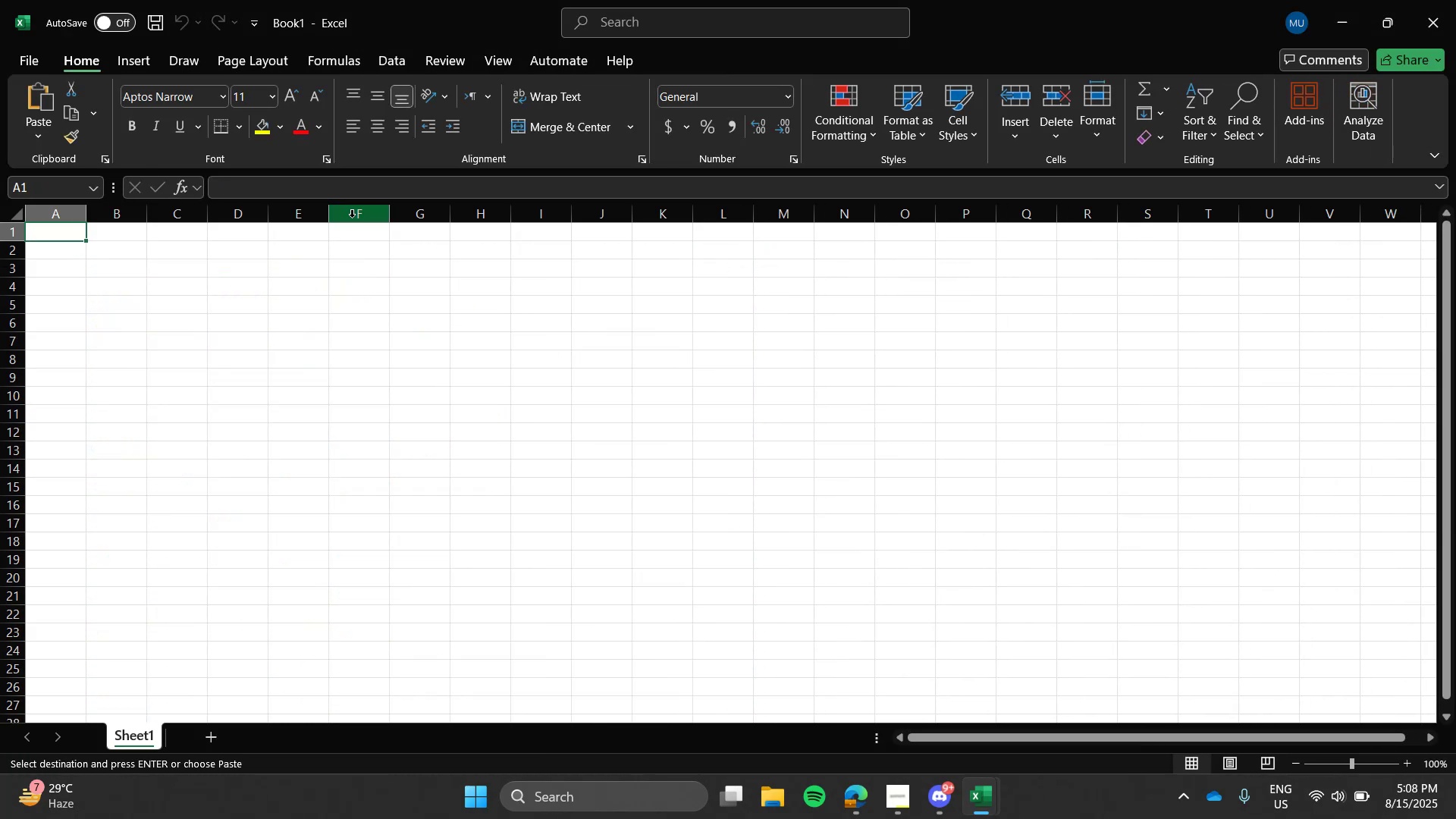 
key(Control+V)
 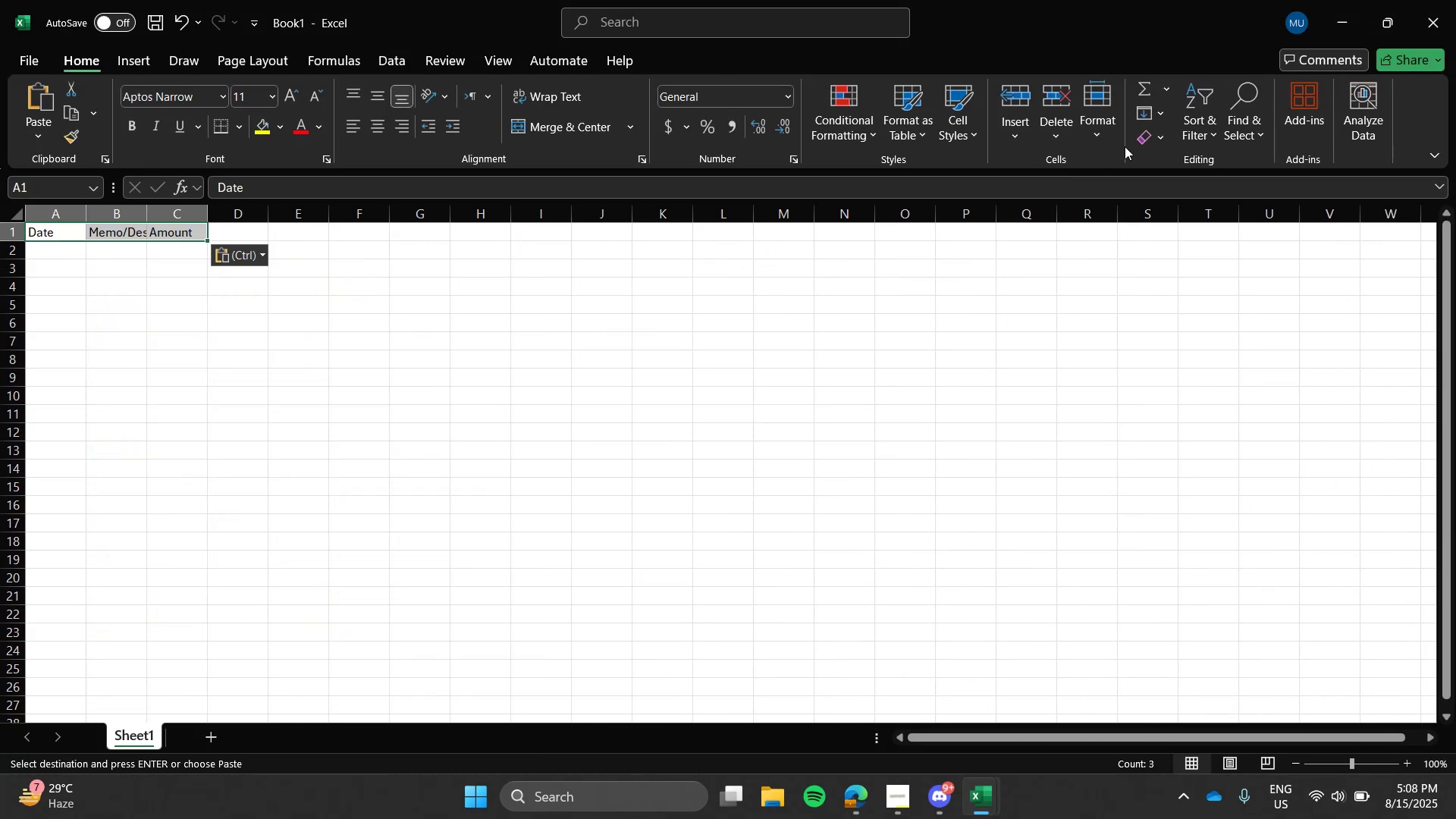 
left_click([1252, 131])
 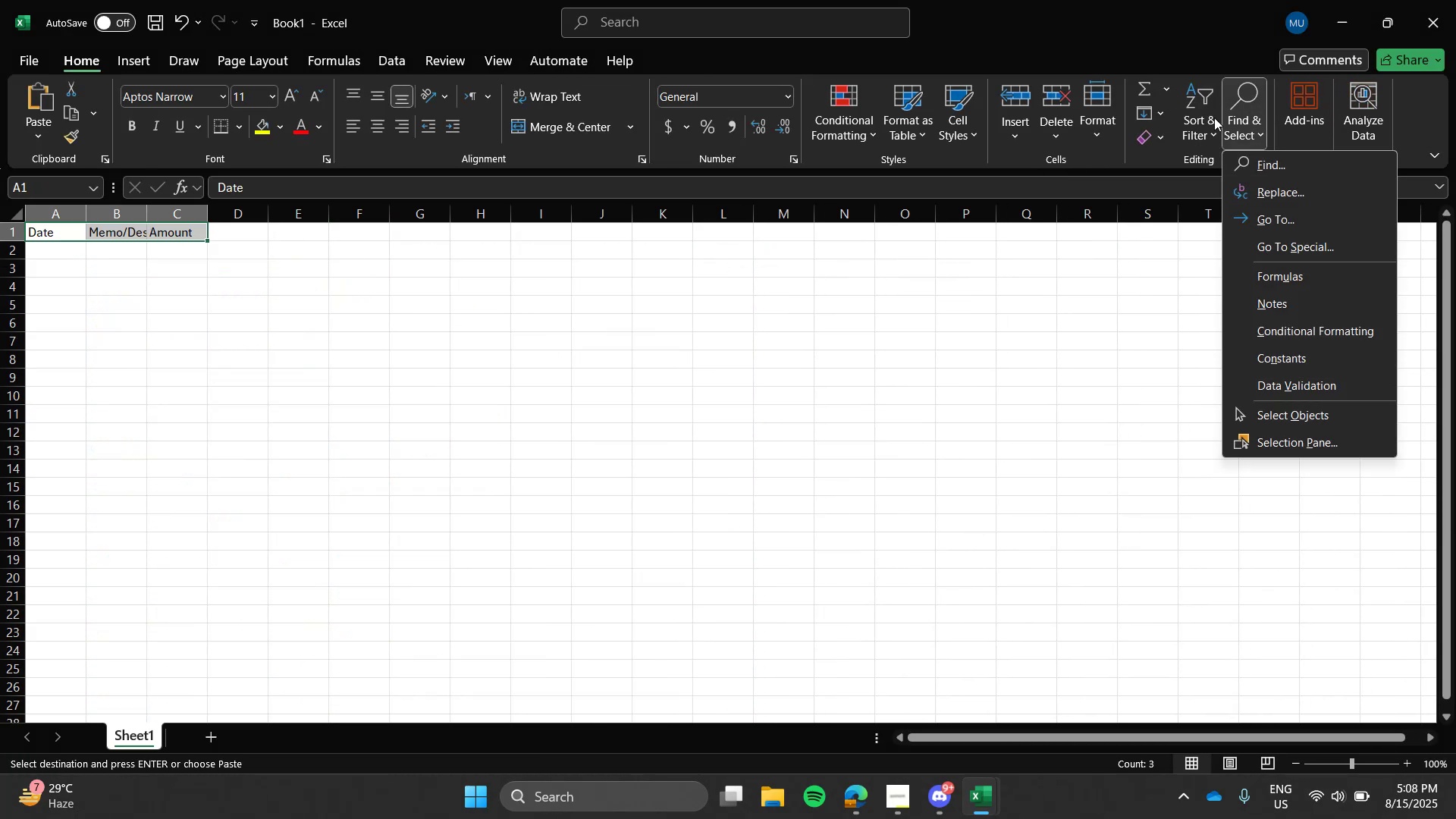 
left_click([1214, 118])
 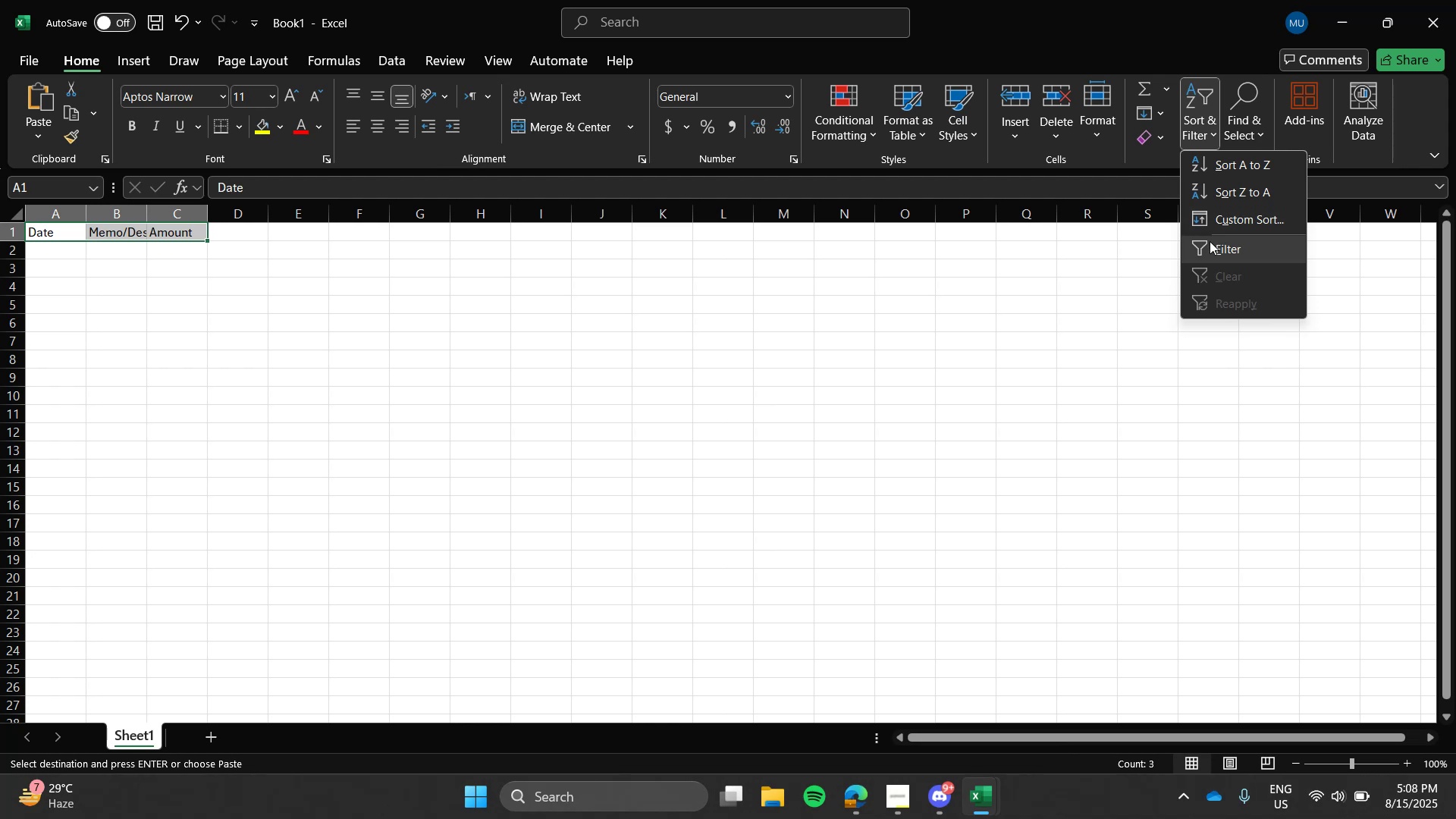 
left_click([1210, 241])
 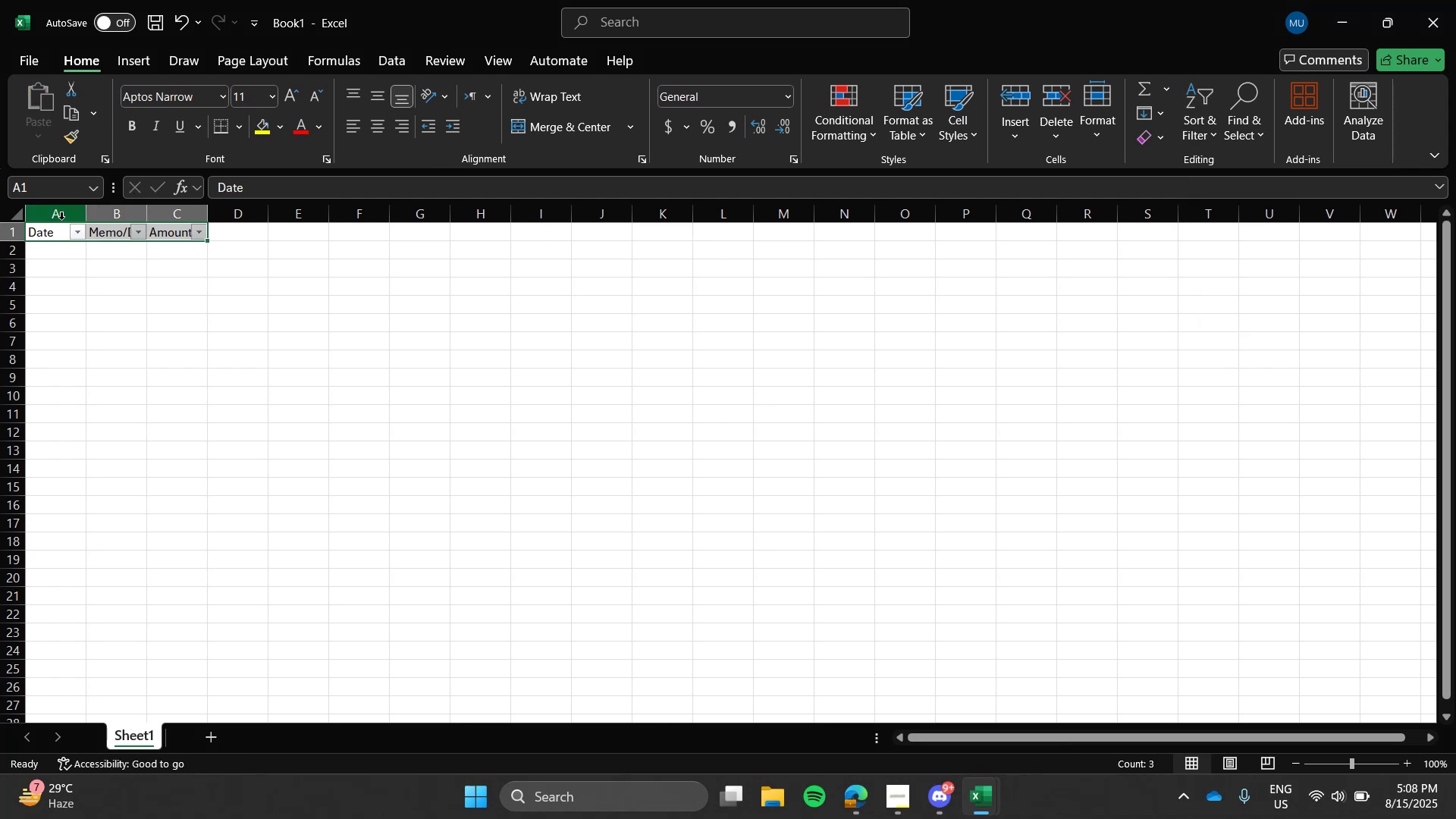 
left_click([18, 213])
 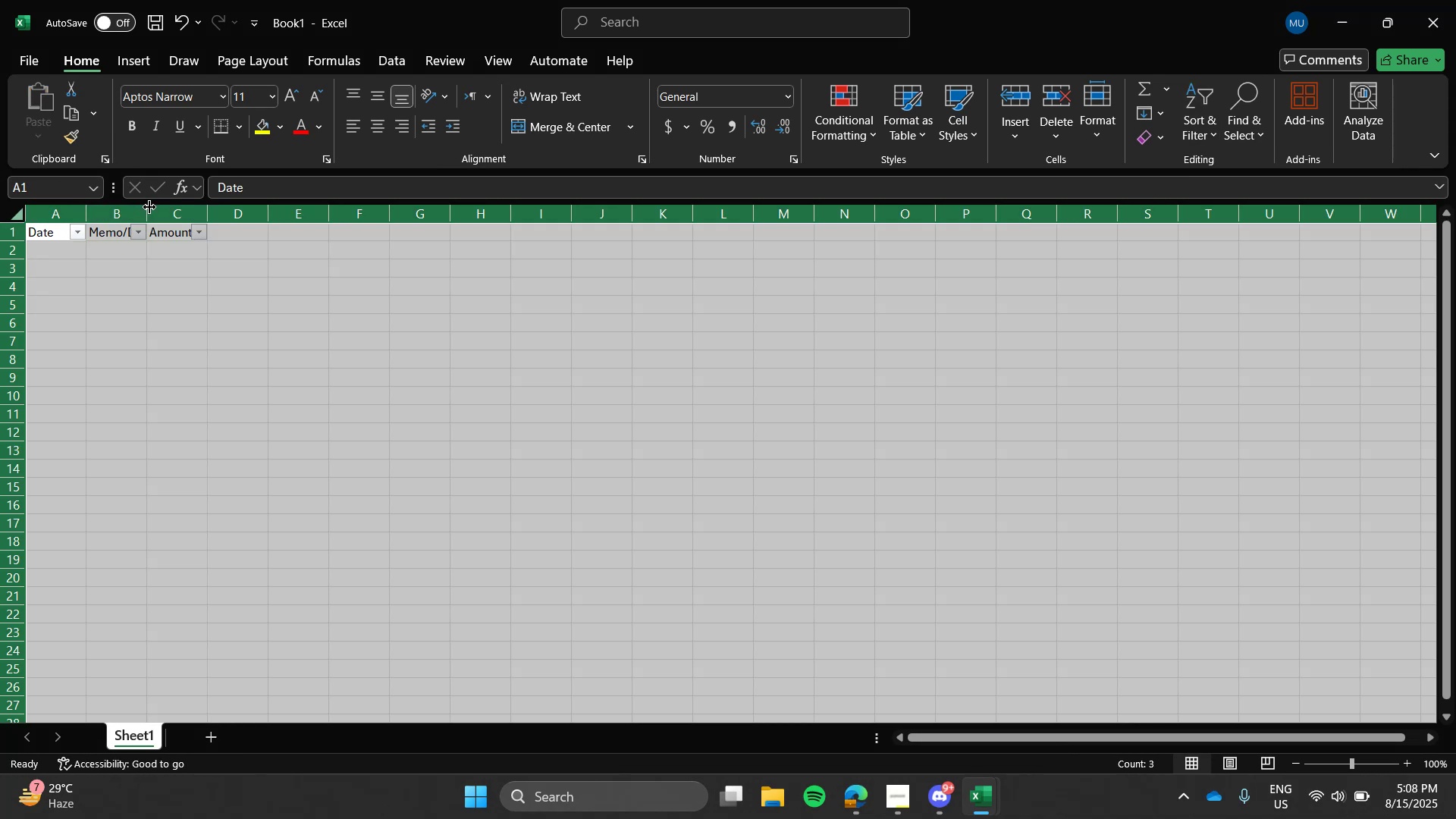 
double_click([149, 207])
 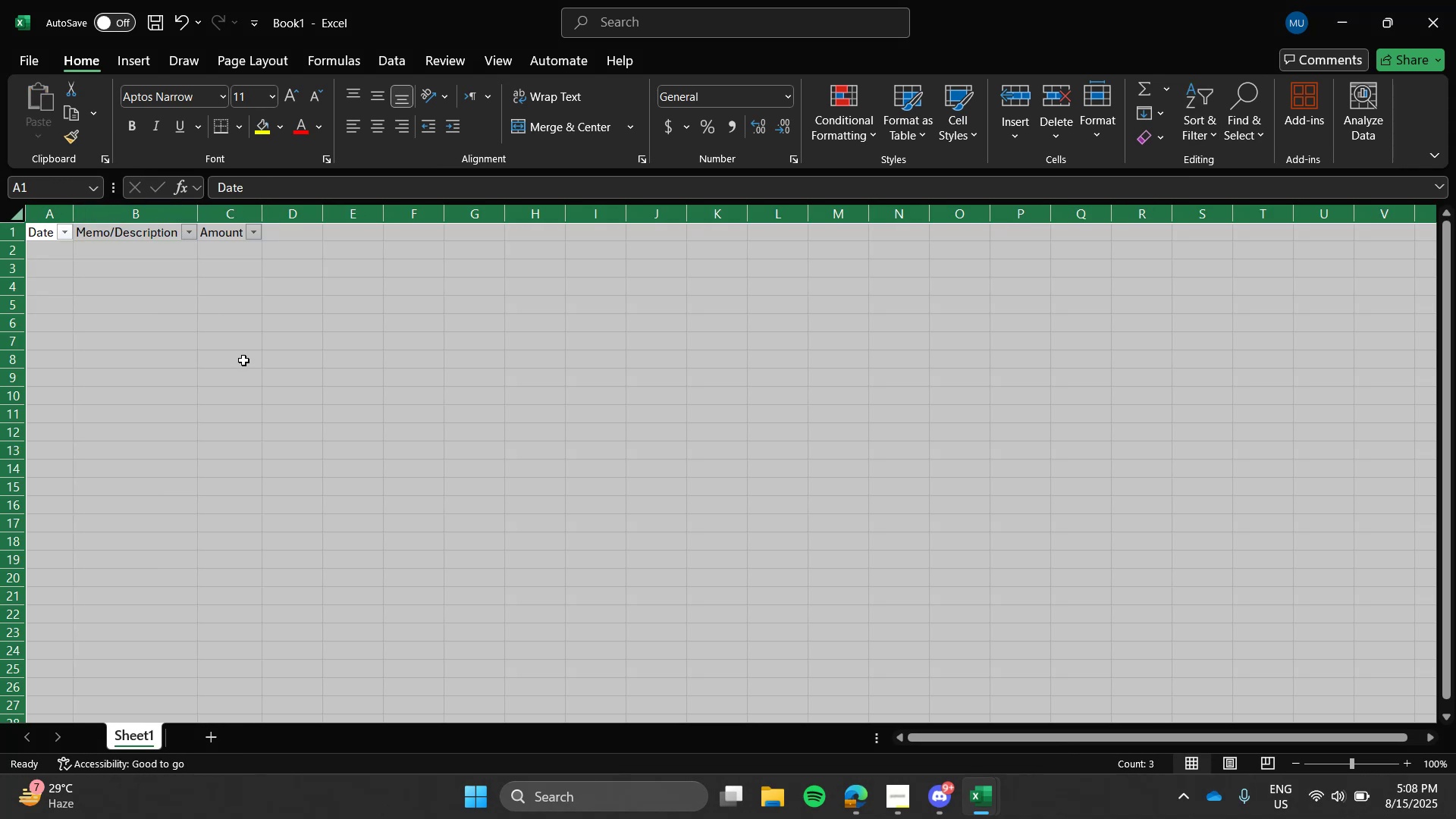 
left_click([243, 360])
 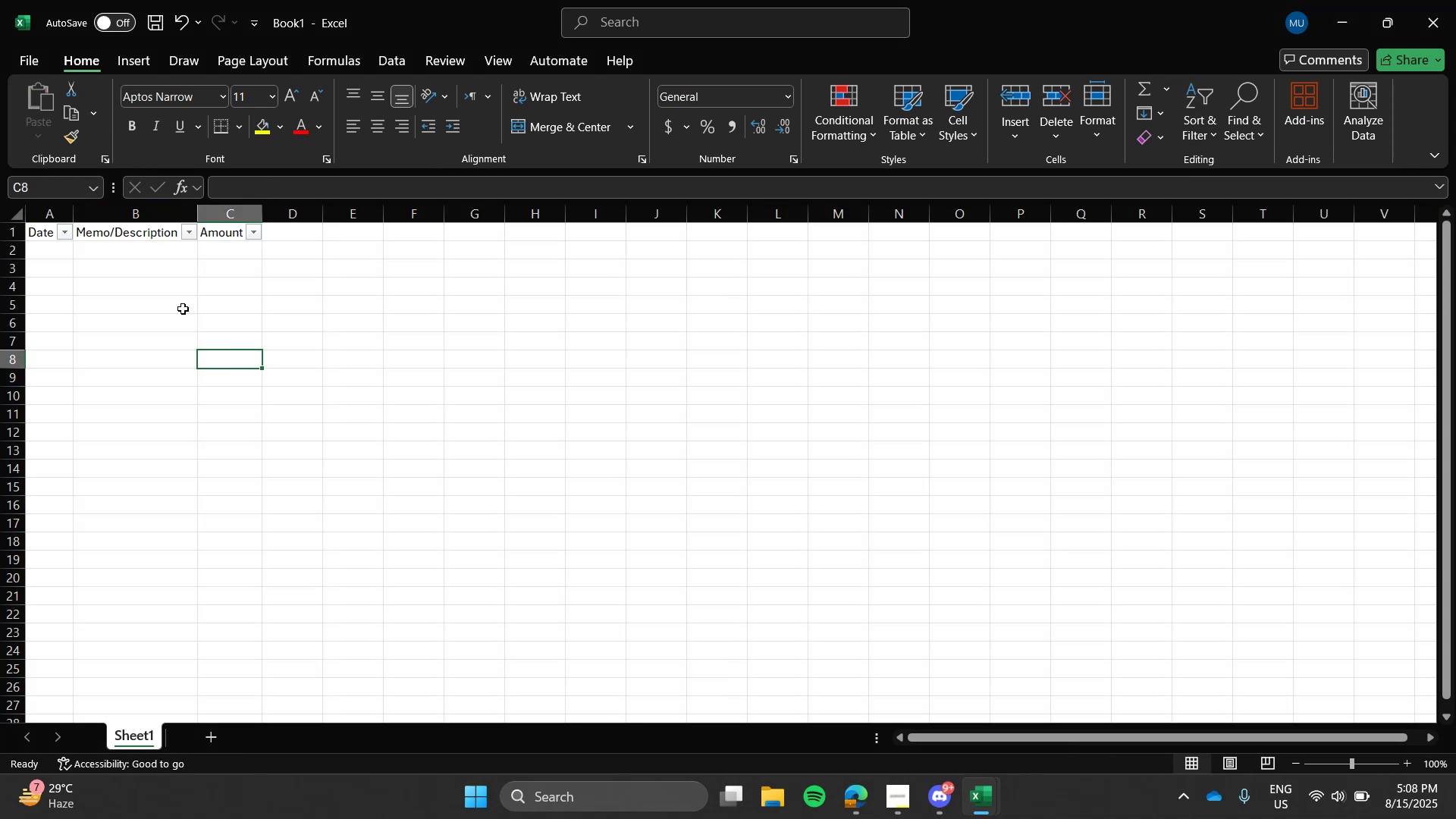 
key(Alt+AltLeft)
 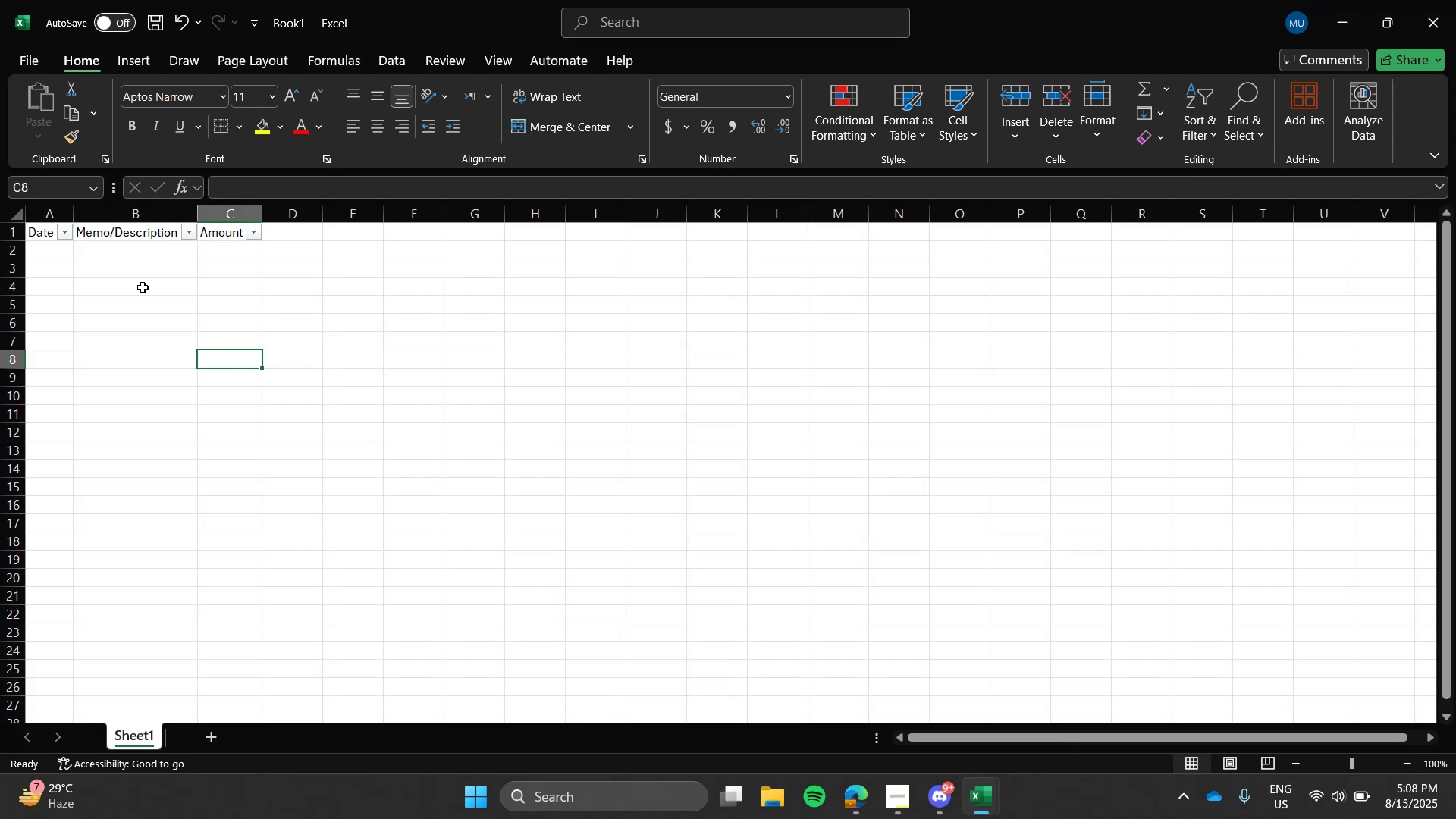 
key(Alt+Tab)
 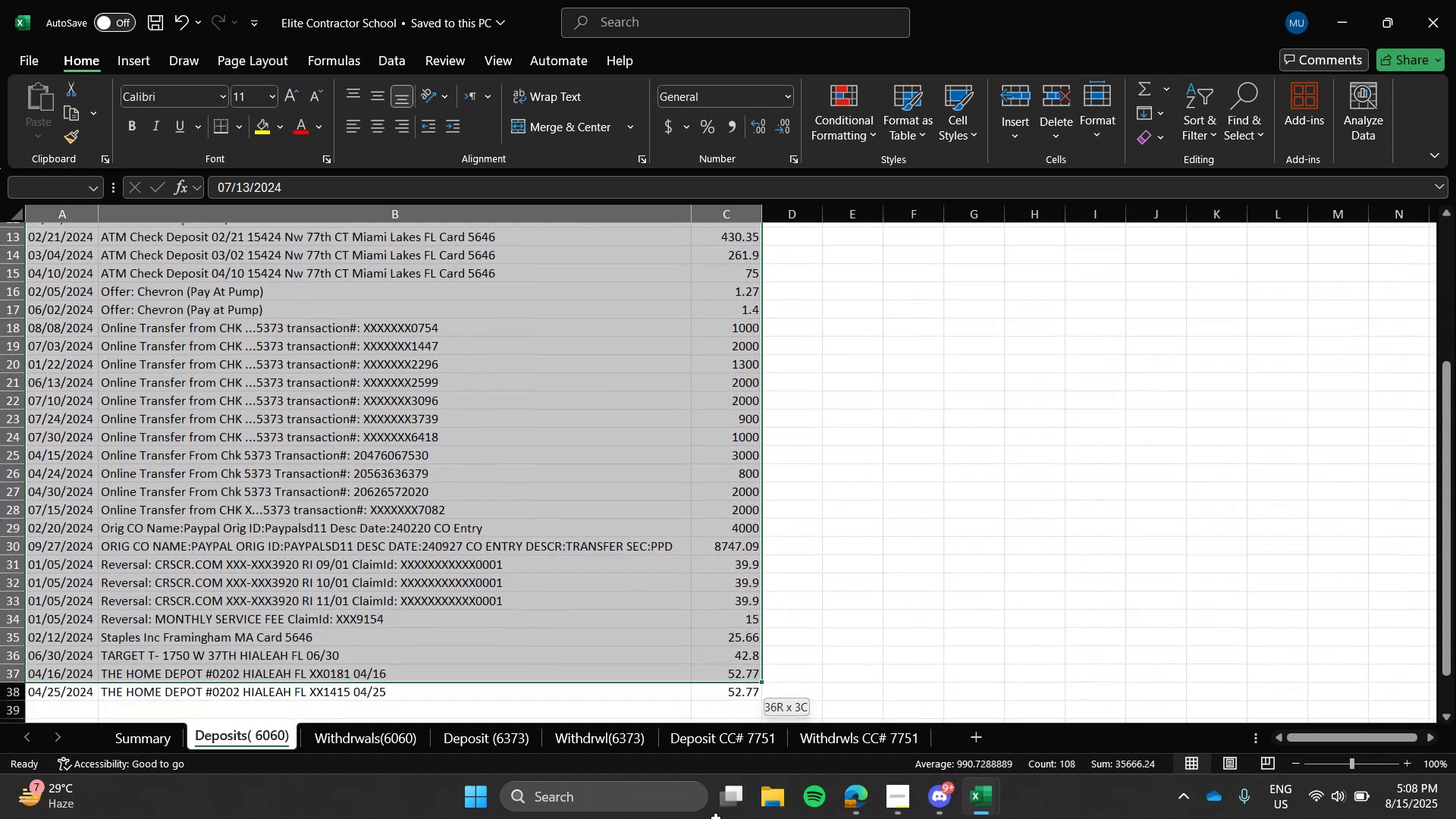 
wait(7.2)
 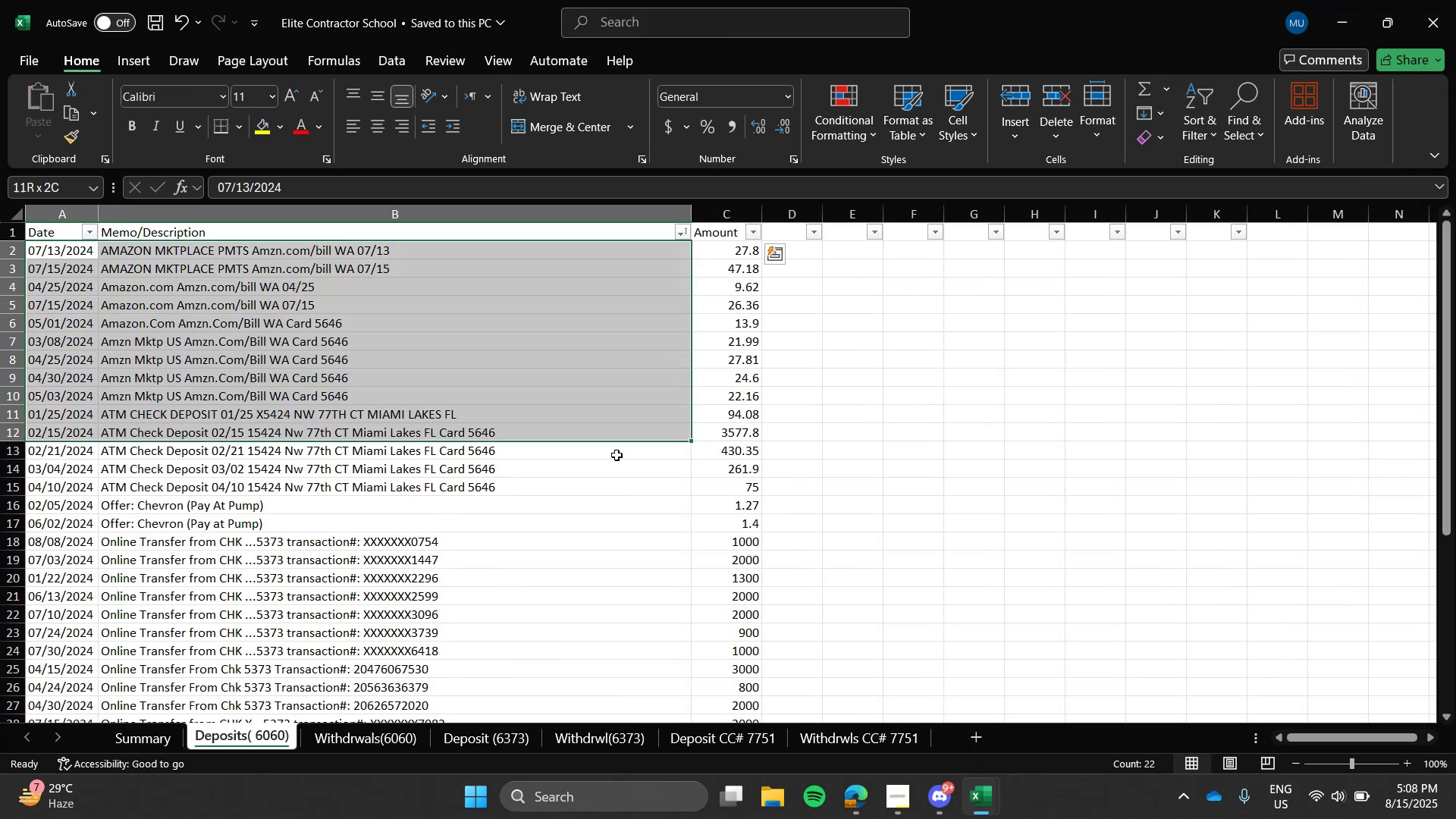 
key(Control+C)
 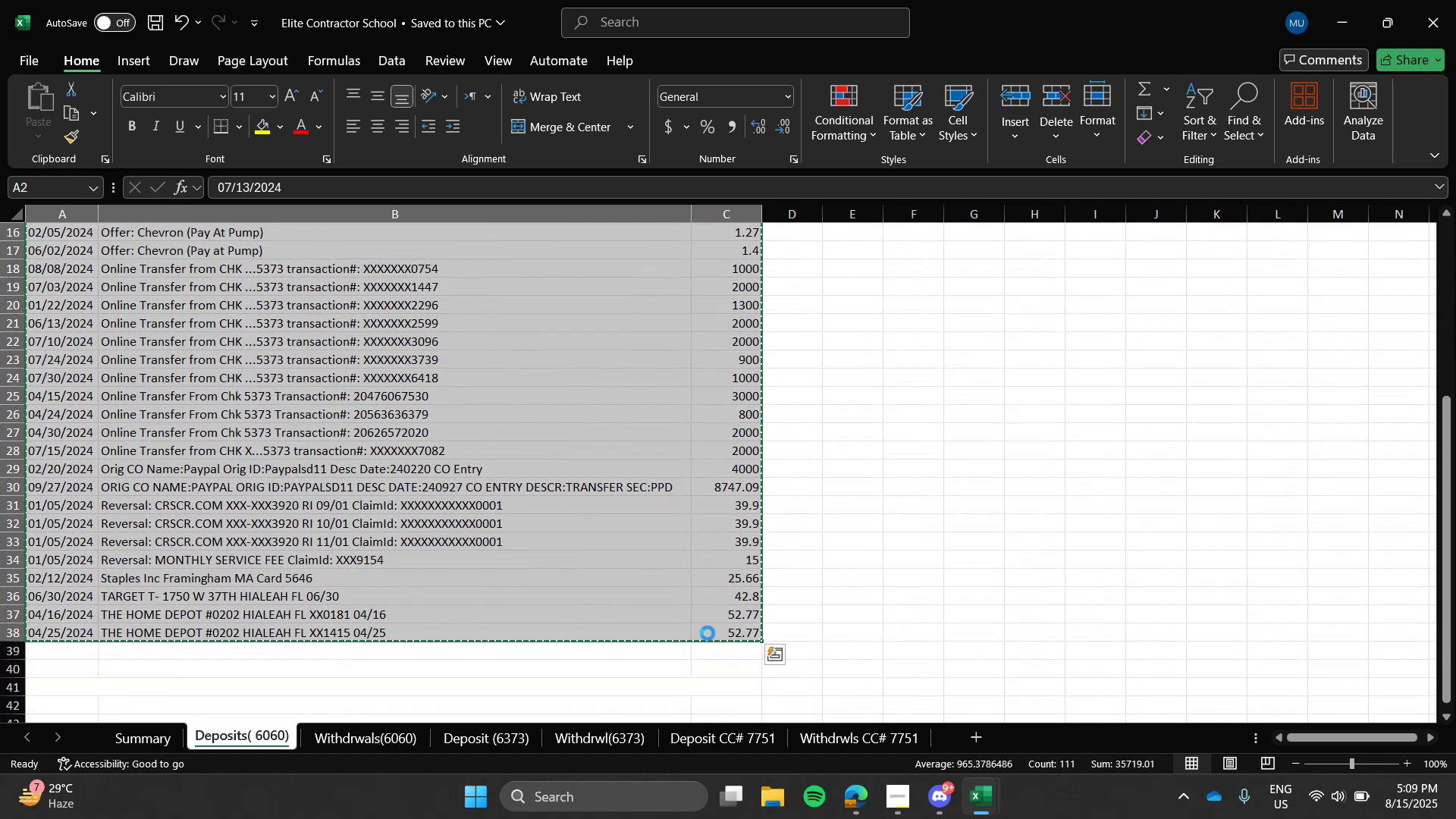 
key(Alt+AltLeft)
 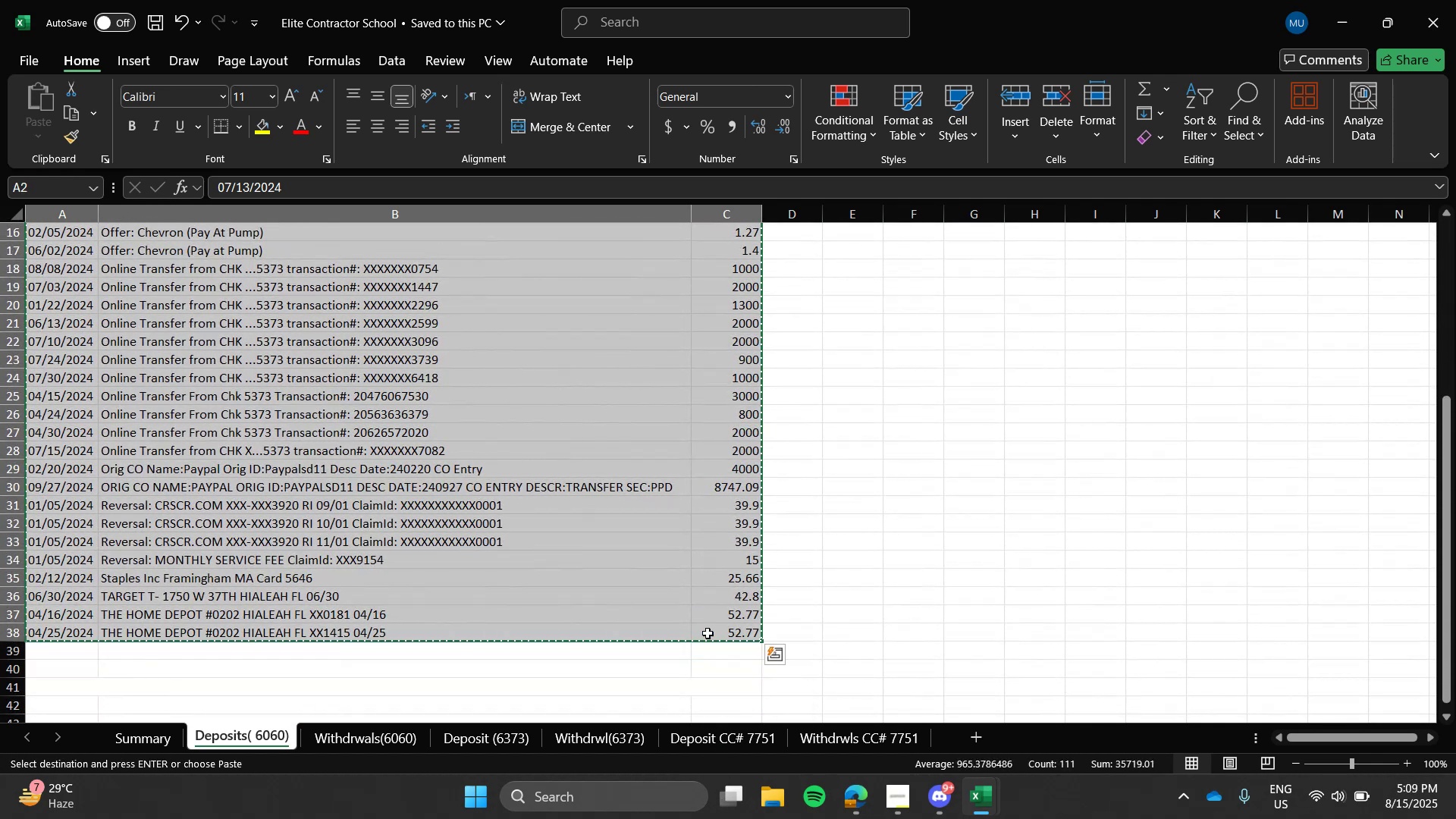 
key(Alt+Tab)
 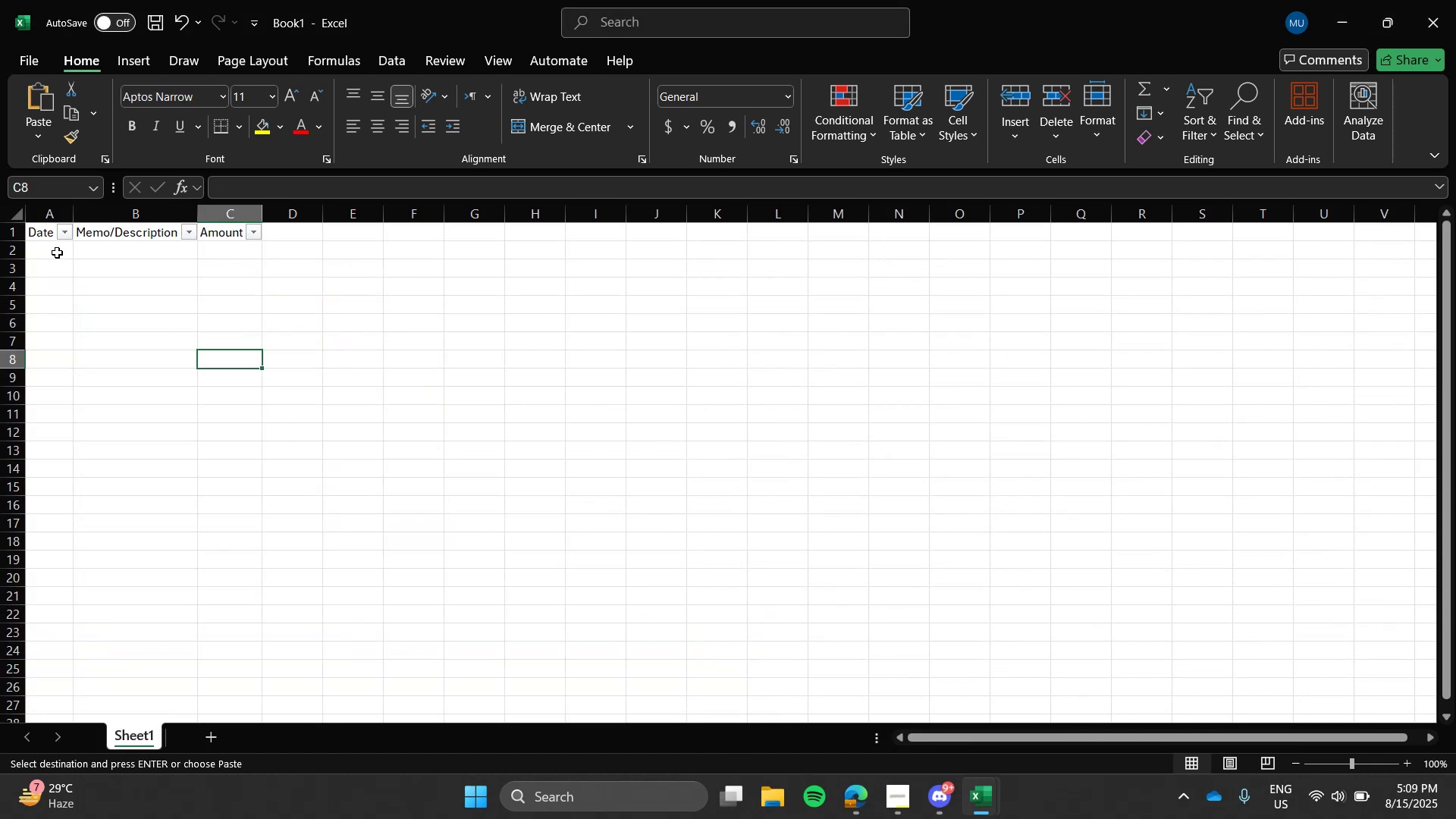 
left_click([55, 257])
 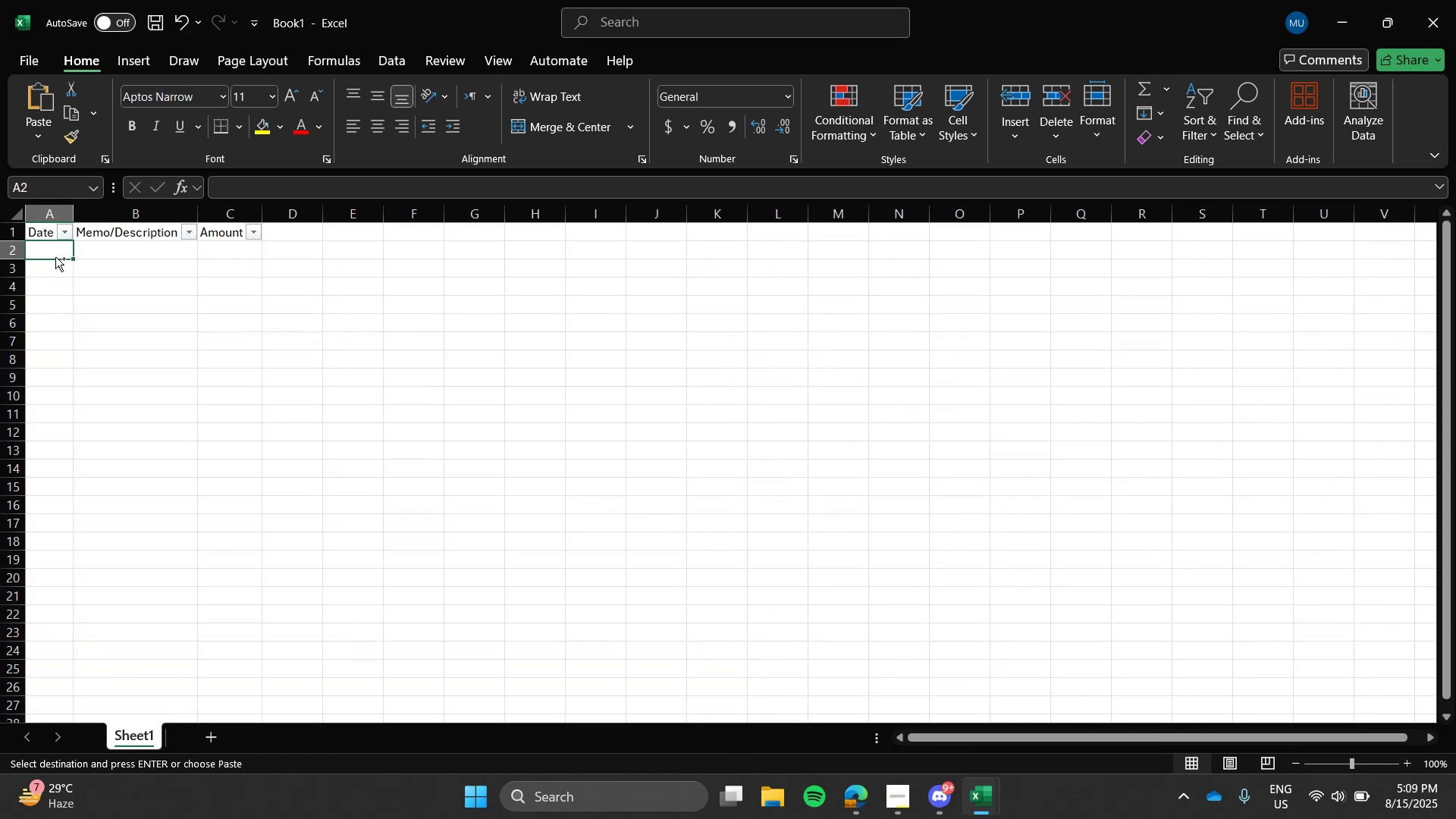 
key(Control+V)
 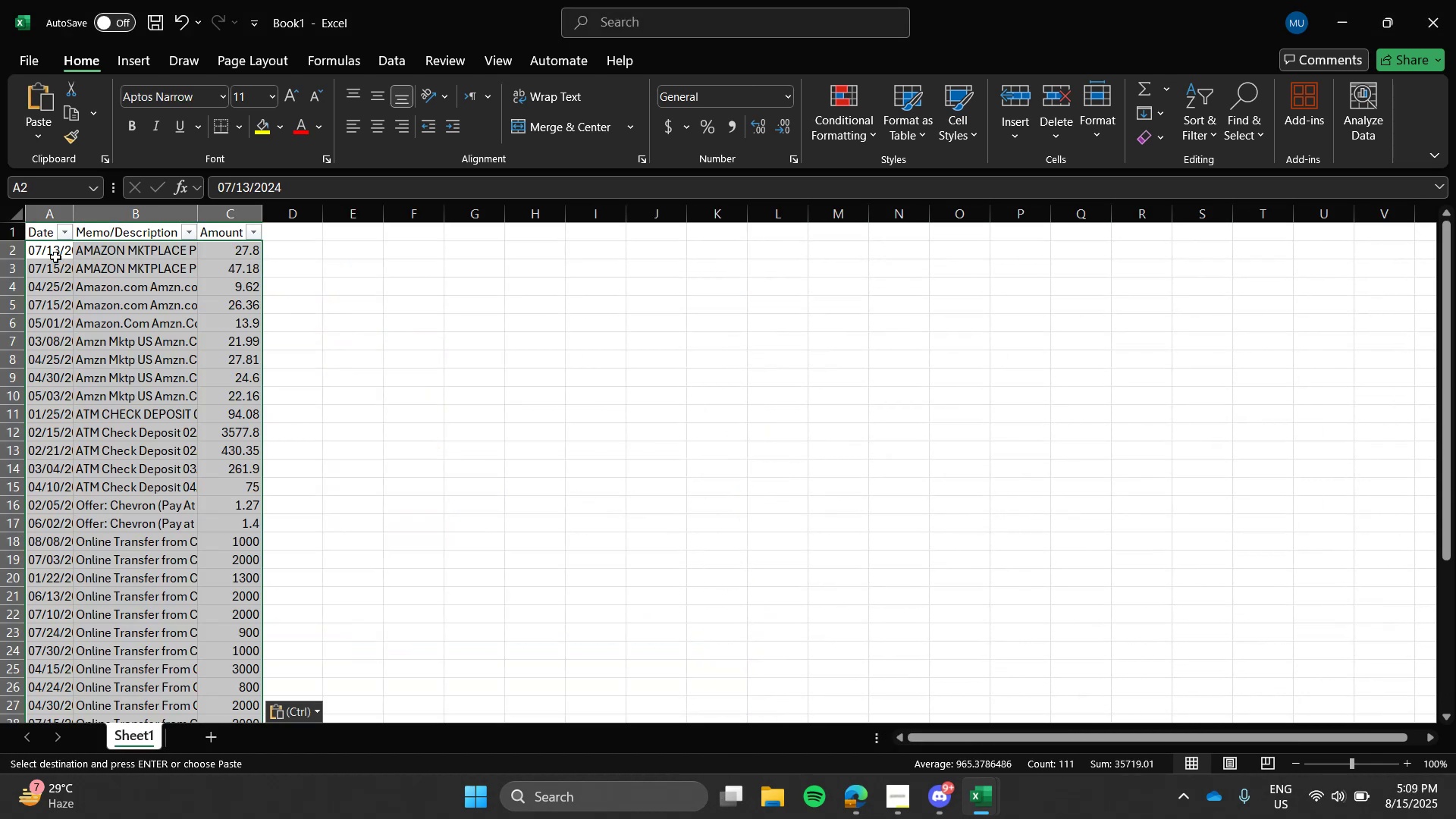 
key(Alt+AltLeft)
 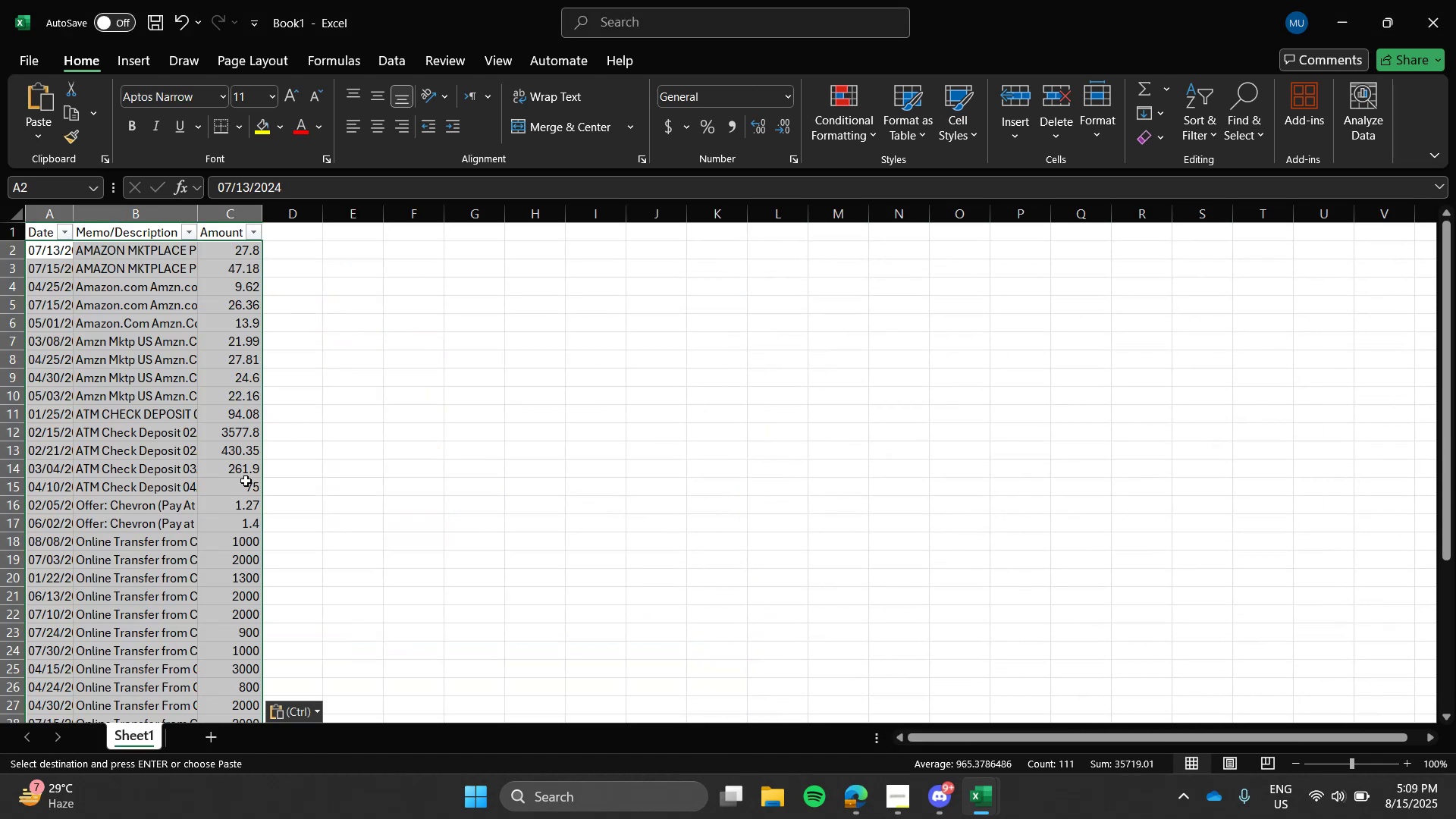 
key(Alt+Tab)
 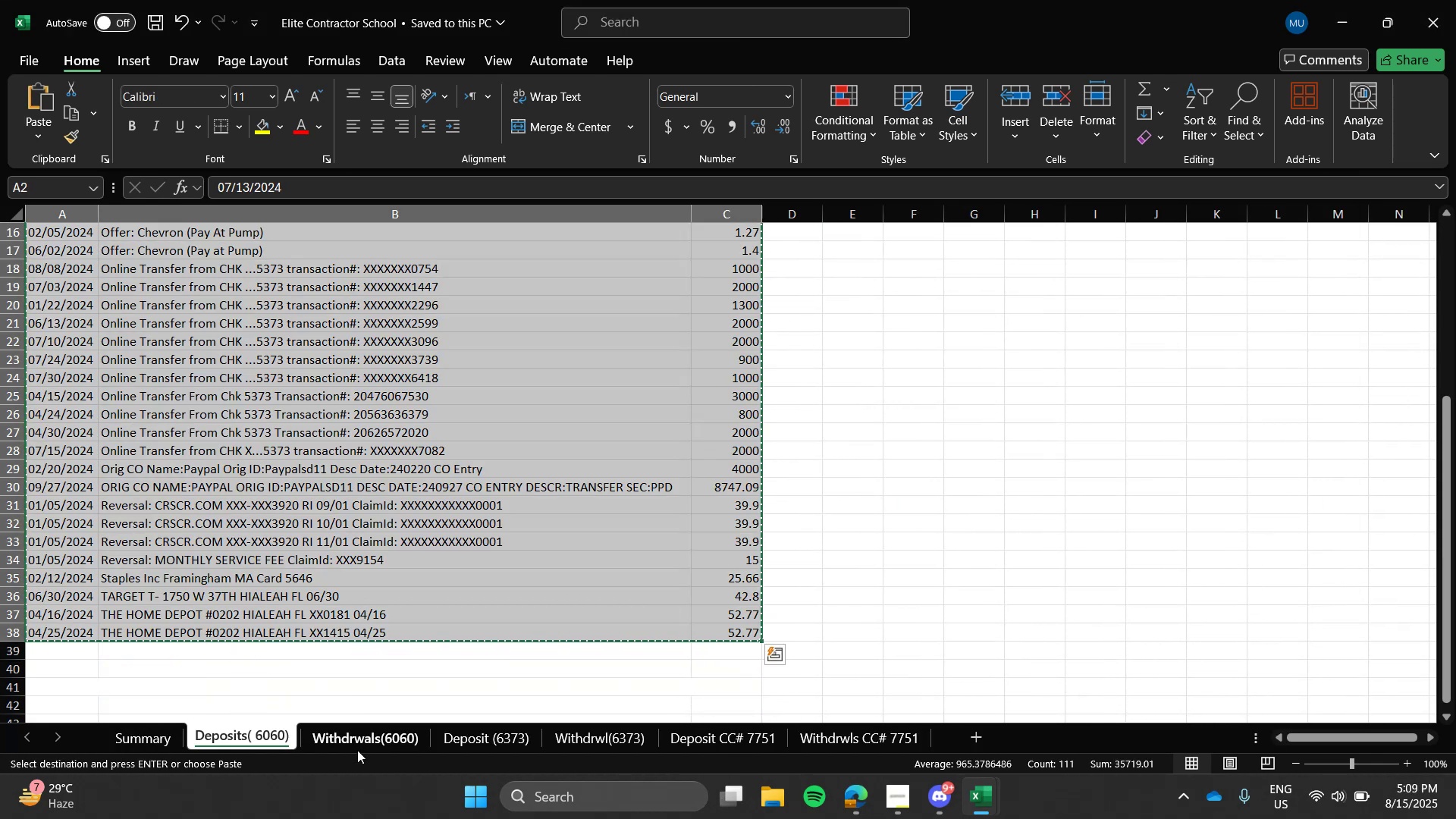 
left_click([363, 745])
 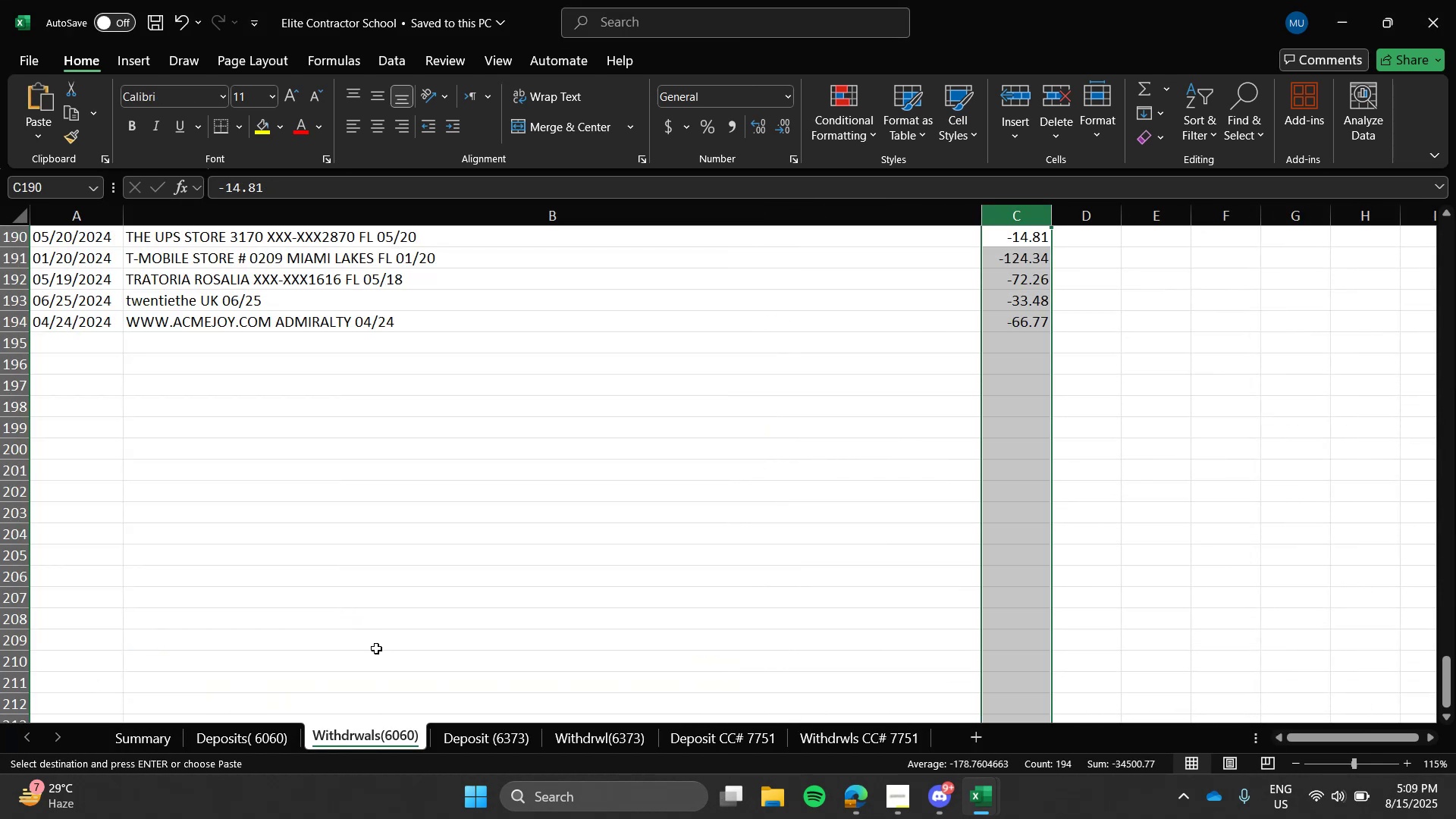 
scroll: coordinate [377, 633], scroll_direction: none, amount: 0.0
 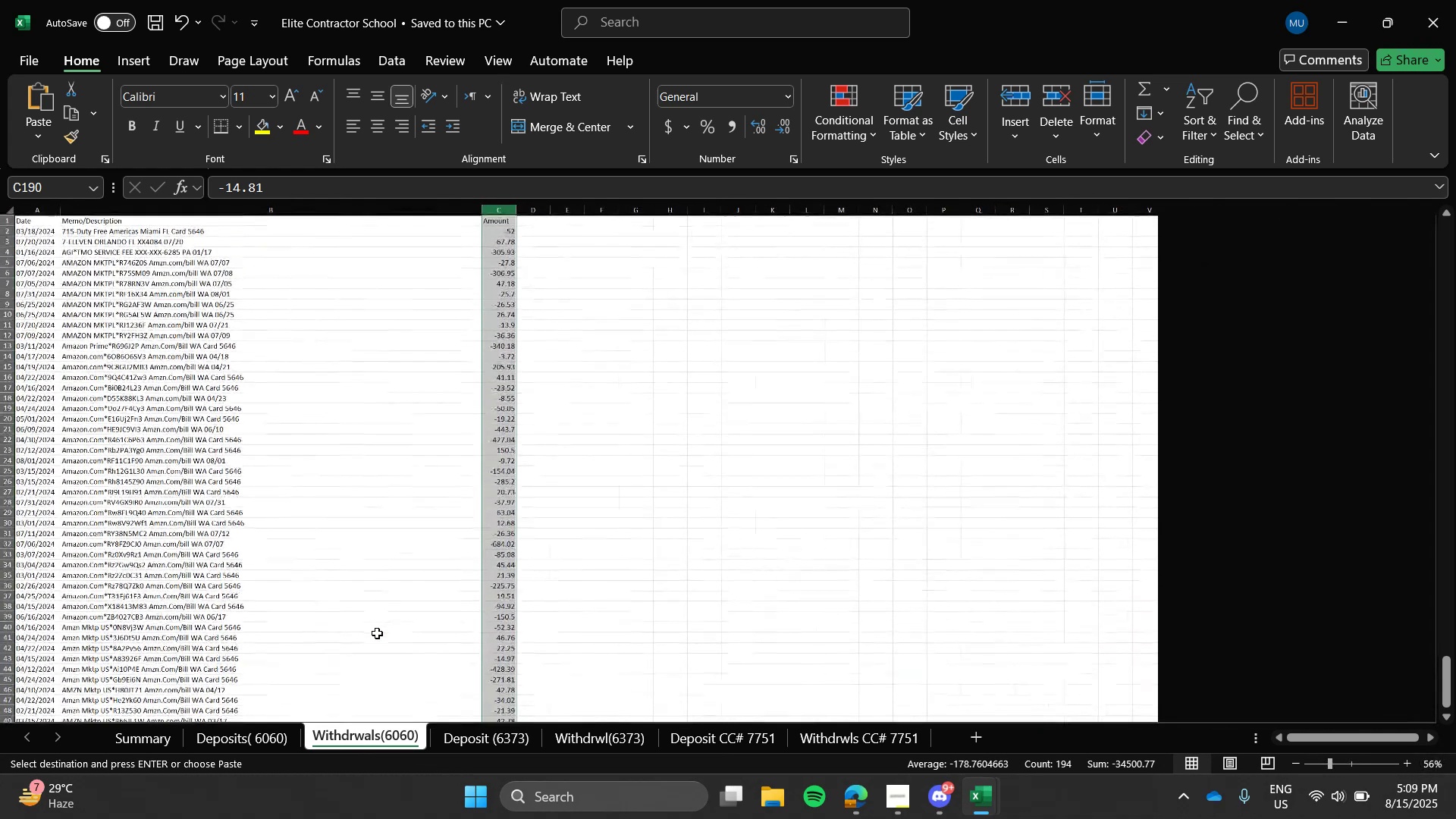 
key(Control+ControlLeft)
 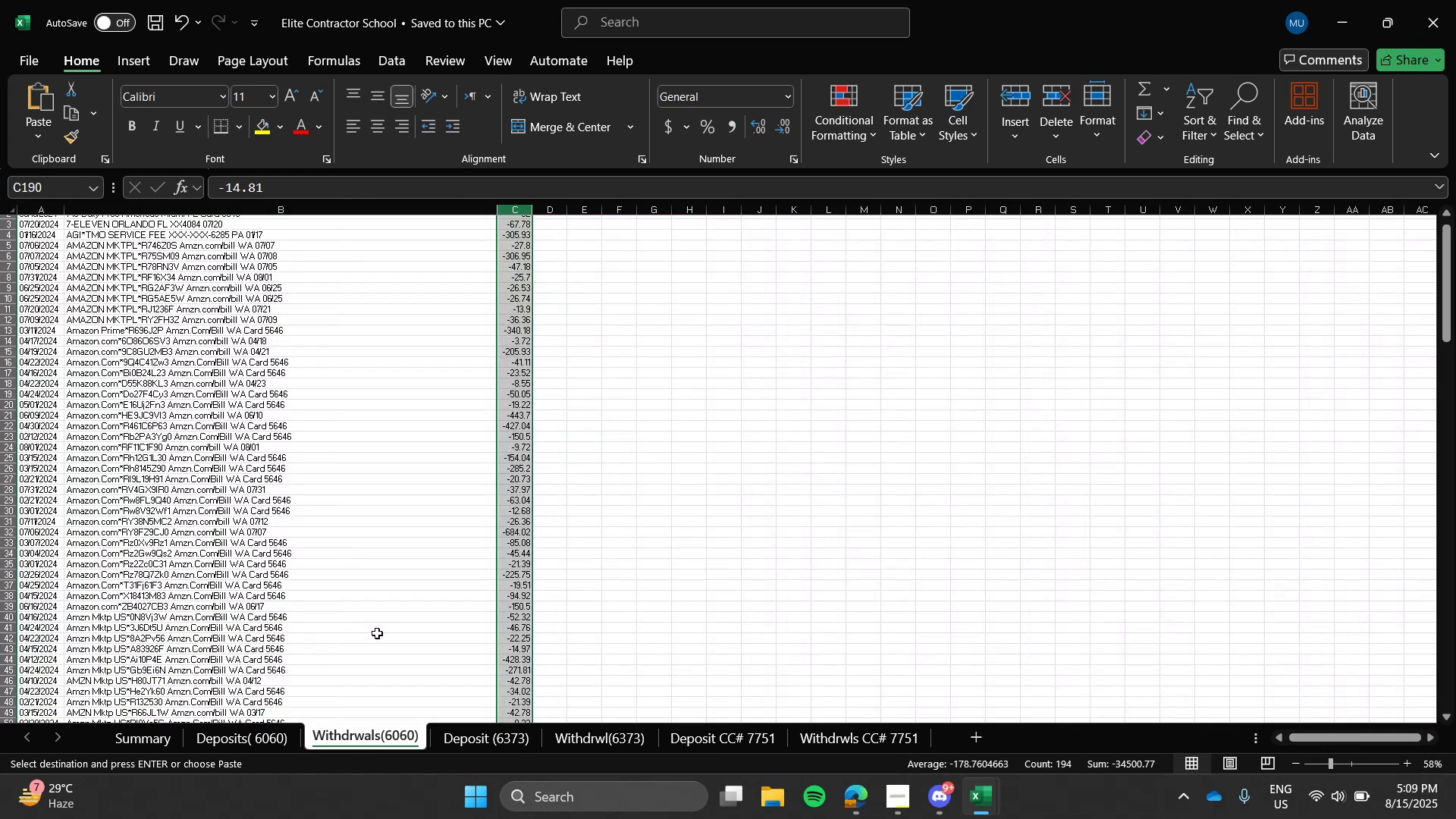 
scroll: coordinate [377, 633], scroll_direction: none, amount: 0.0
 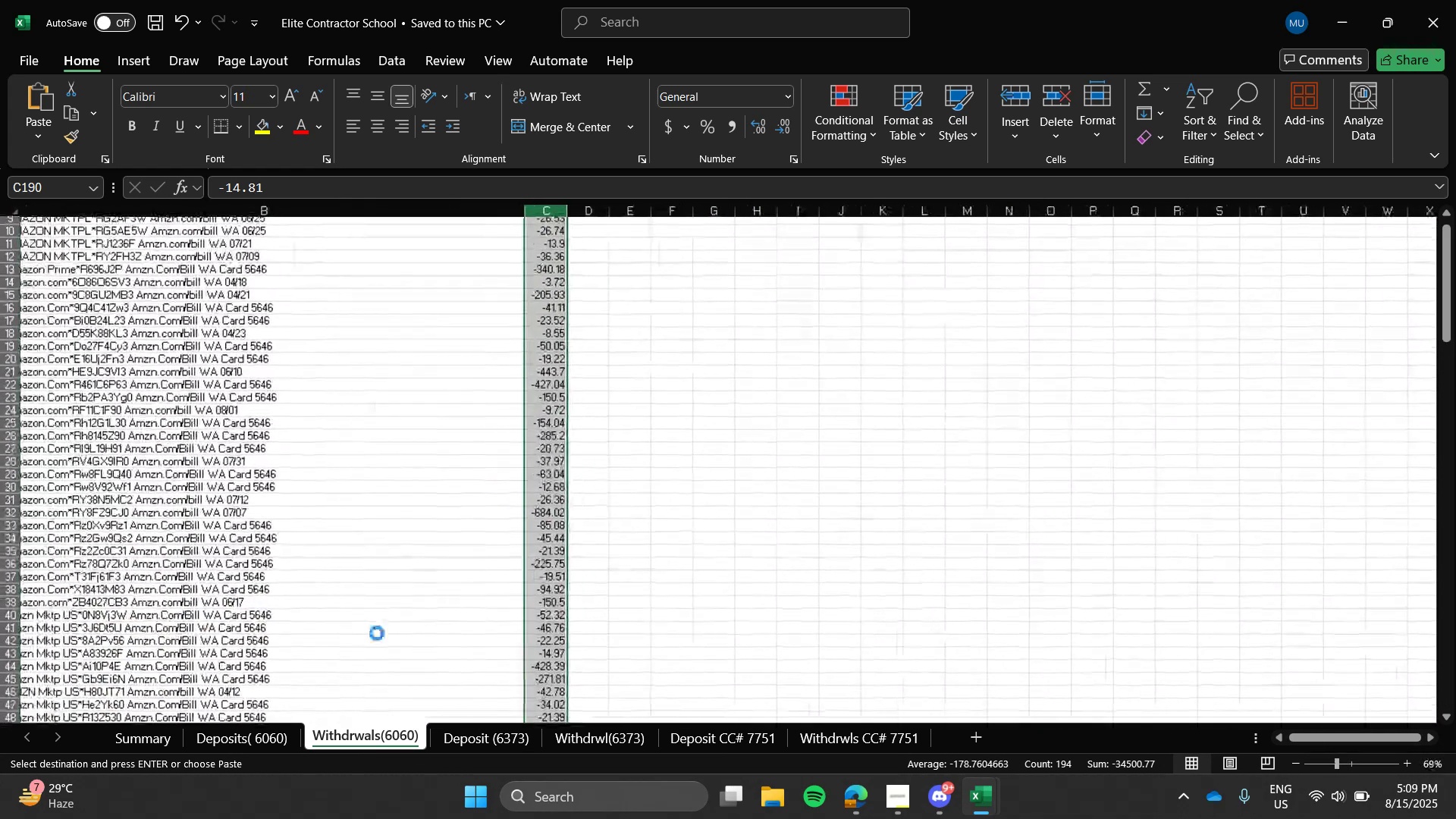 
scroll: coordinate [377, 633], scroll_direction: up, amount: 15.0
 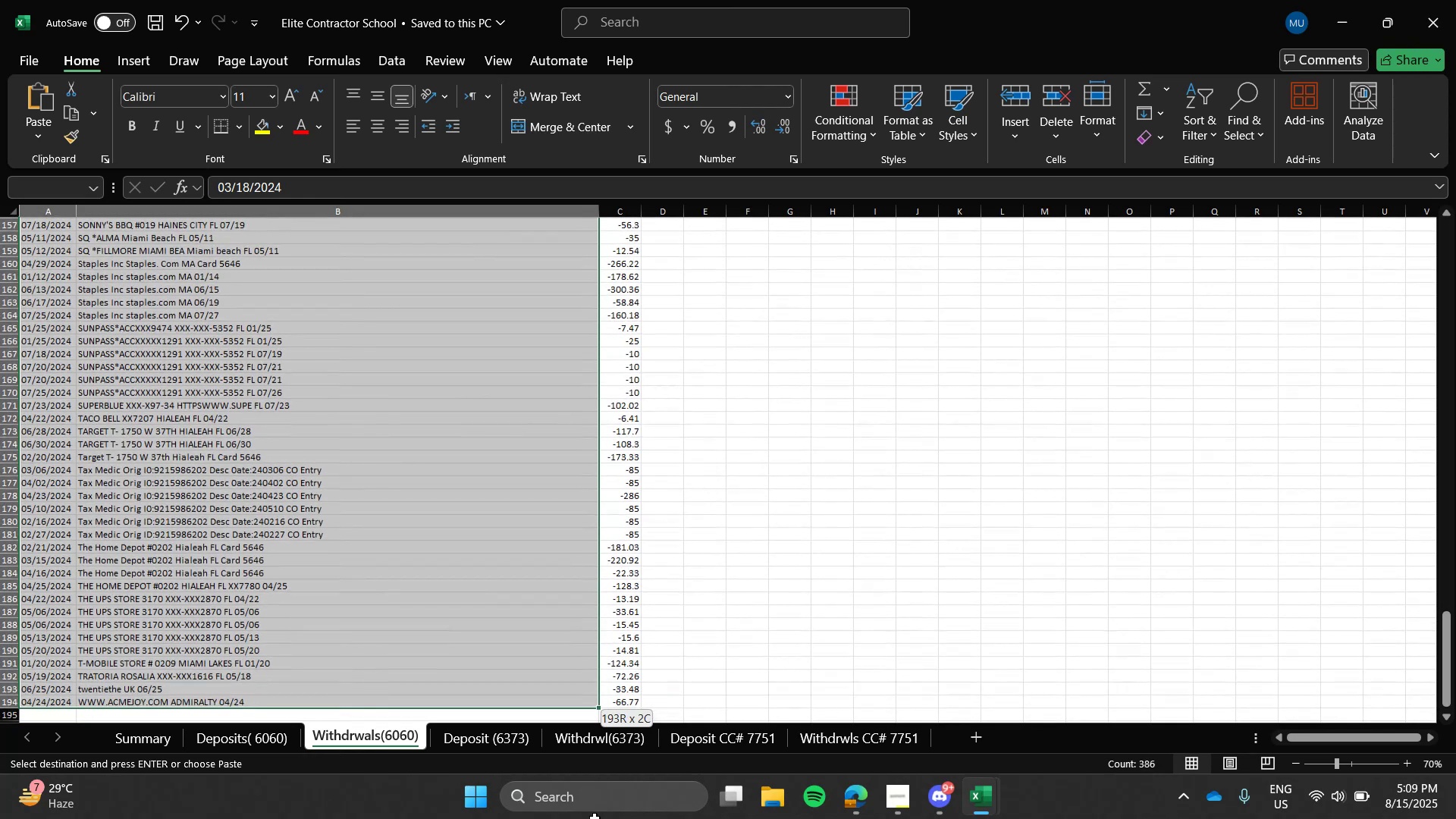 
wait(7.98)
 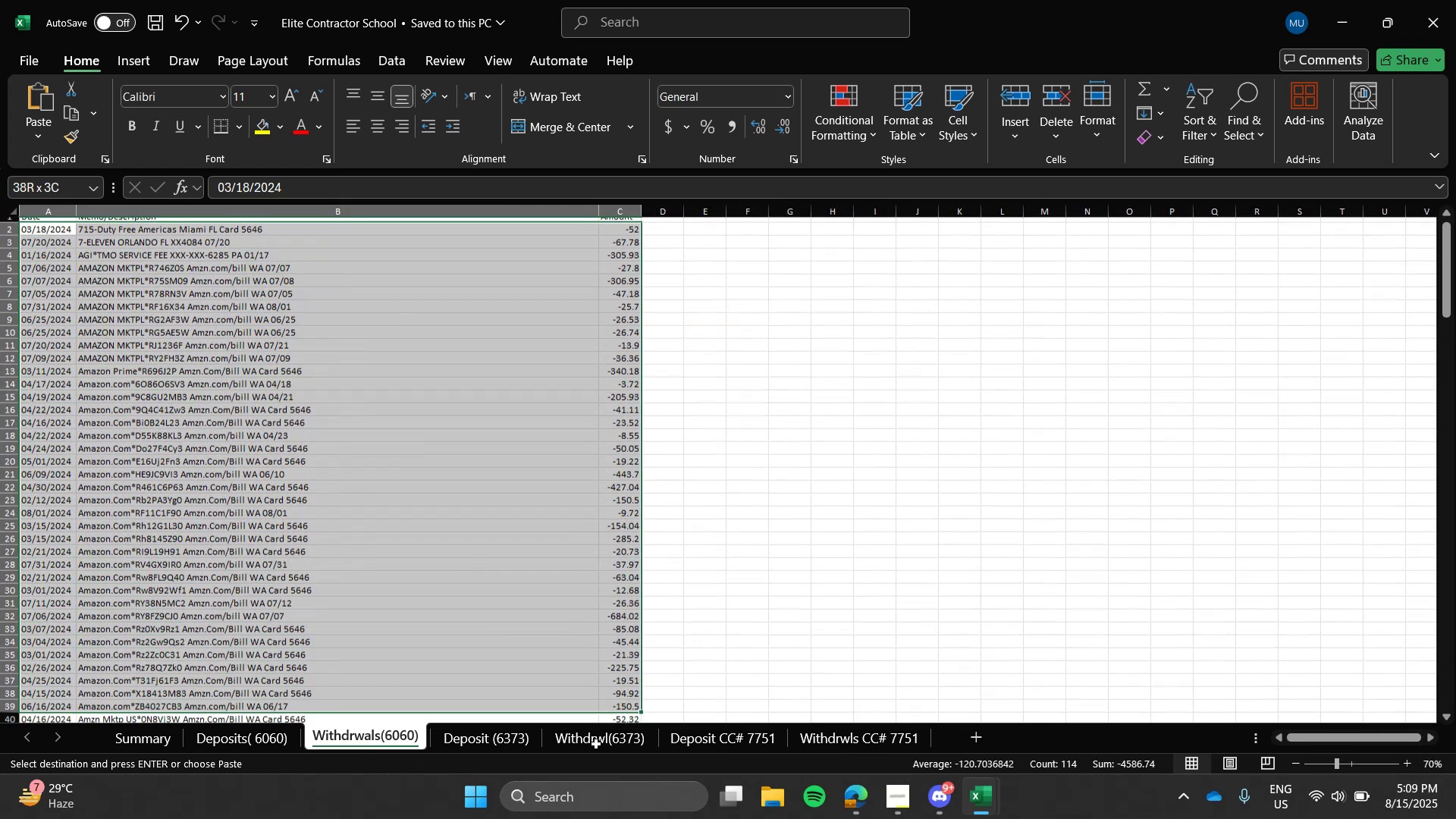 
key(Control+C)
 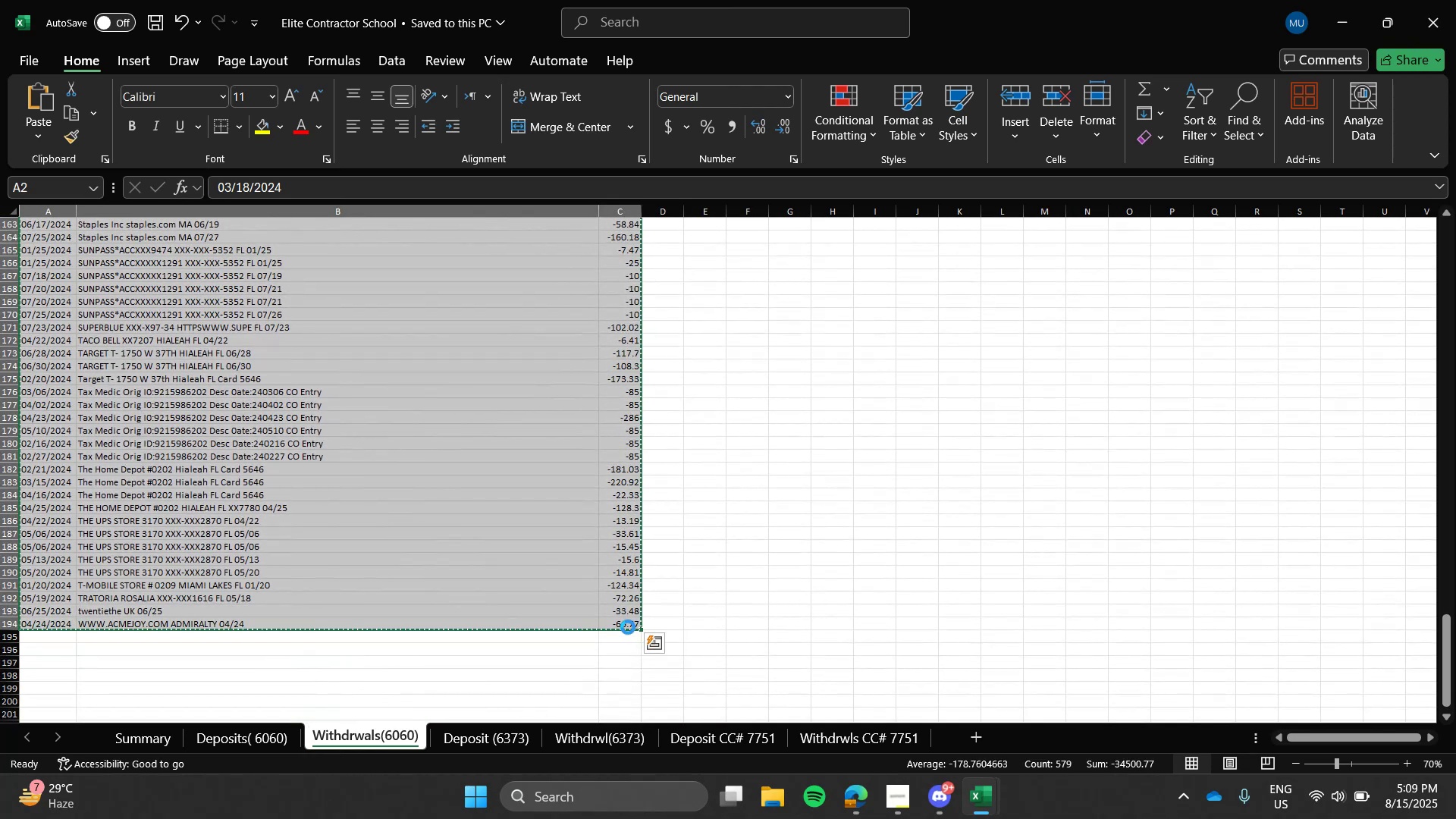 
key(Alt+AltLeft)
 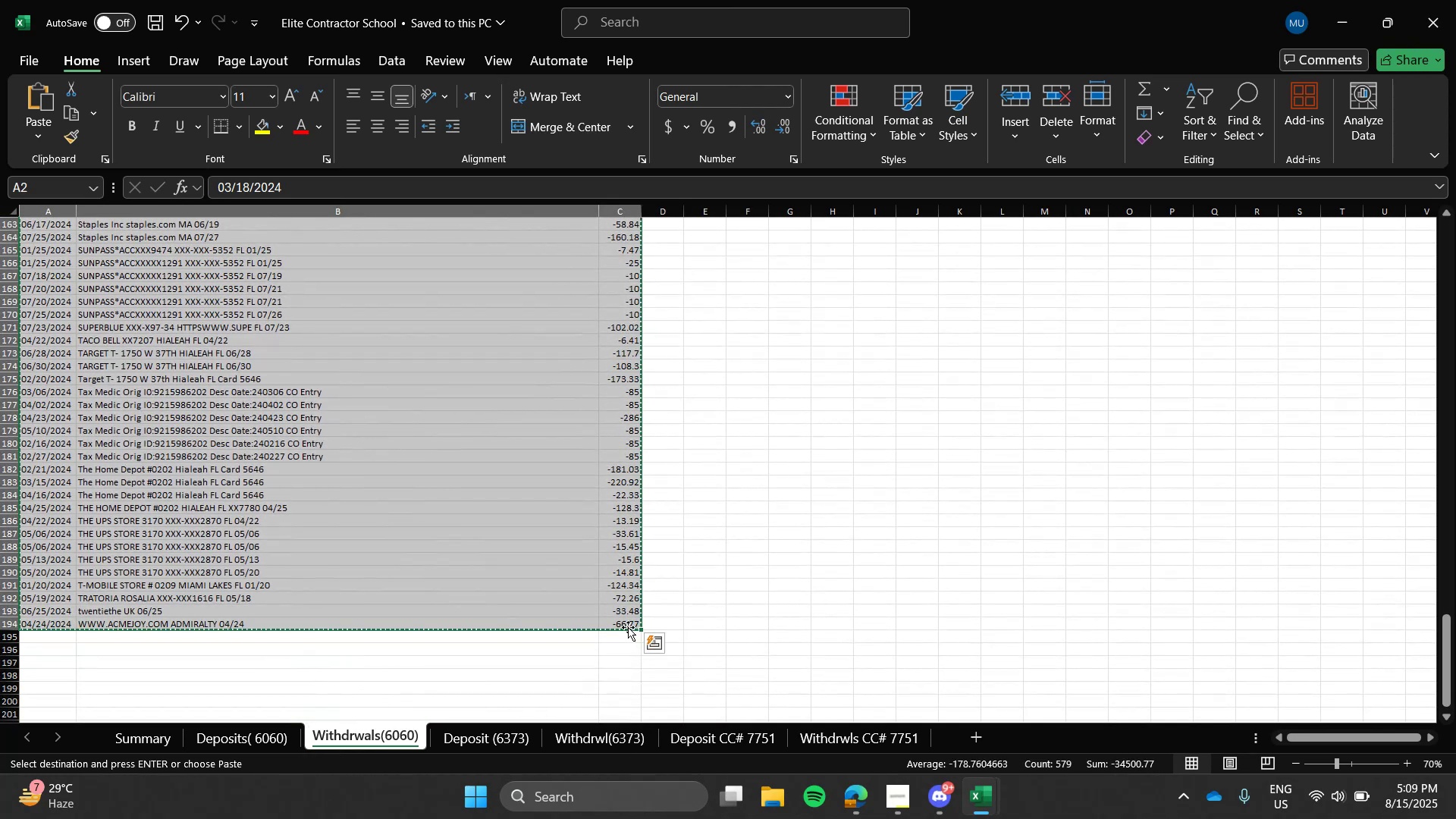 
key(Alt+Tab)
 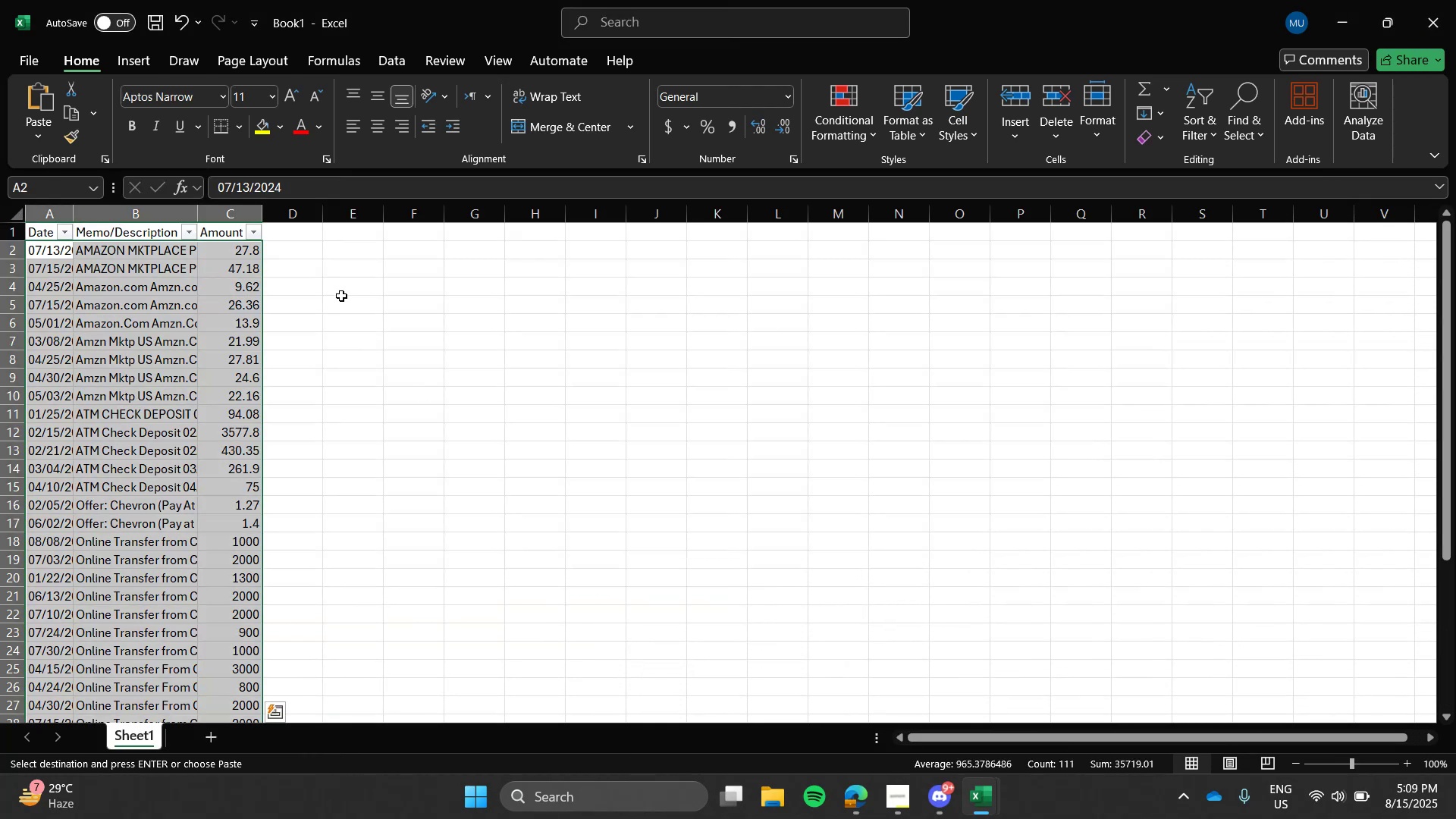 
scroll: coordinate [270, 453], scroll_direction: down, amount: 5.0
 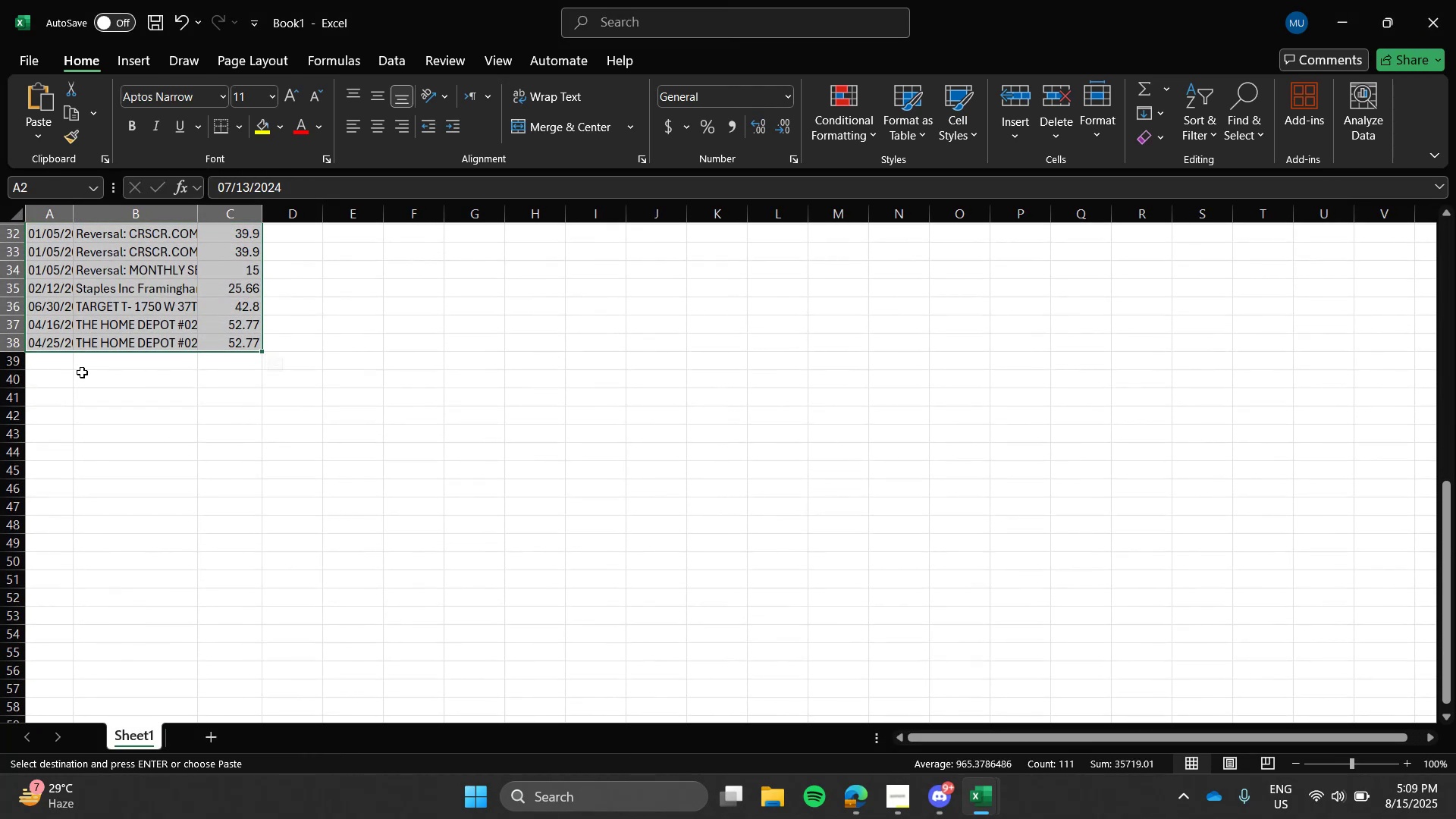 
left_click([60, 366])
 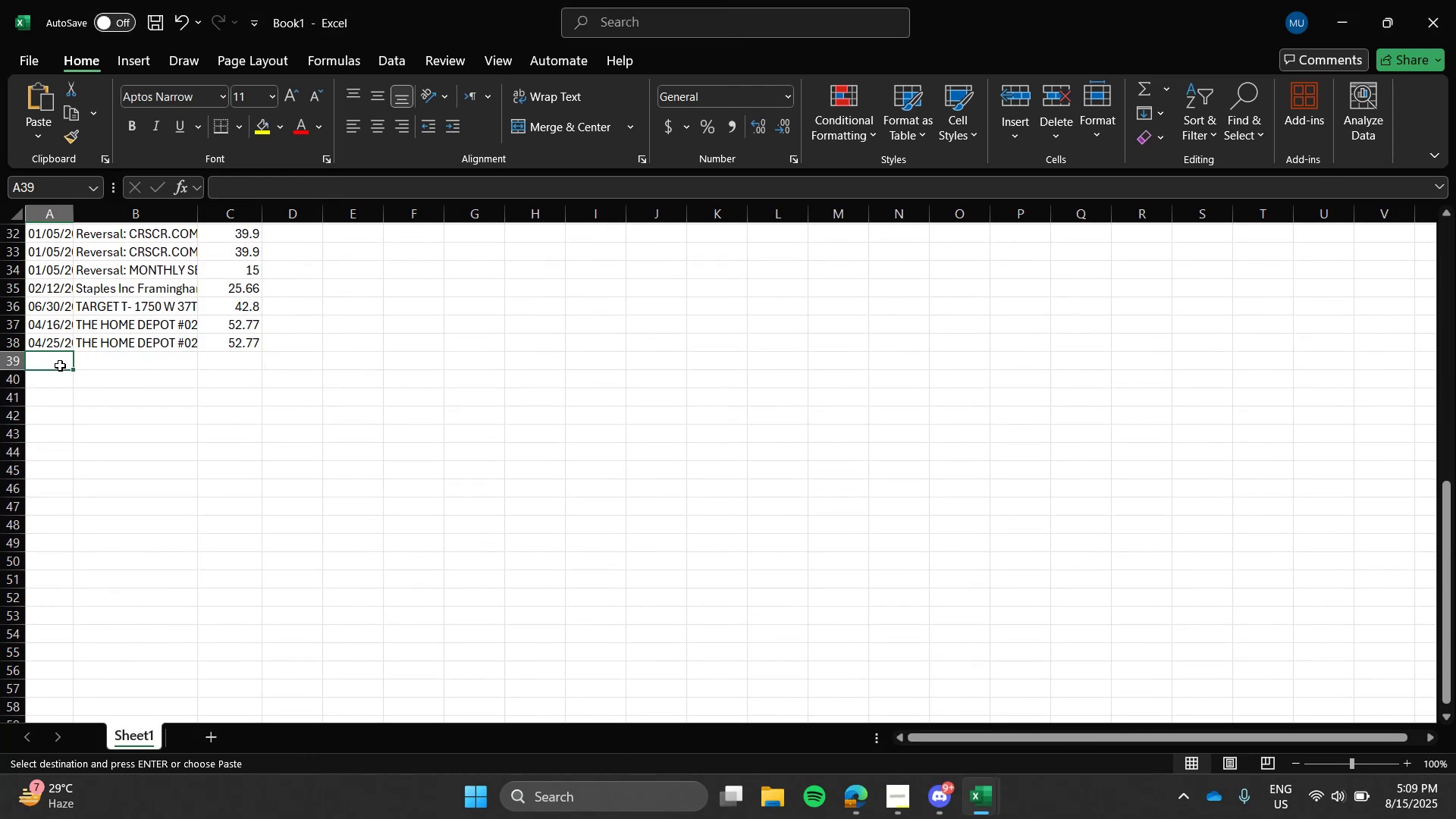 
key(Control+V)
 